 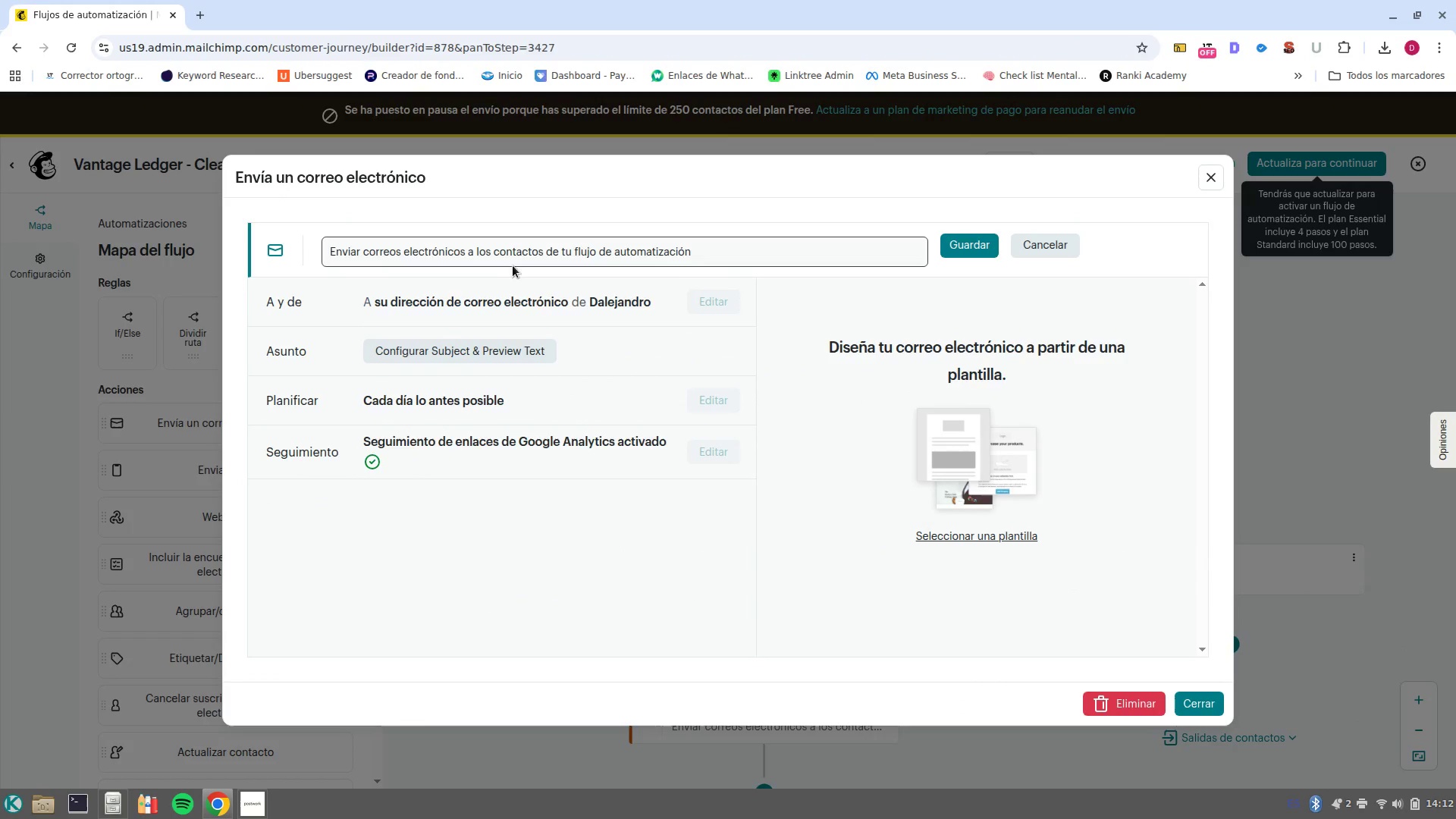 
double_click([510, 254])
 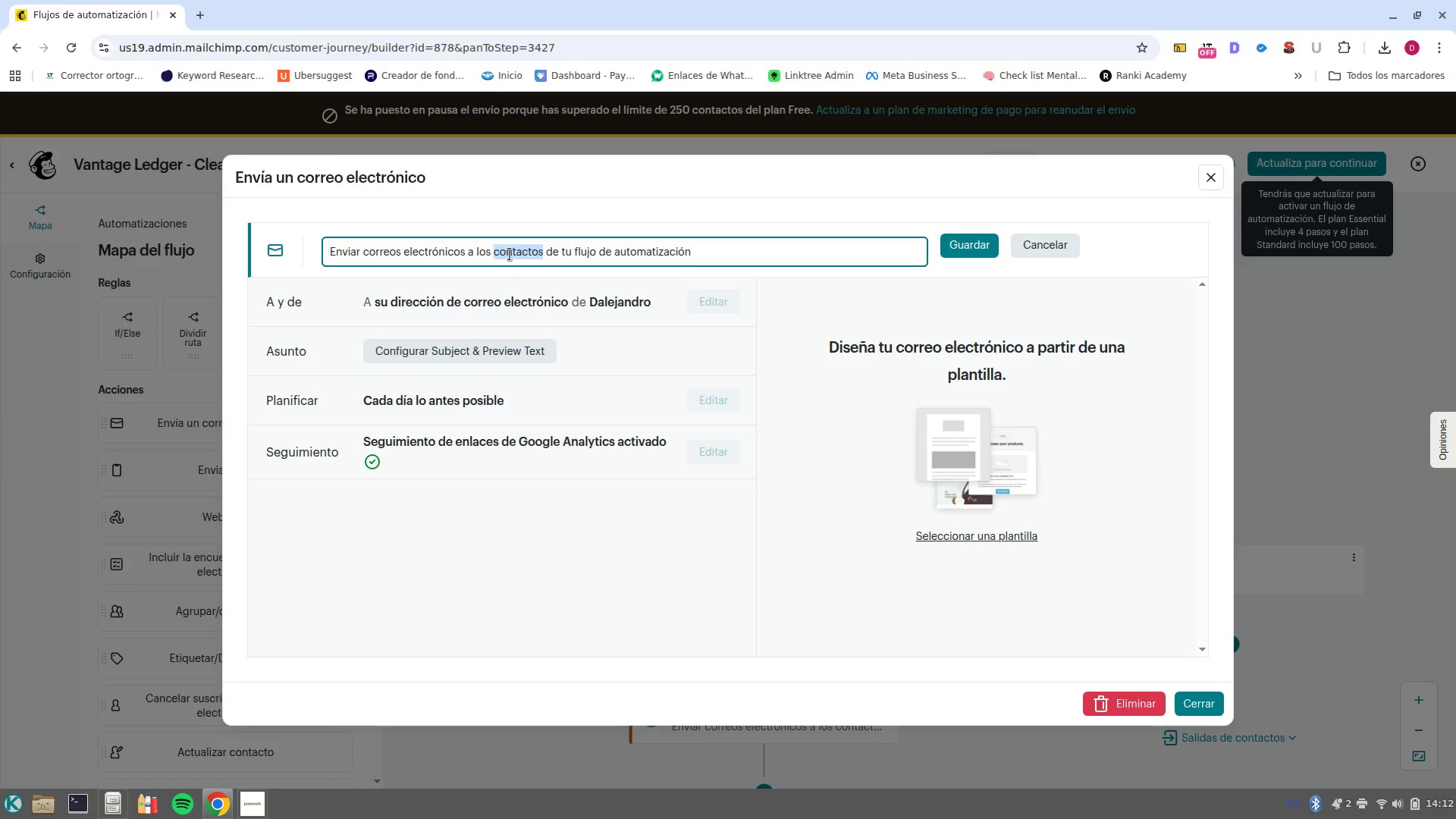 
triple_click([510, 254])
 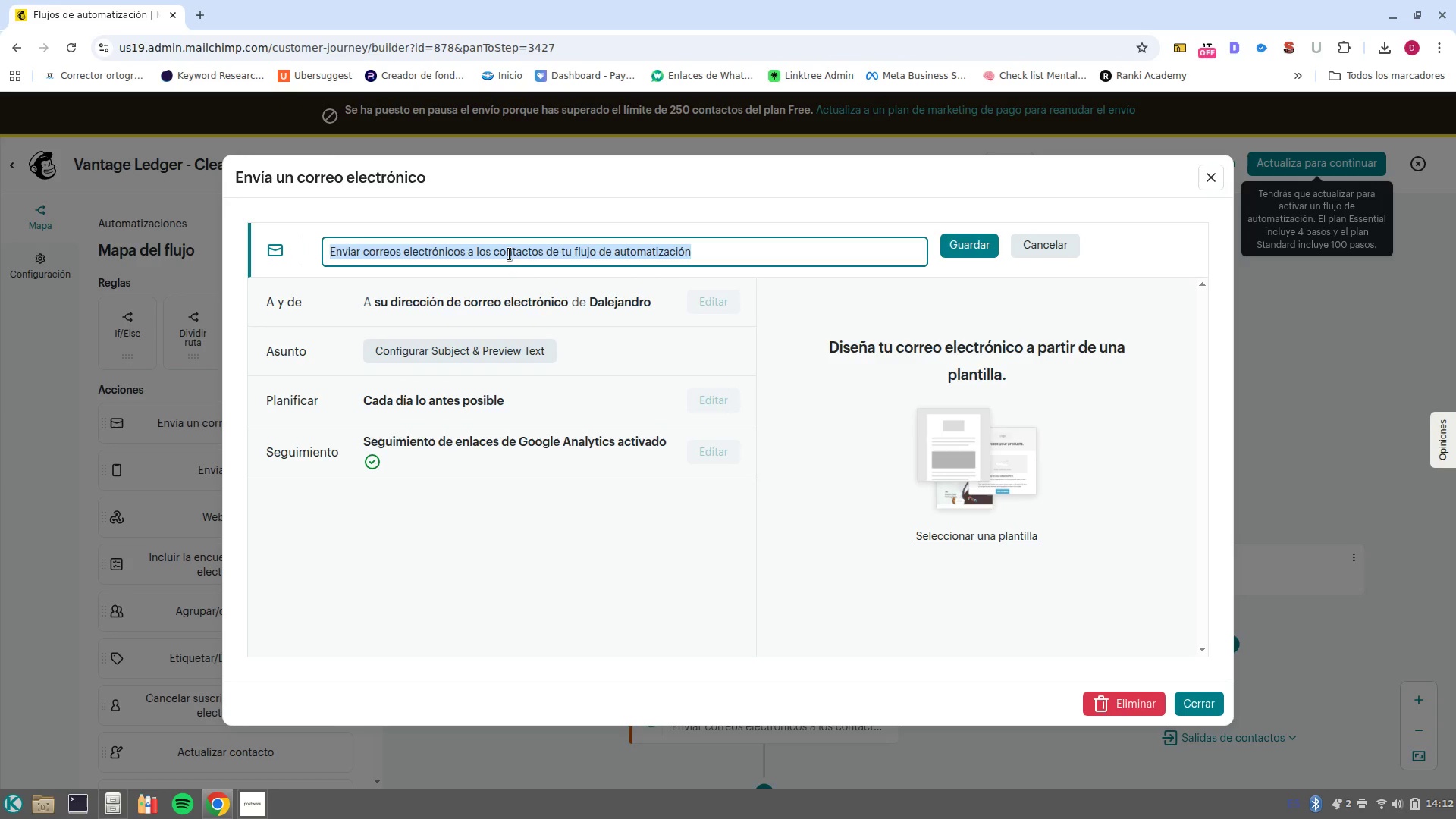 
type(Fast)
key(Backspace)
key(Backspace)
key(Backspace)
key(Backspace)
key(Backspace)
type(Email 3 Fast Trak)
 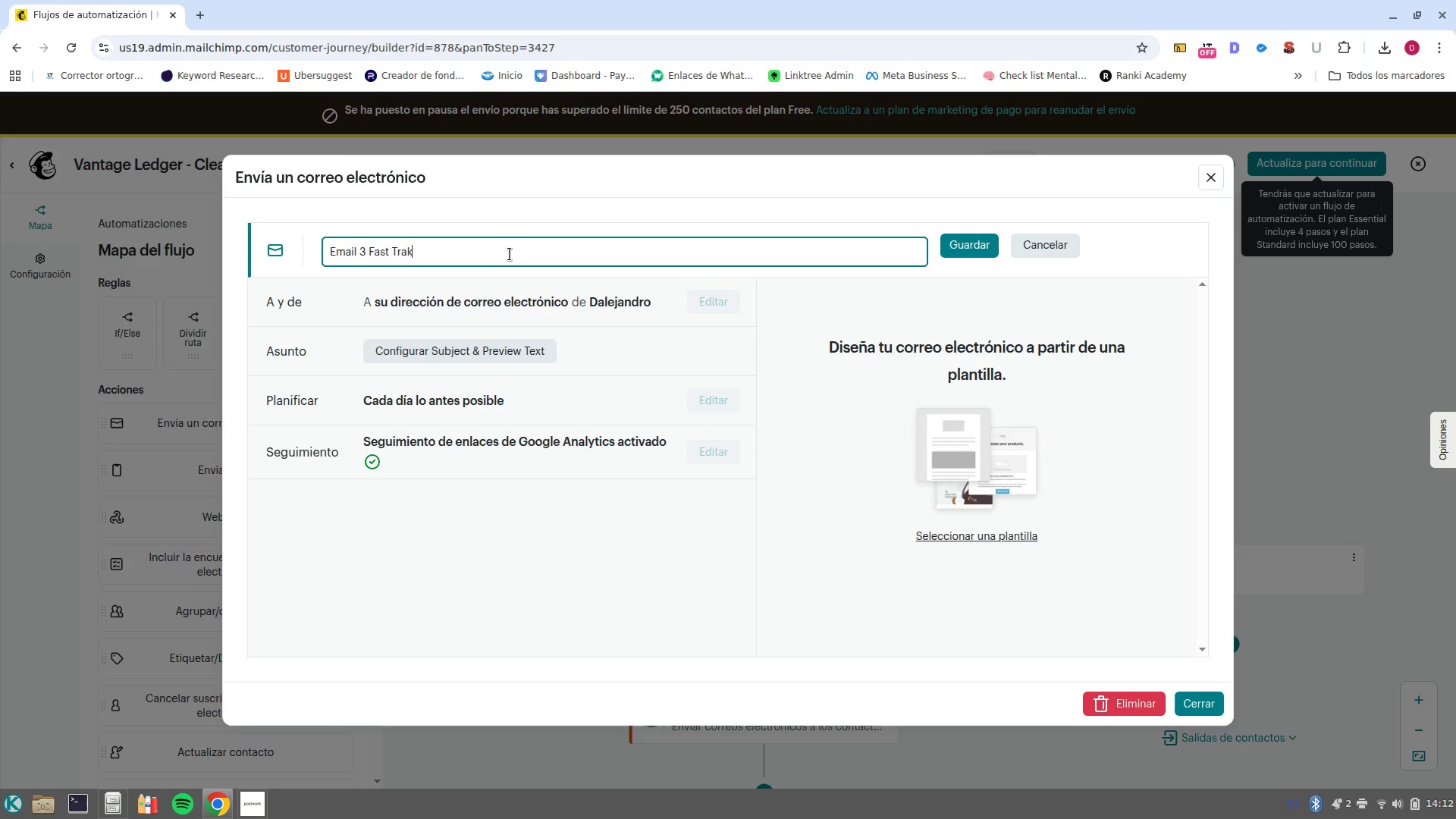 
double_click([510, 254])
 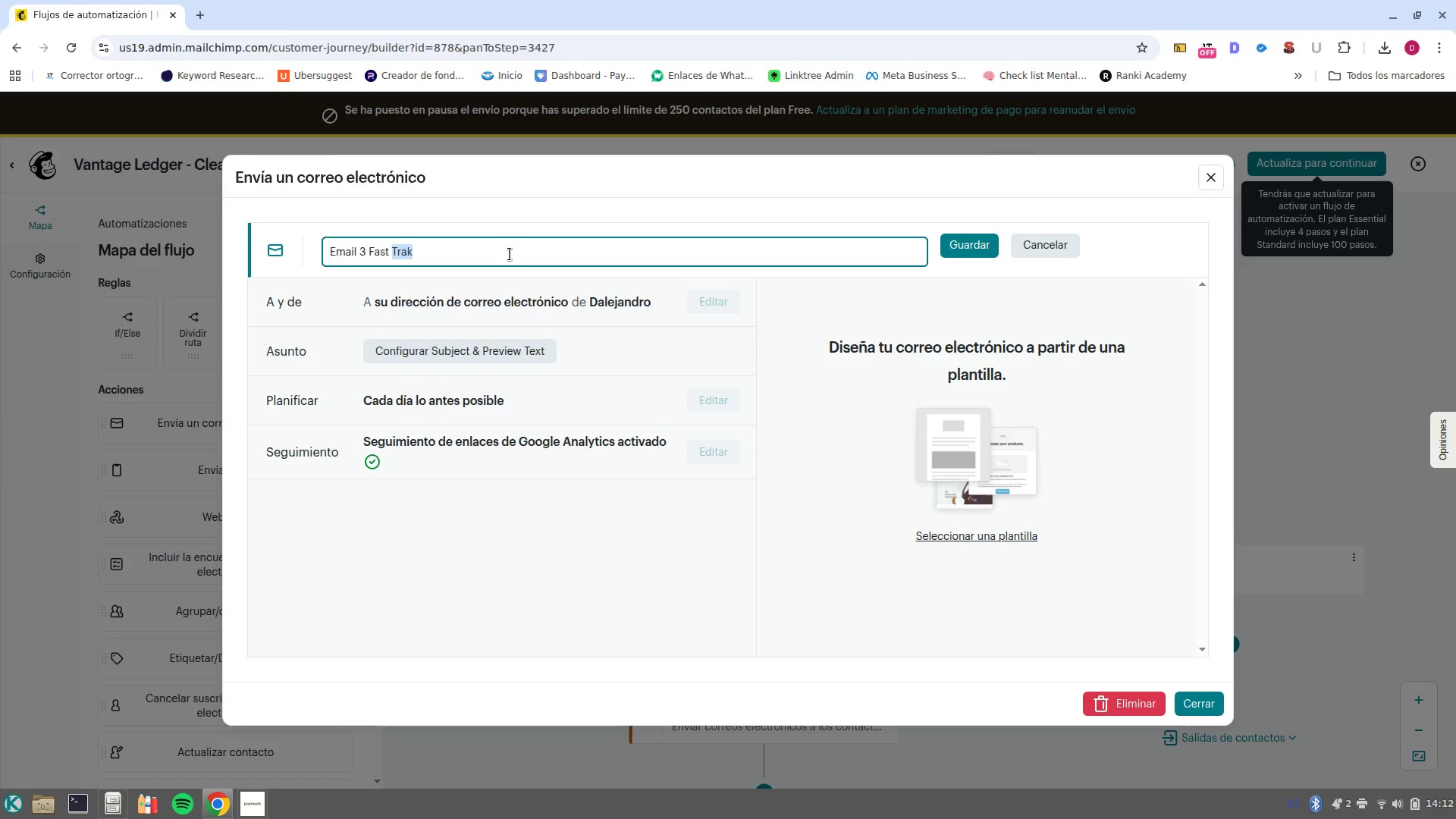 
triple_click([510, 254])
 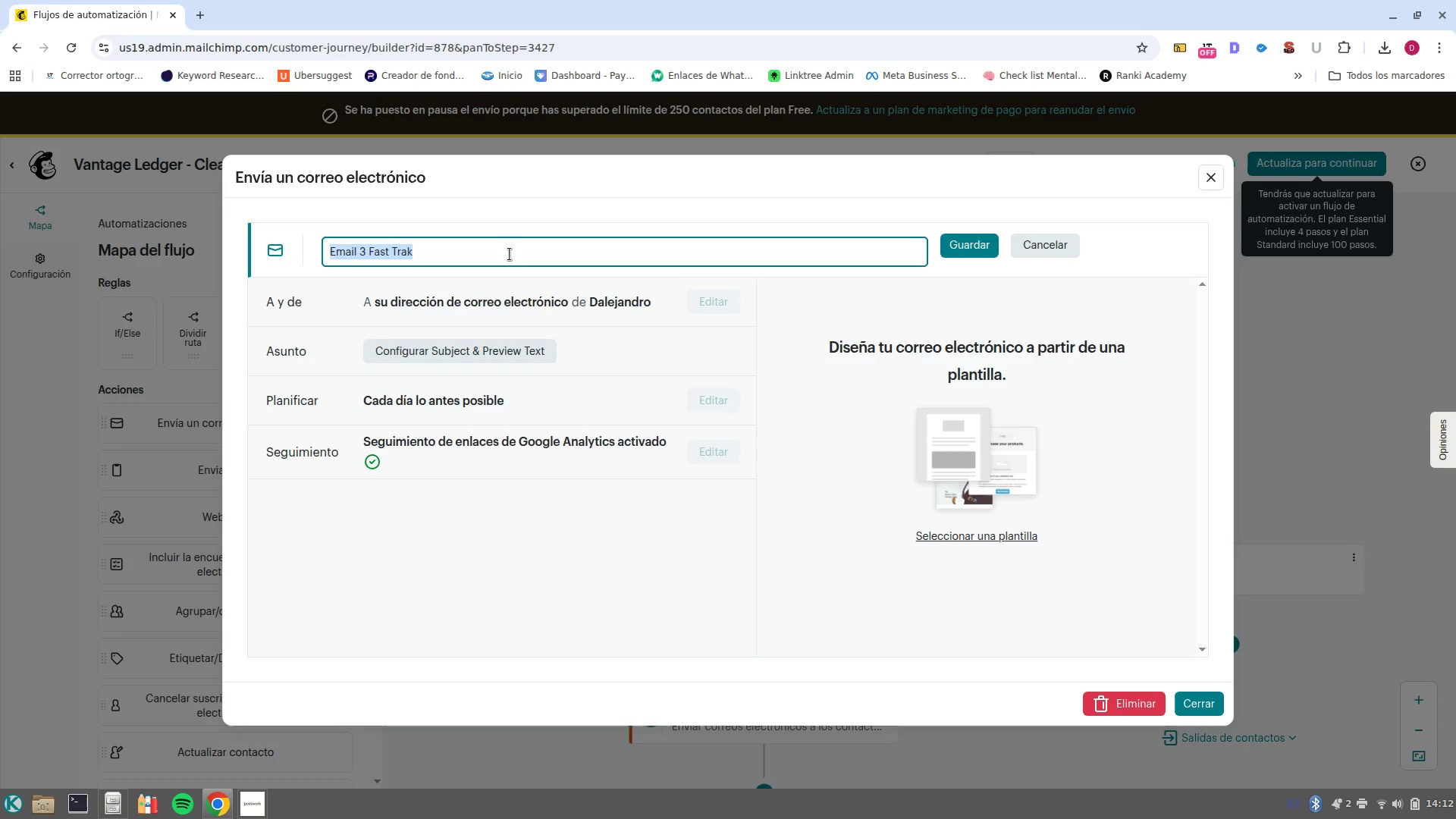 
key(Control+ControlLeft)
 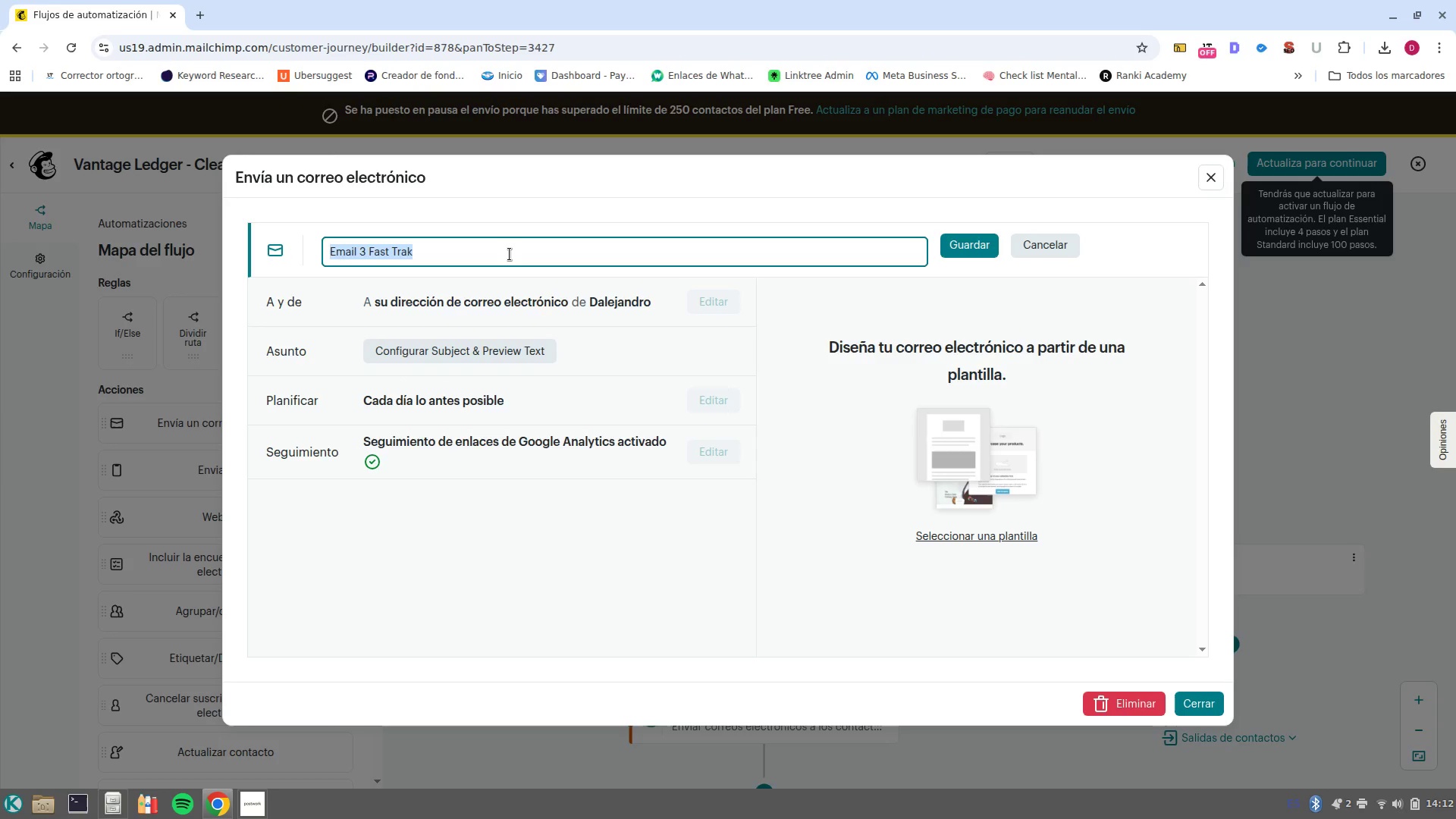 
key(Control+C)
 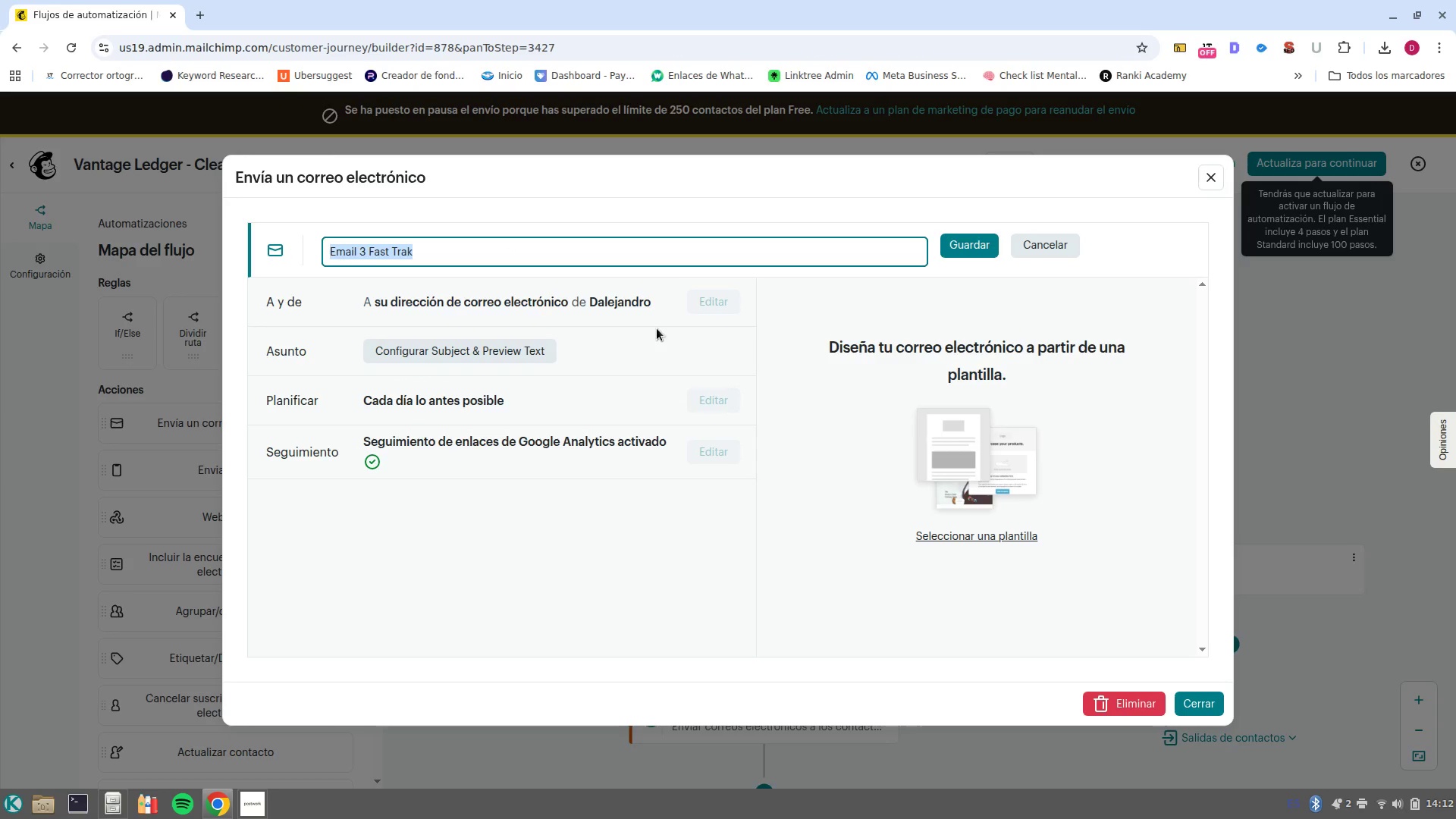 
left_click([610, 312])
 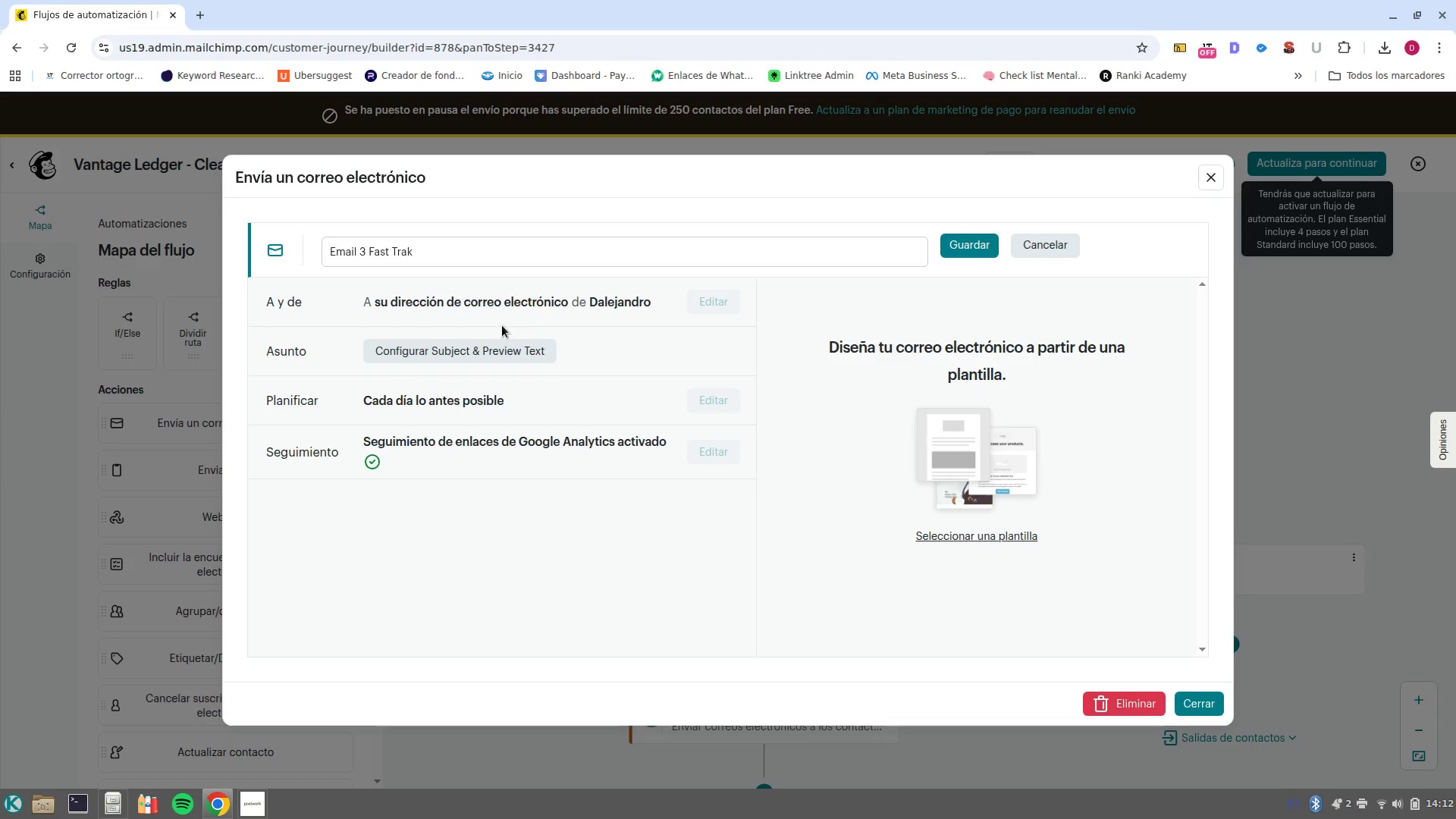 
left_click([950, 246])
 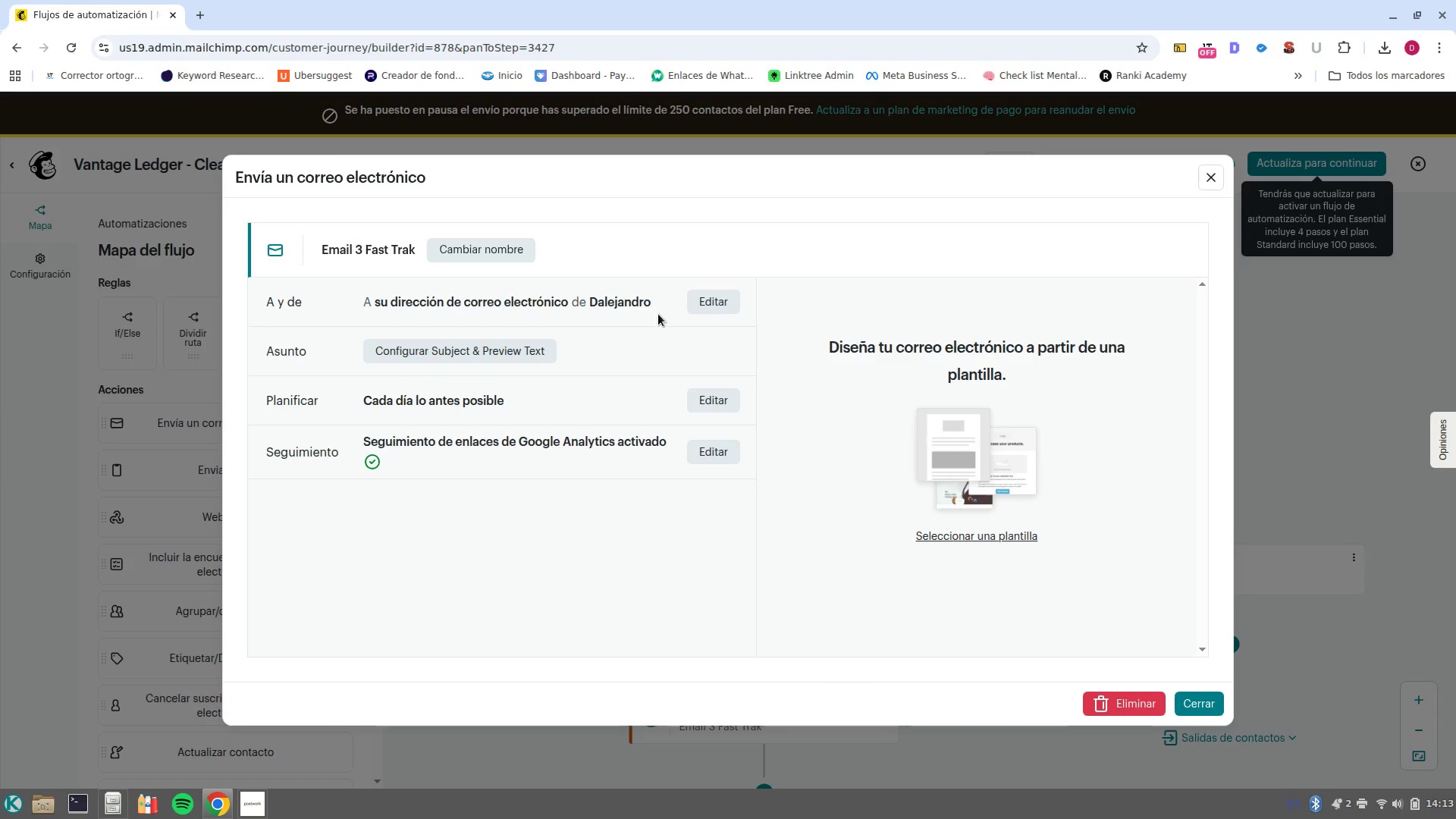 
left_click([697, 296])
 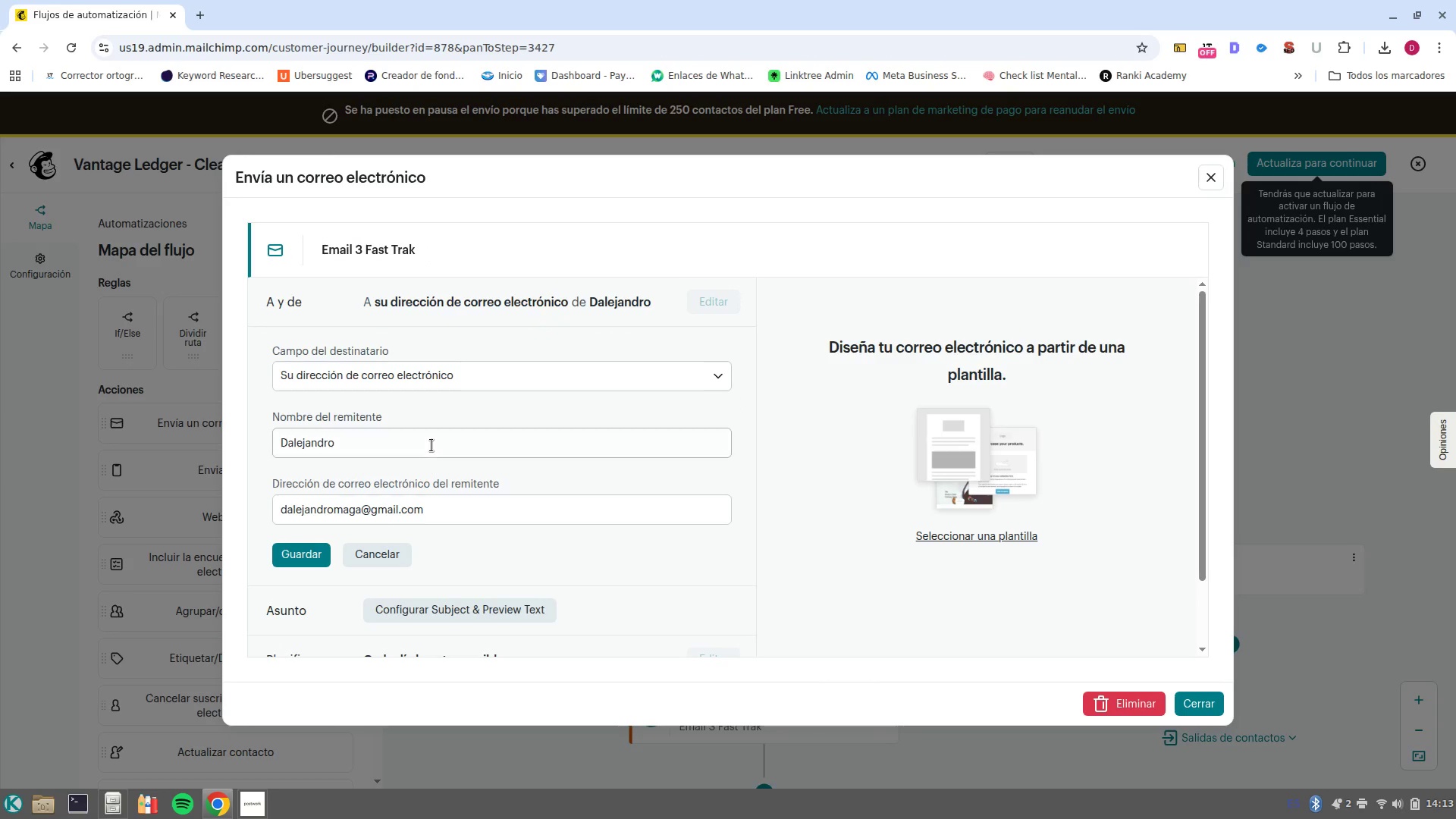 
double_click([431, 445])
 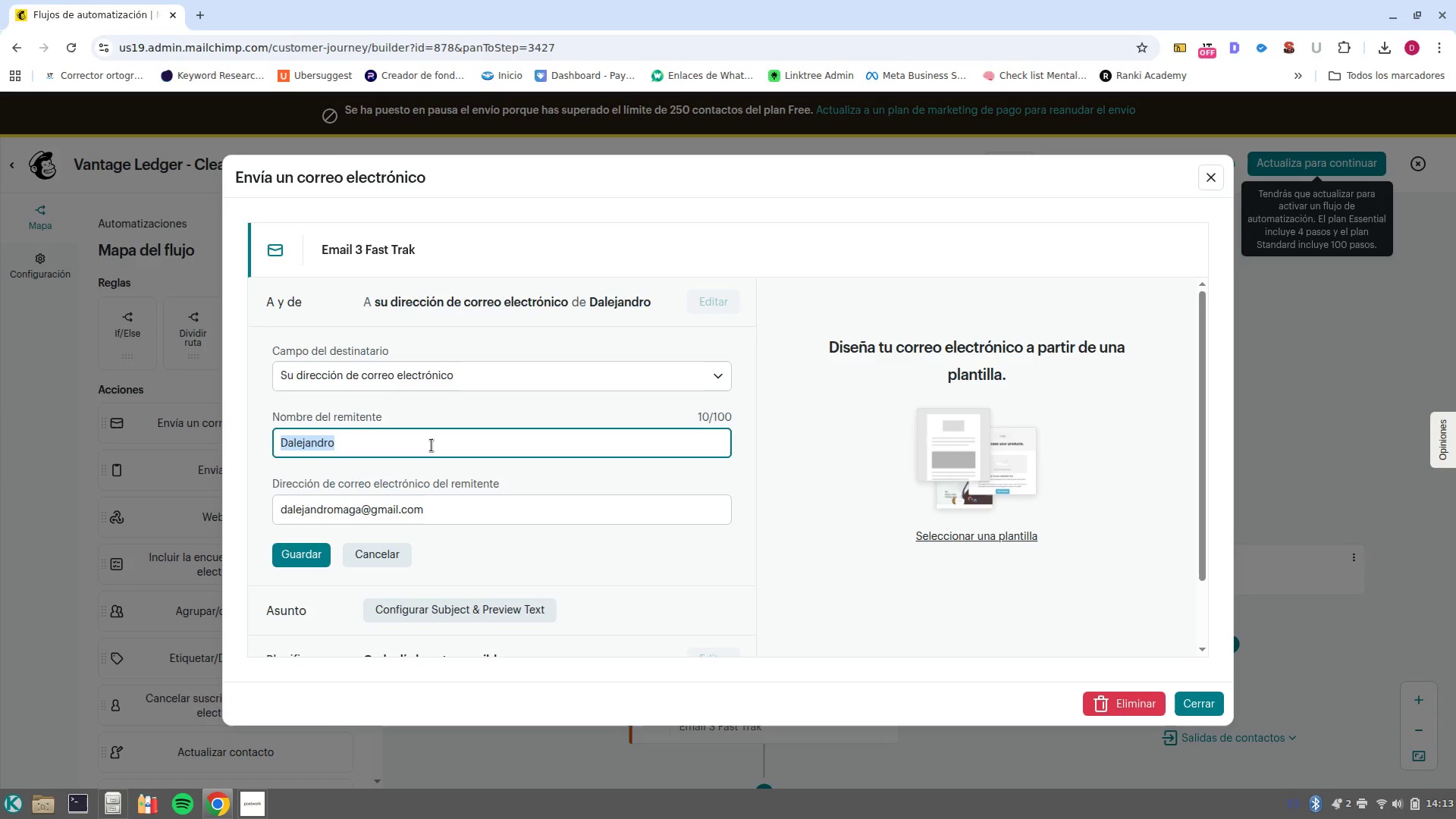 
triple_click([431, 445])
 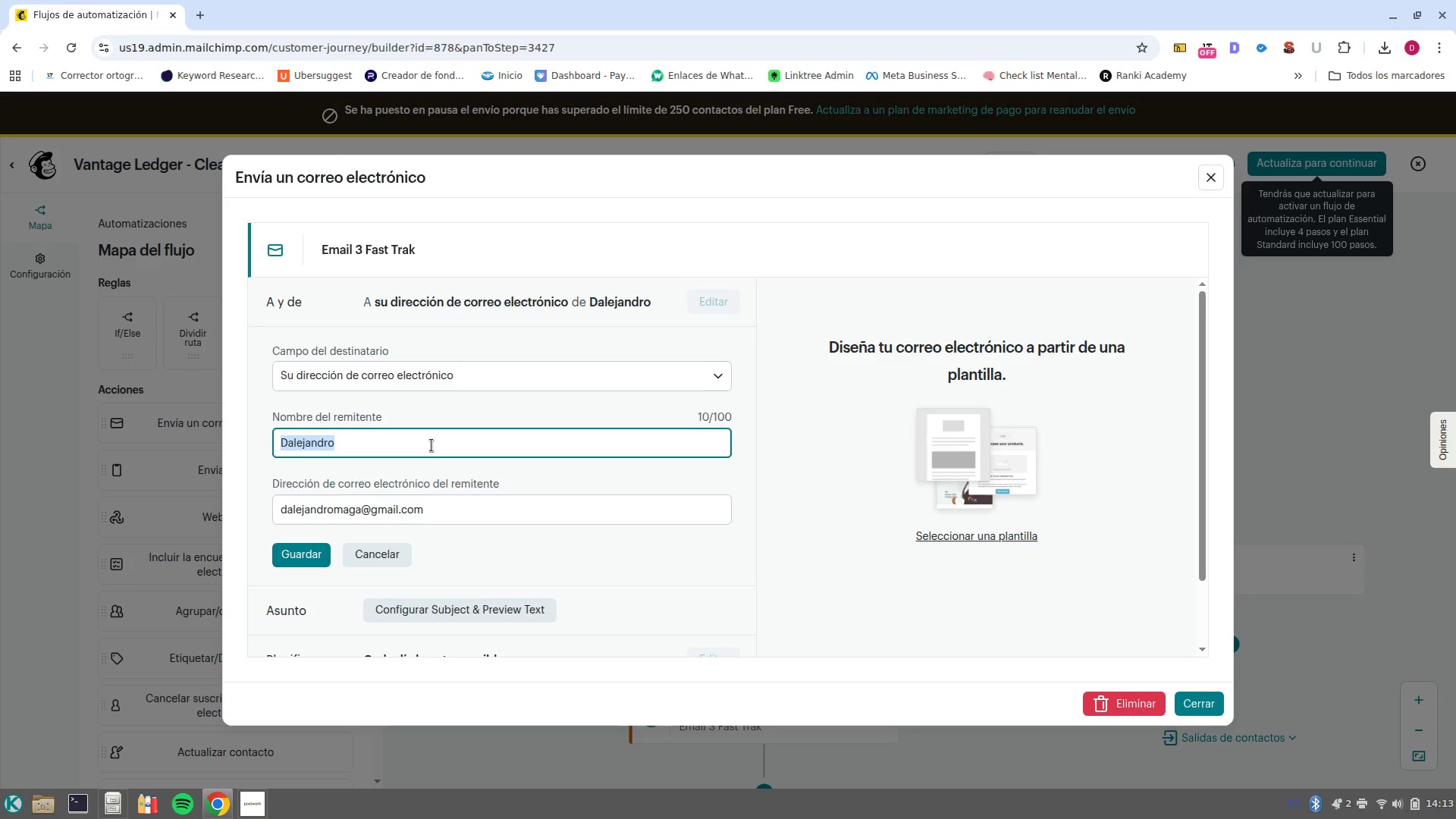 
type(VANTAGE LEDGER)
 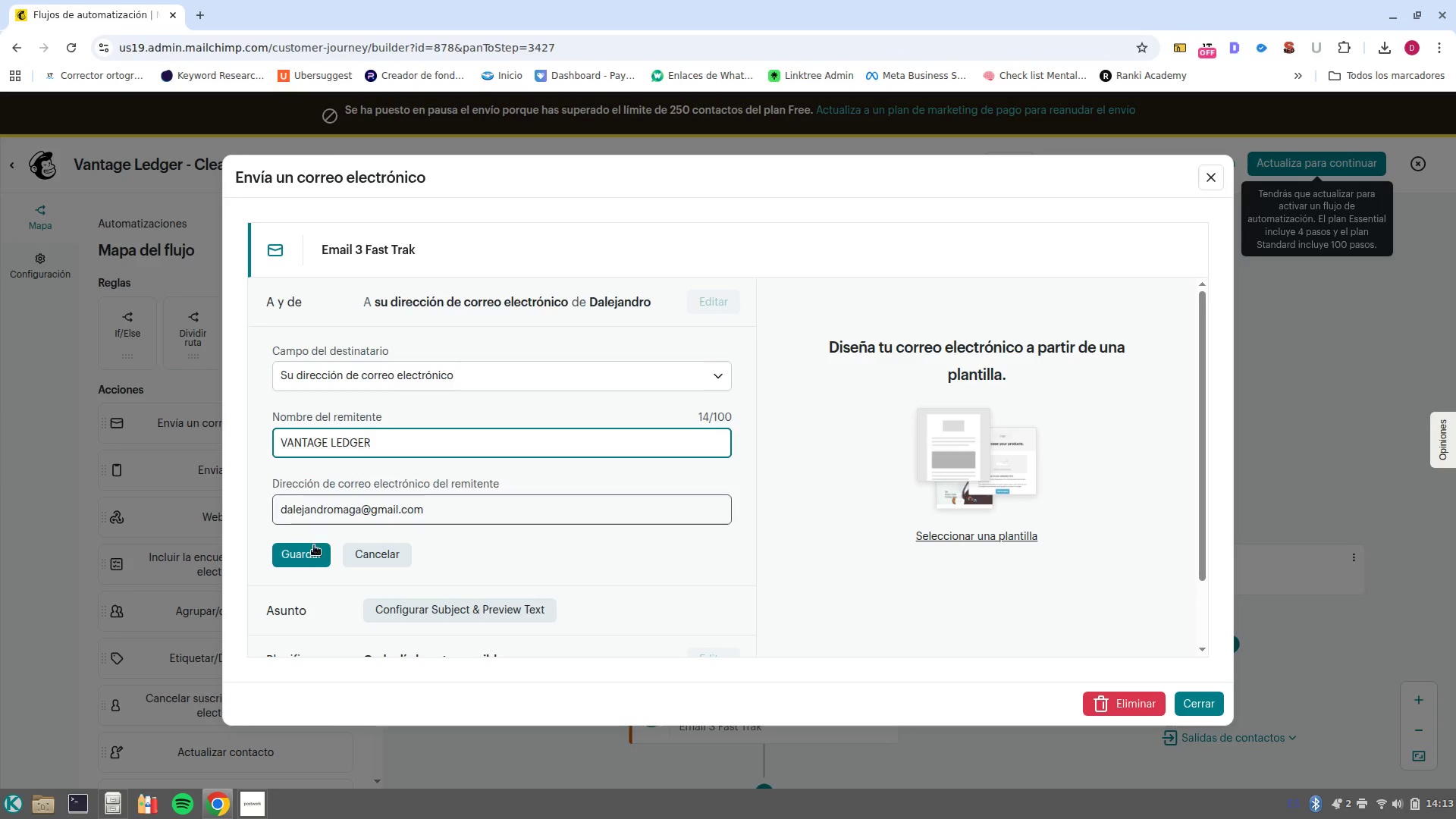 
left_click([311, 554])
 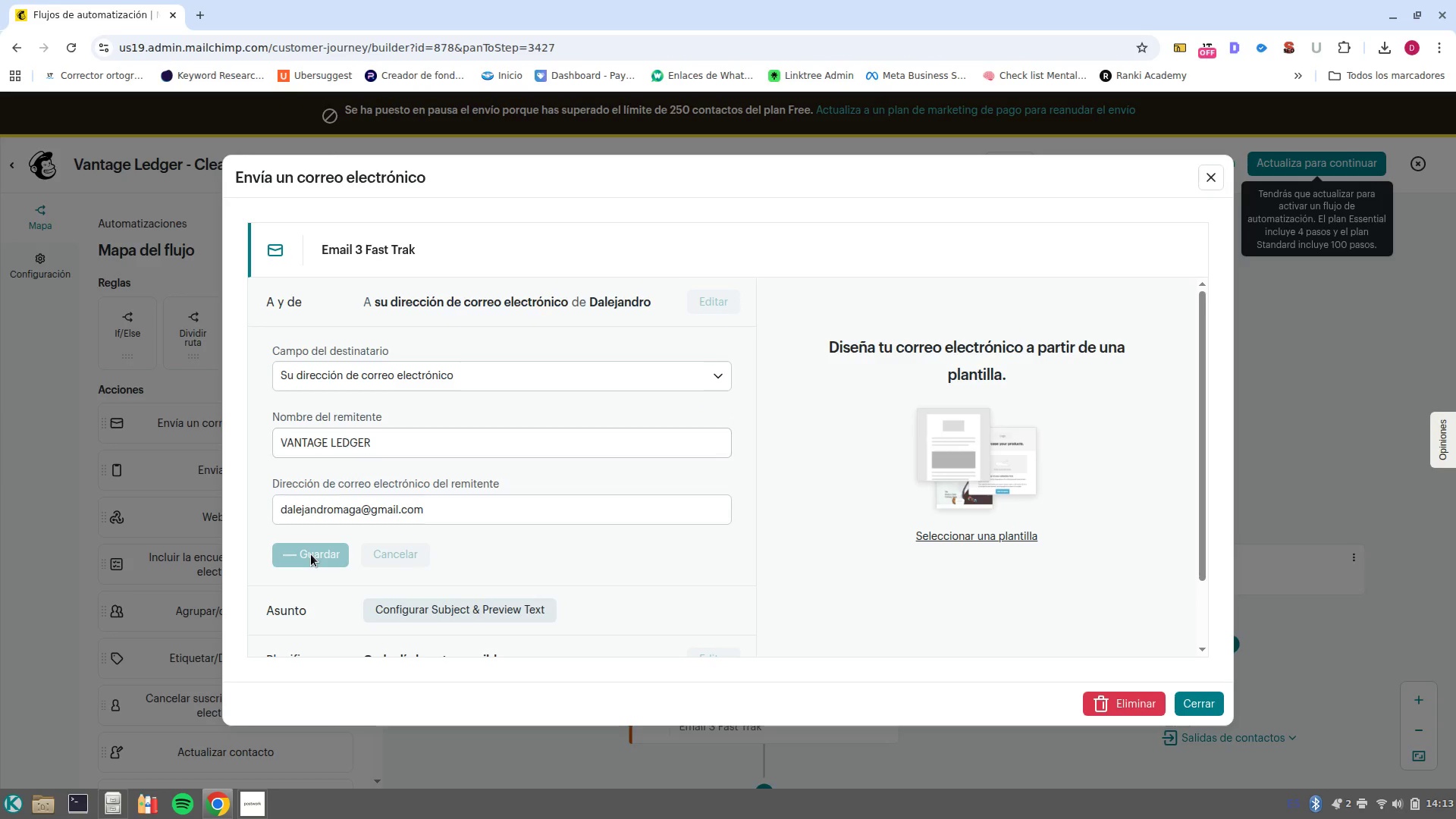 
key(CapsLock)
 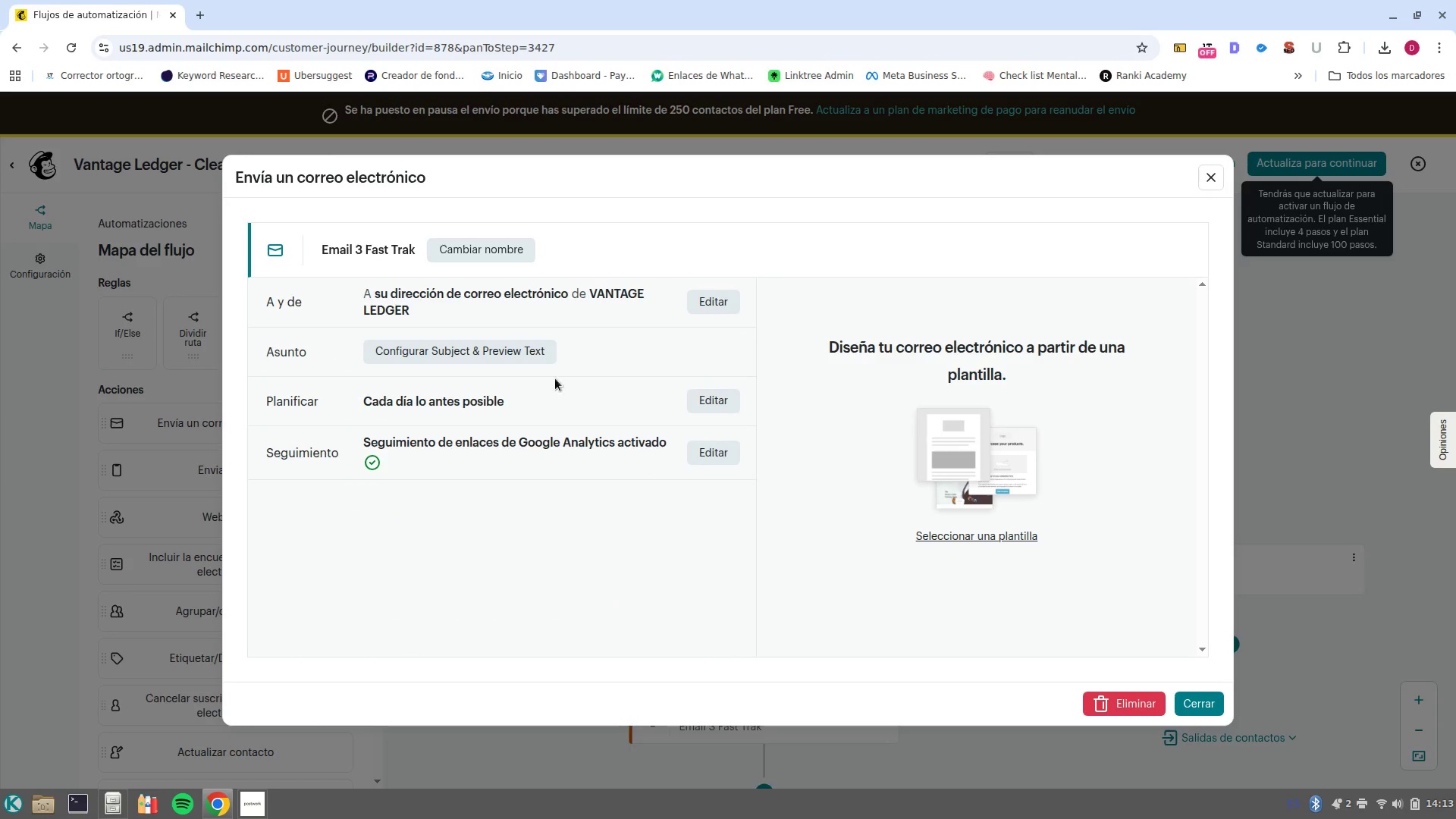 
left_click([515, 356])
 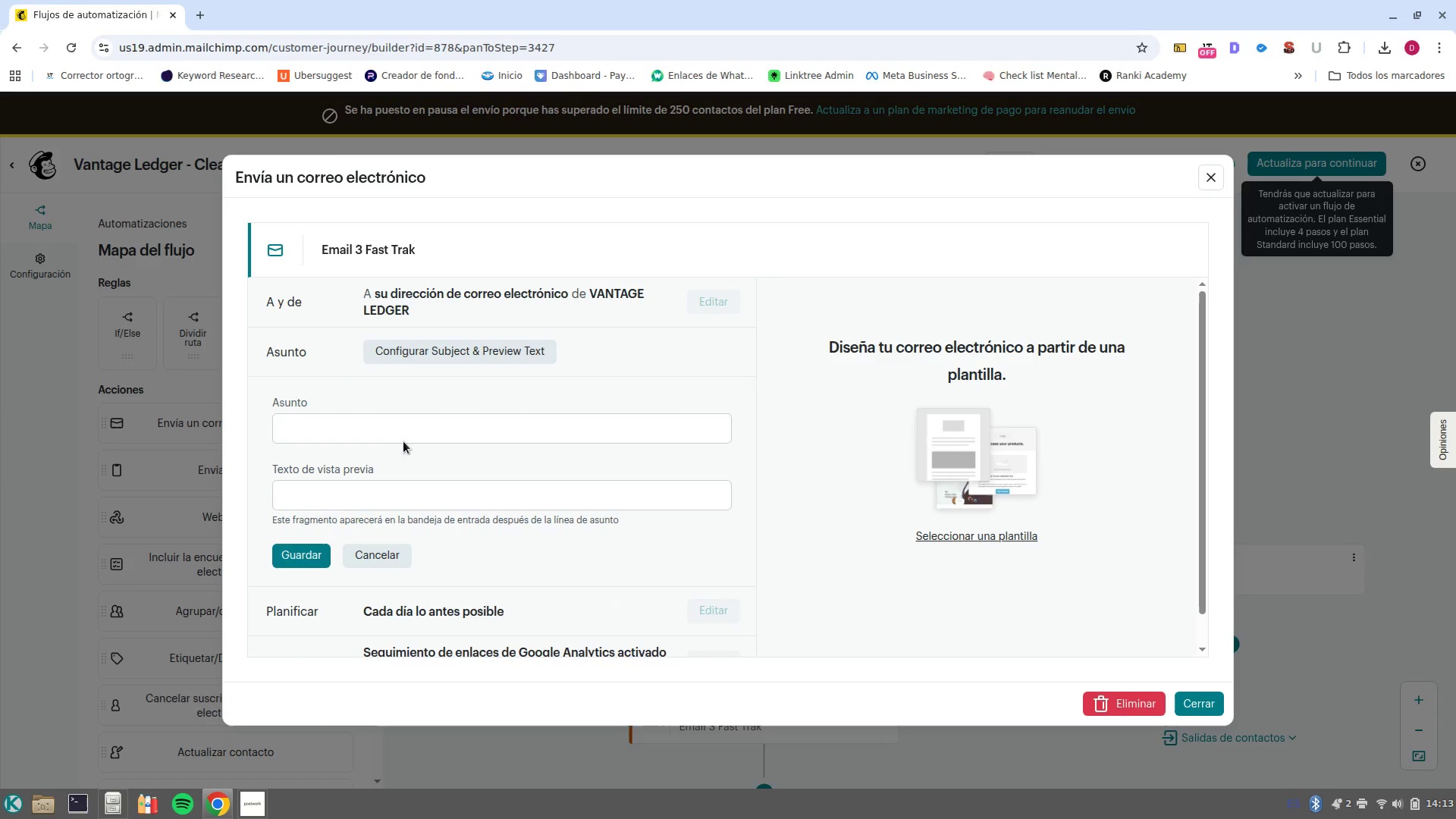 
left_click([399, 438])
 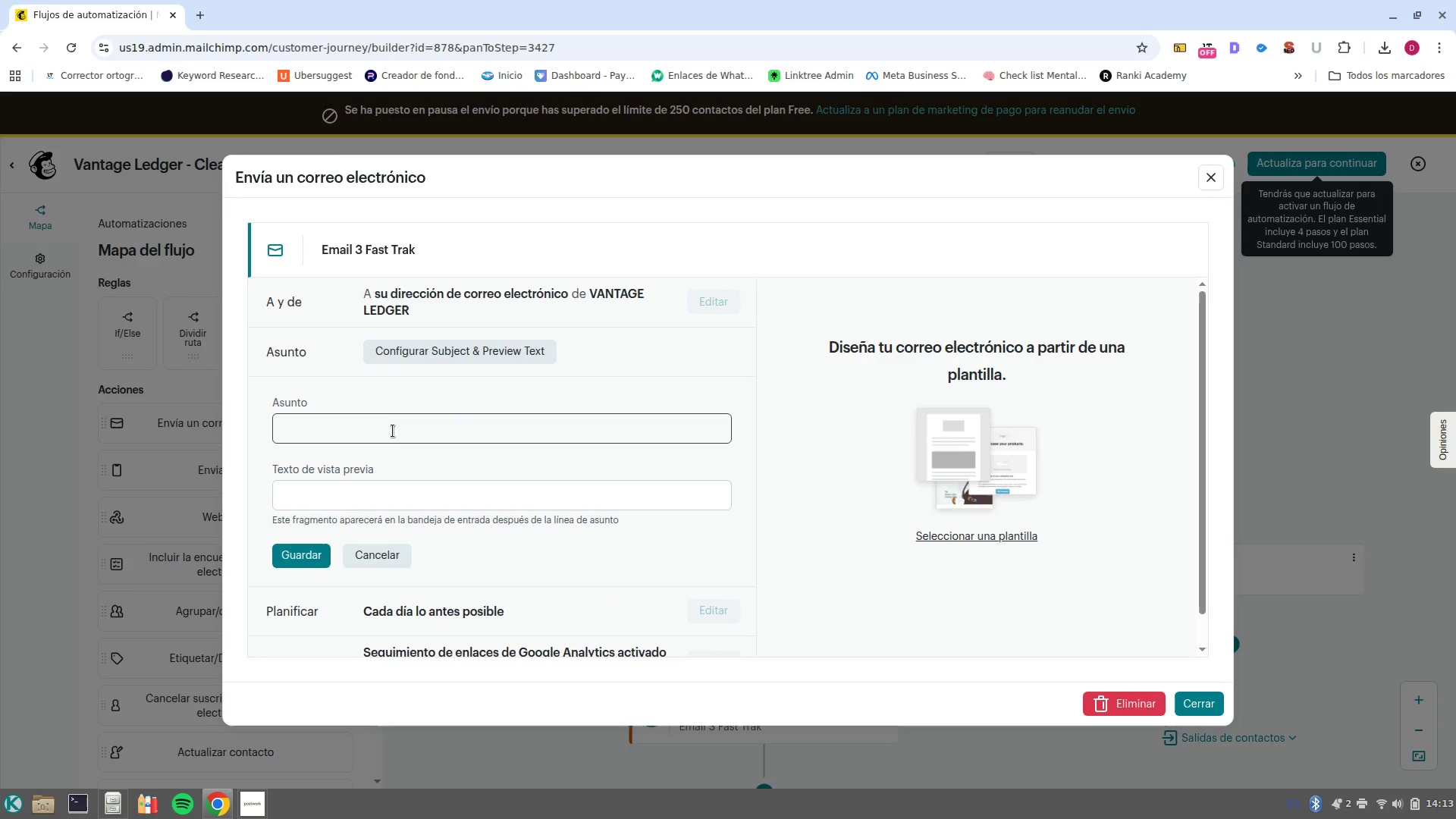 
left_click([393, 431])
 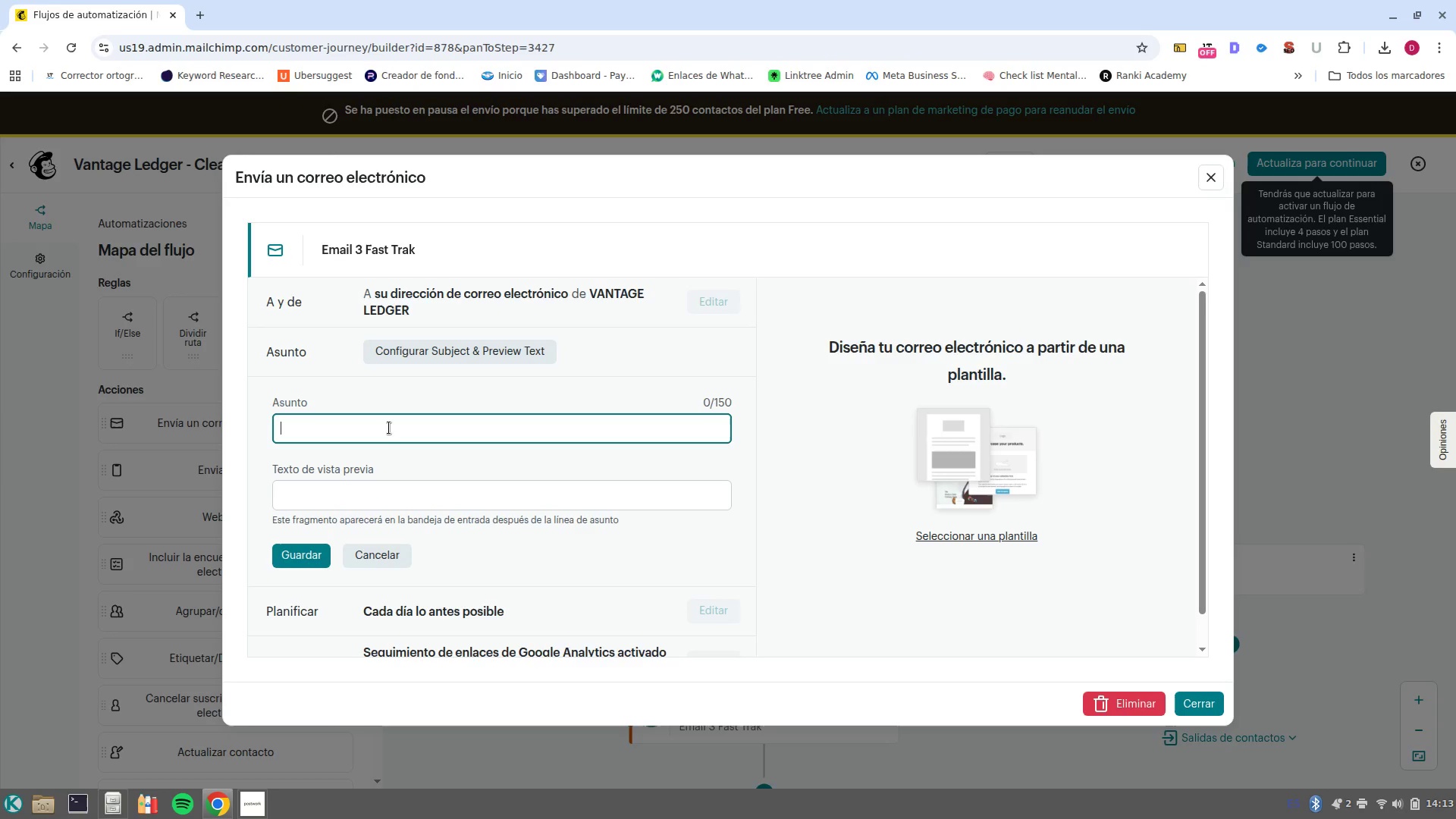 
left_click([389, 428])
 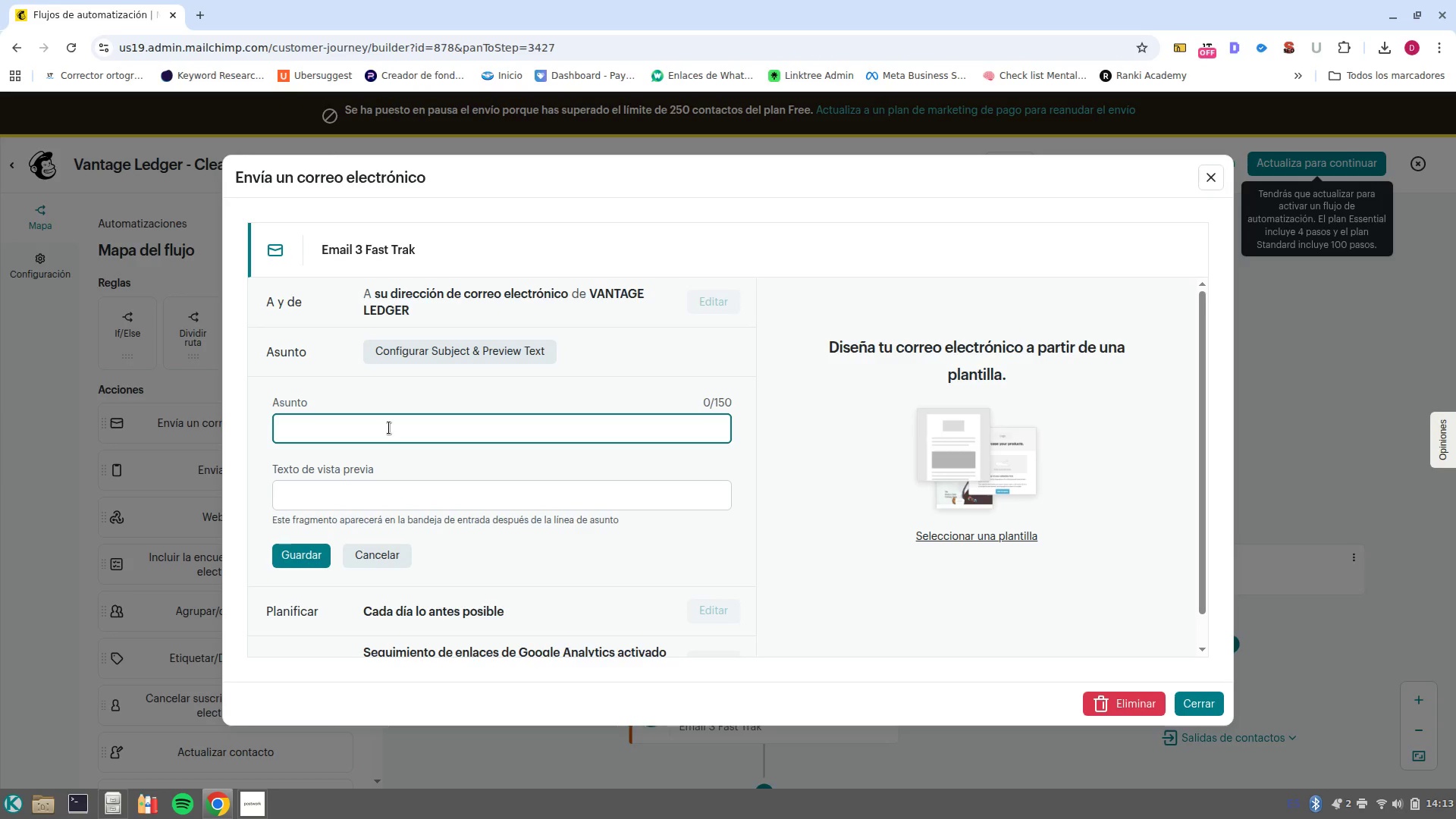 
type(Quick fl)
key(Backspace)
type(ollow/up on your)
 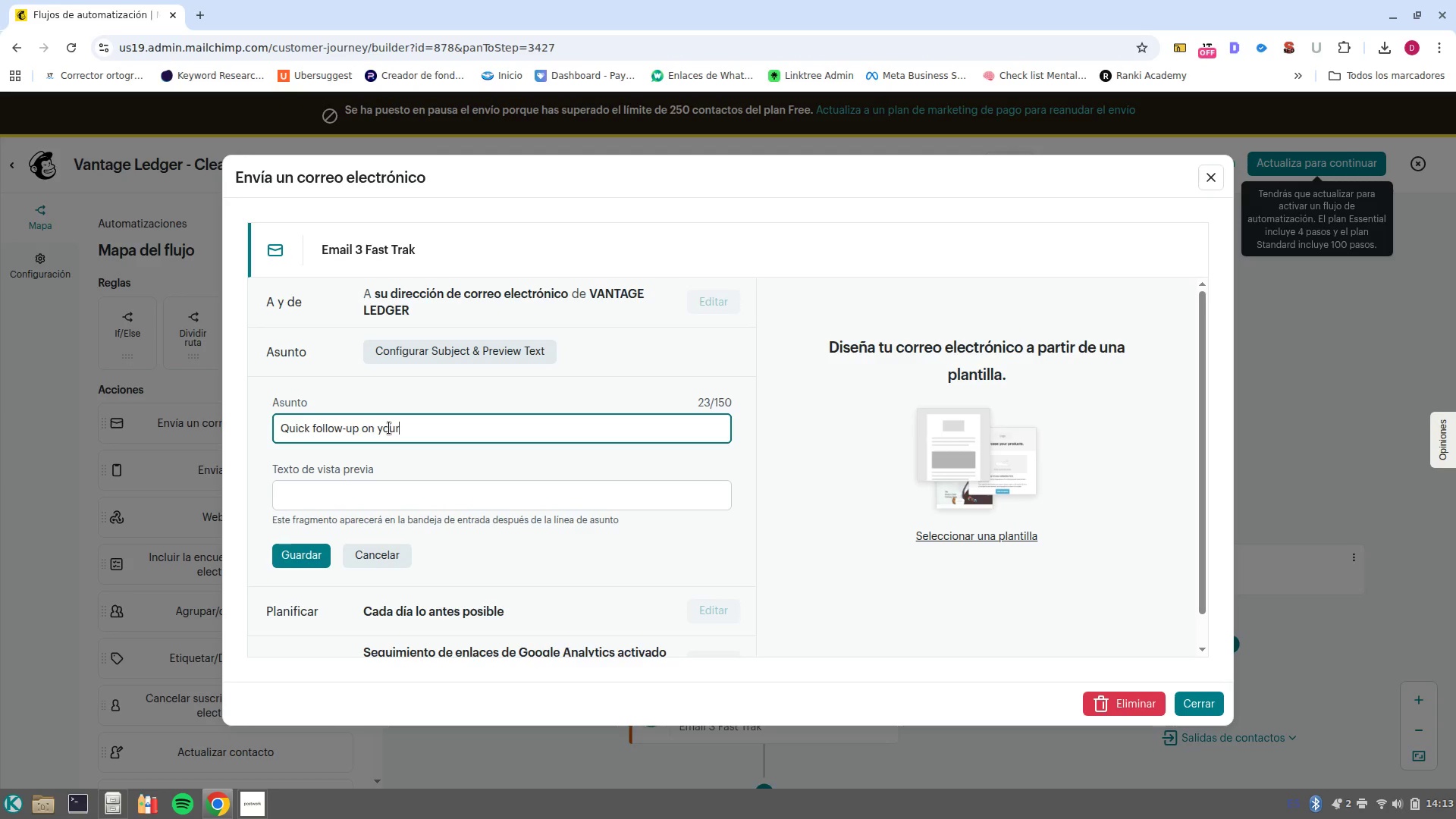 
type( }1PLATFORM1})
 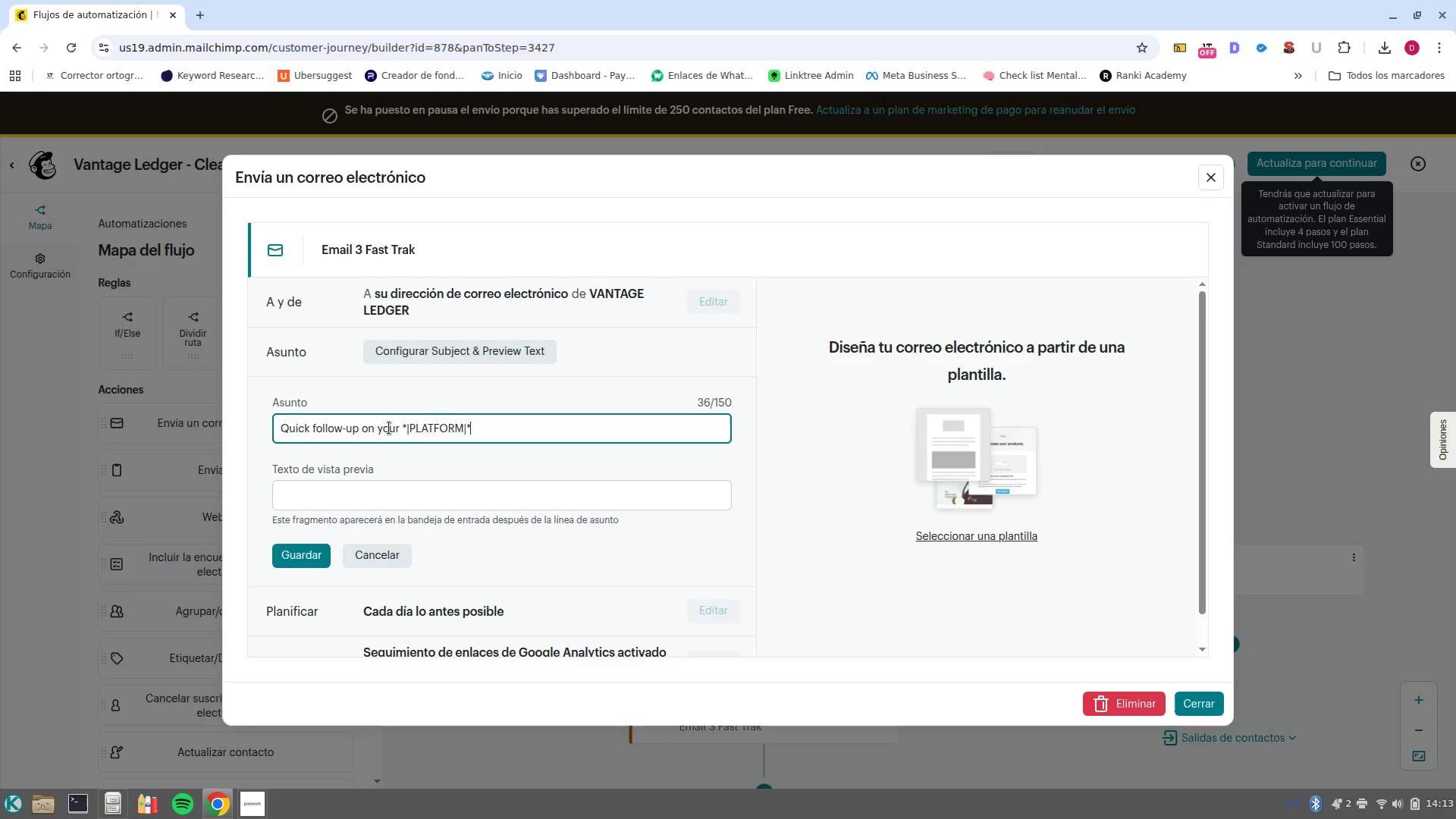 
 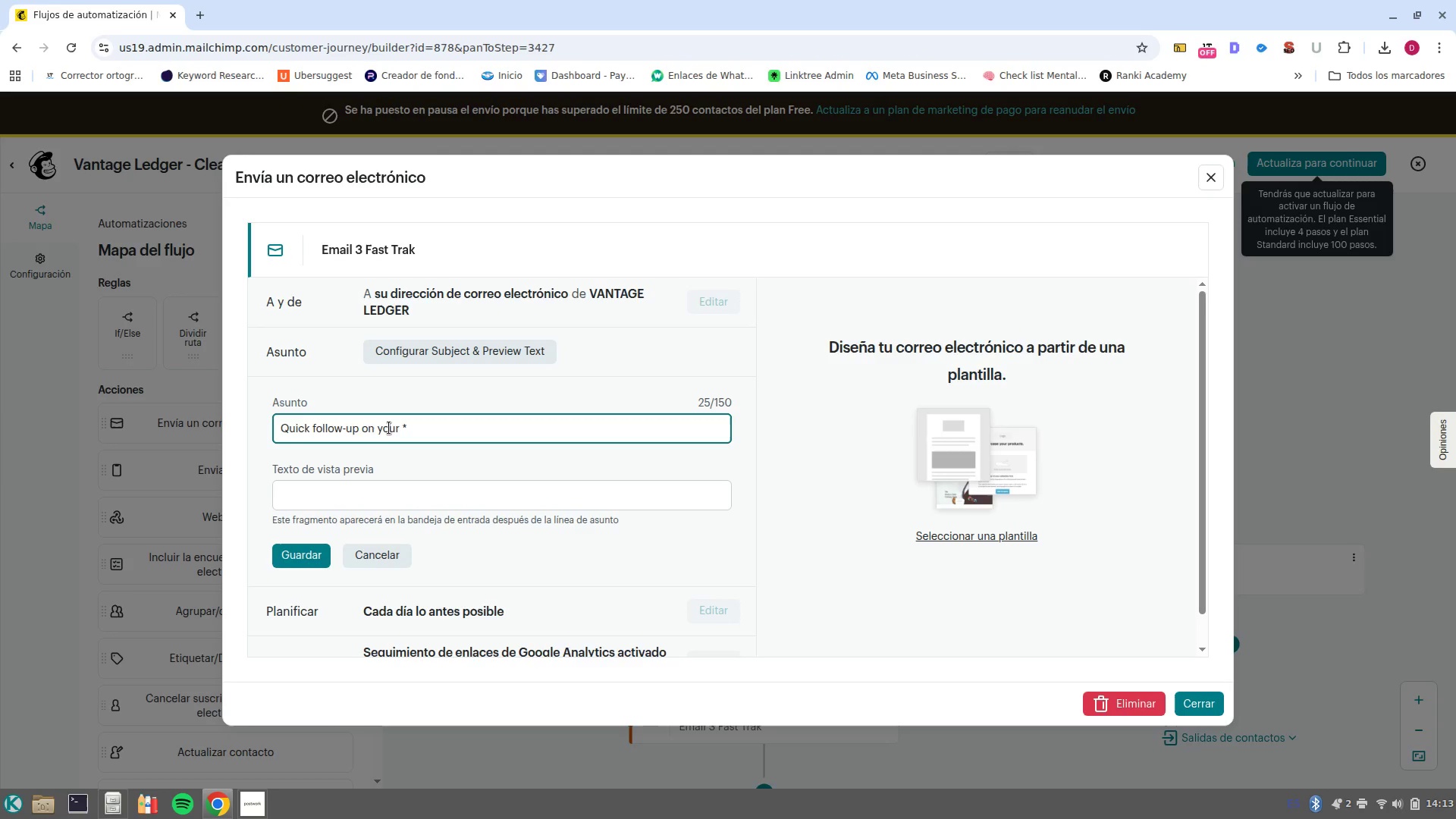 
hold_key(key=AltRight, duration=0.63)
 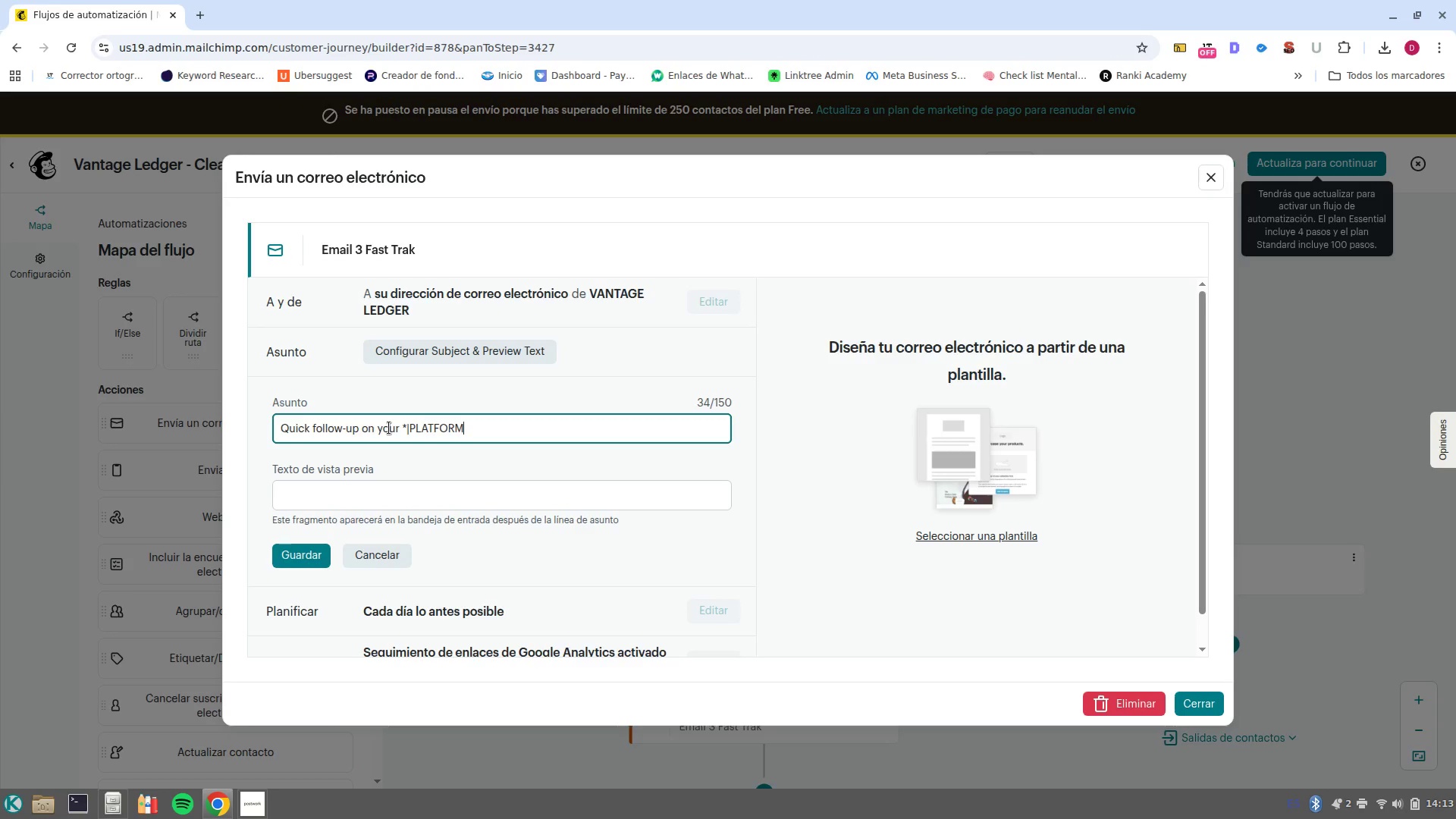 
hold_key(key=AltRight, duration=0.5)
 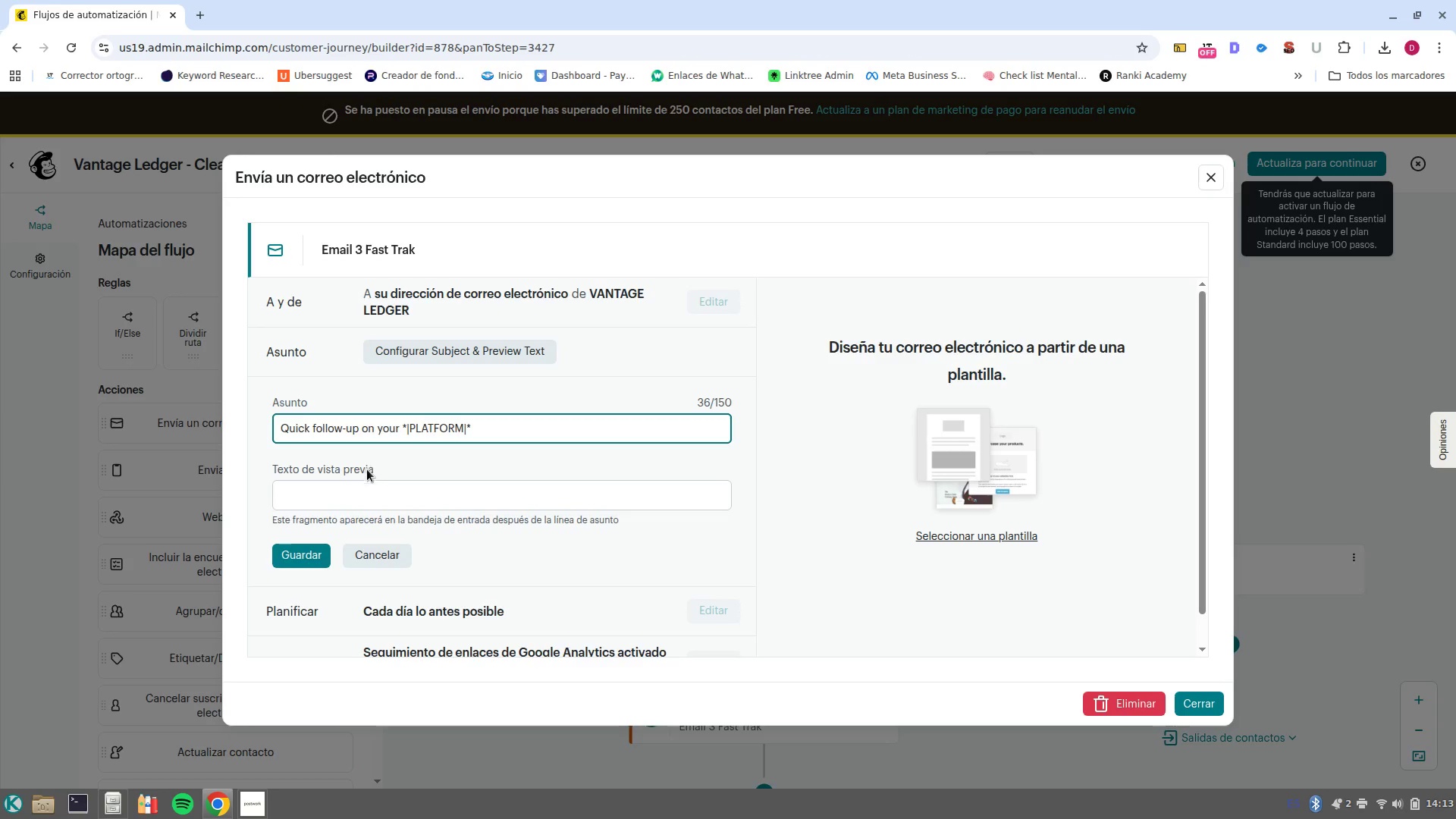 
left_click([292, 553])
 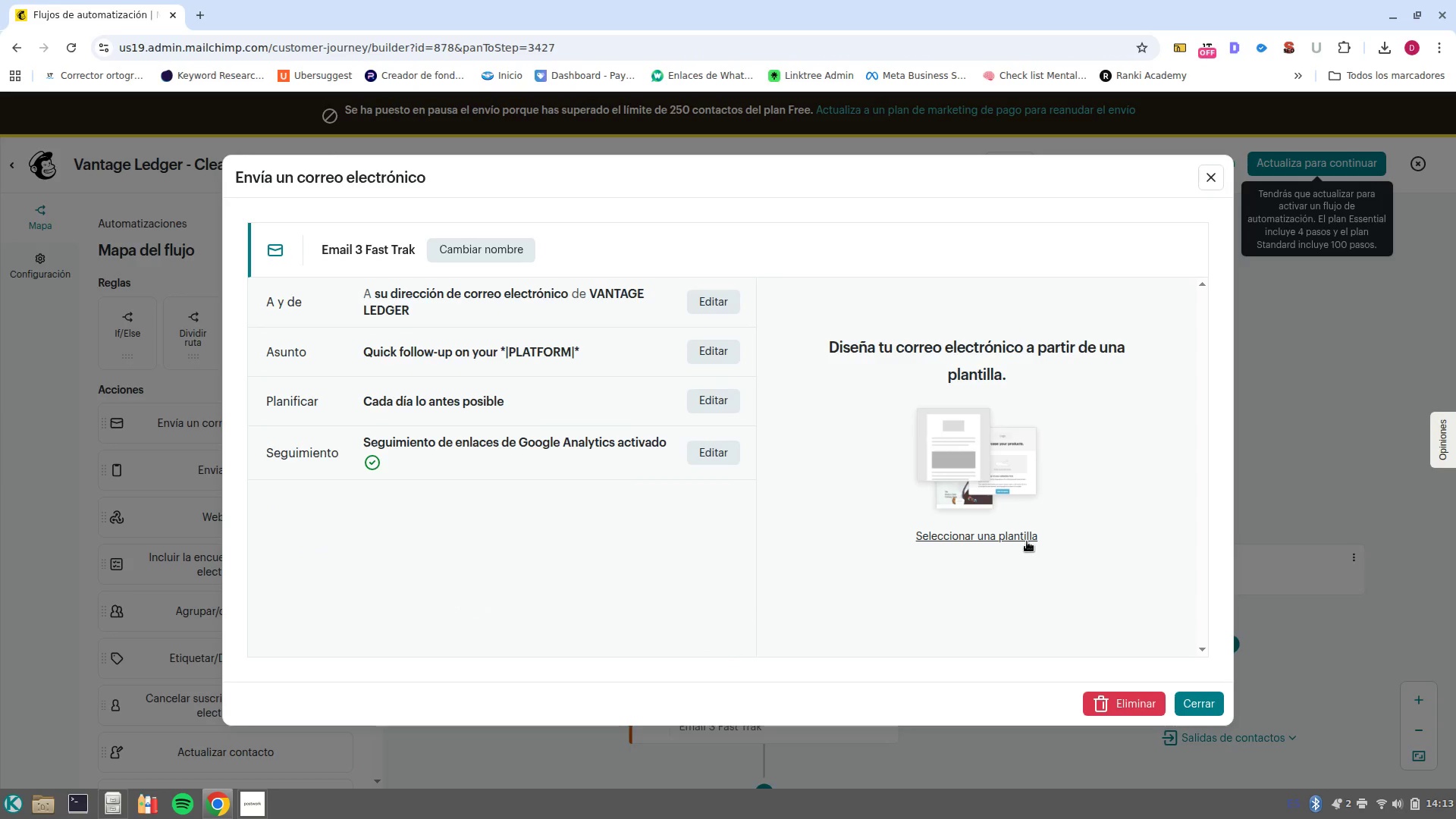 
wait(5.28)
 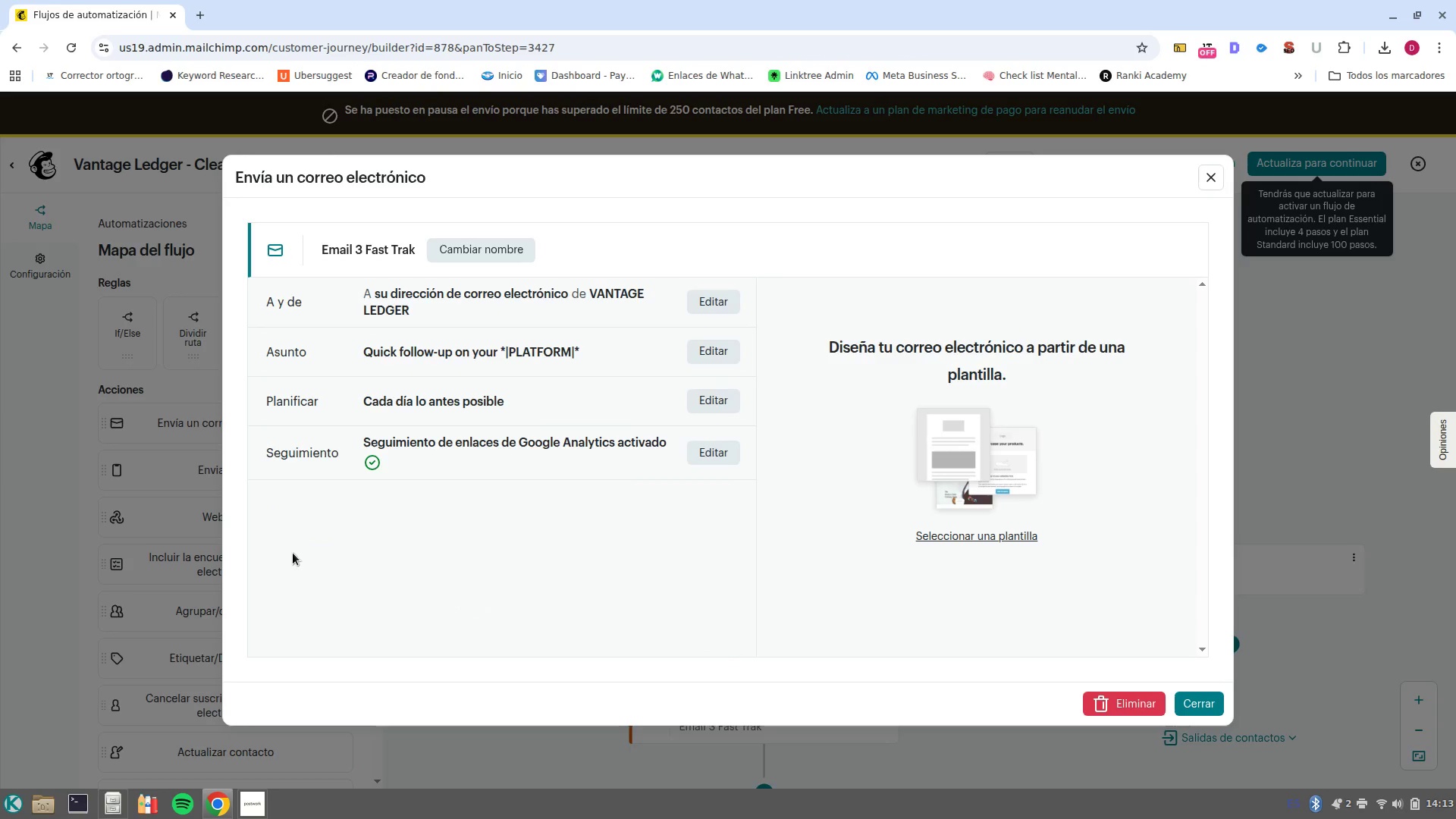 
left_click([1027, 541])
 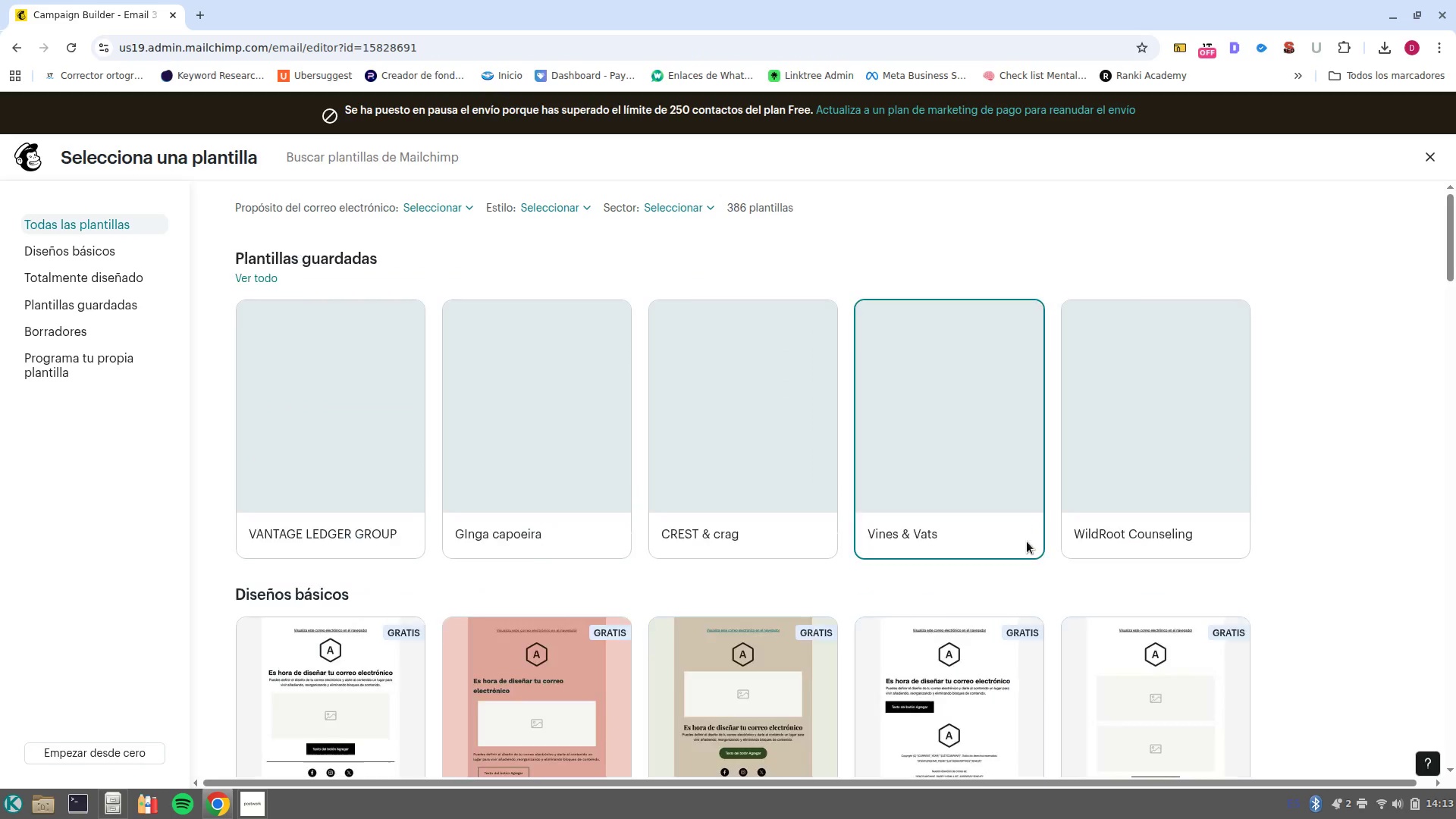 
wait(11.31)
 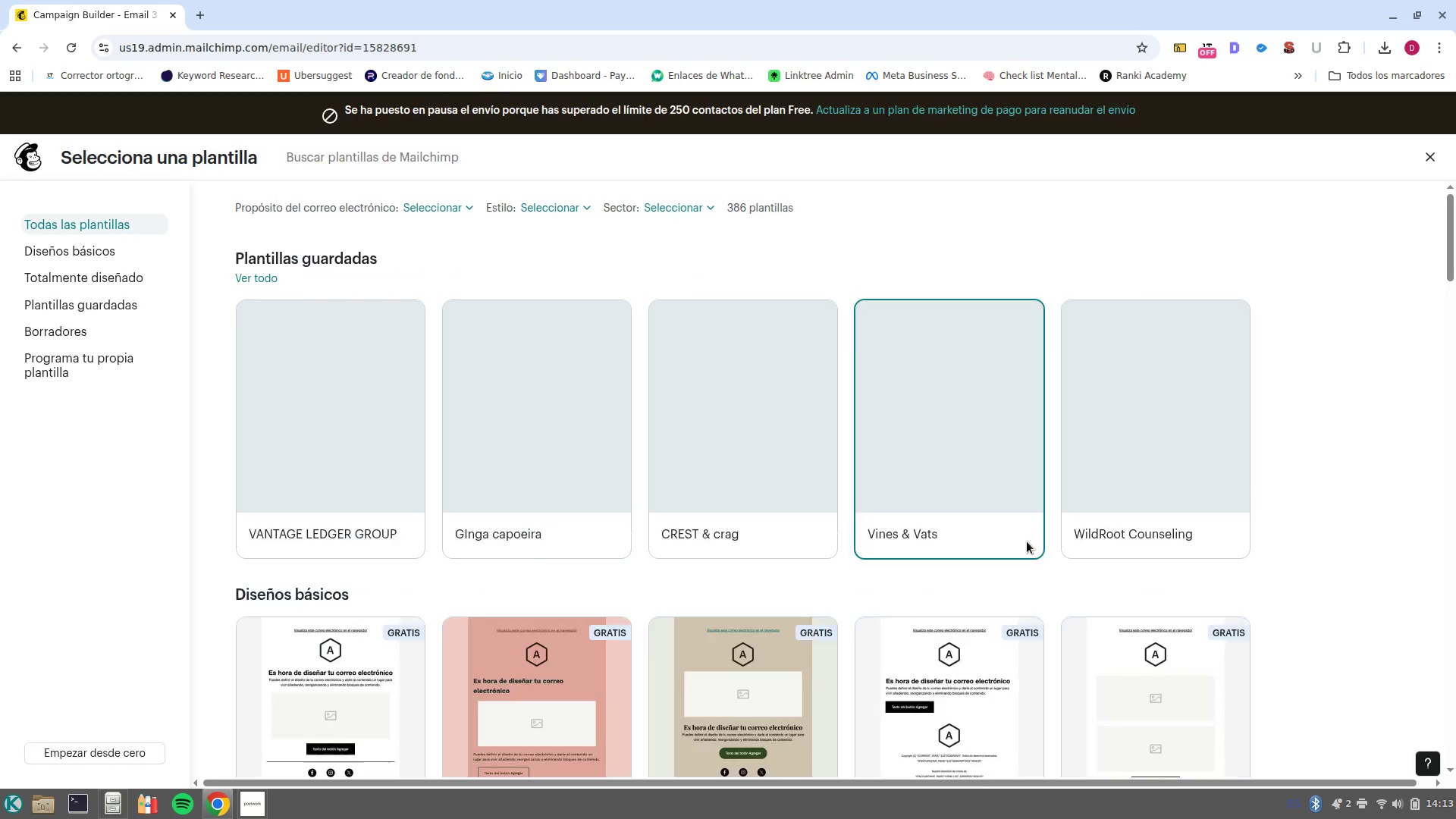 
left_click([358, 410])
 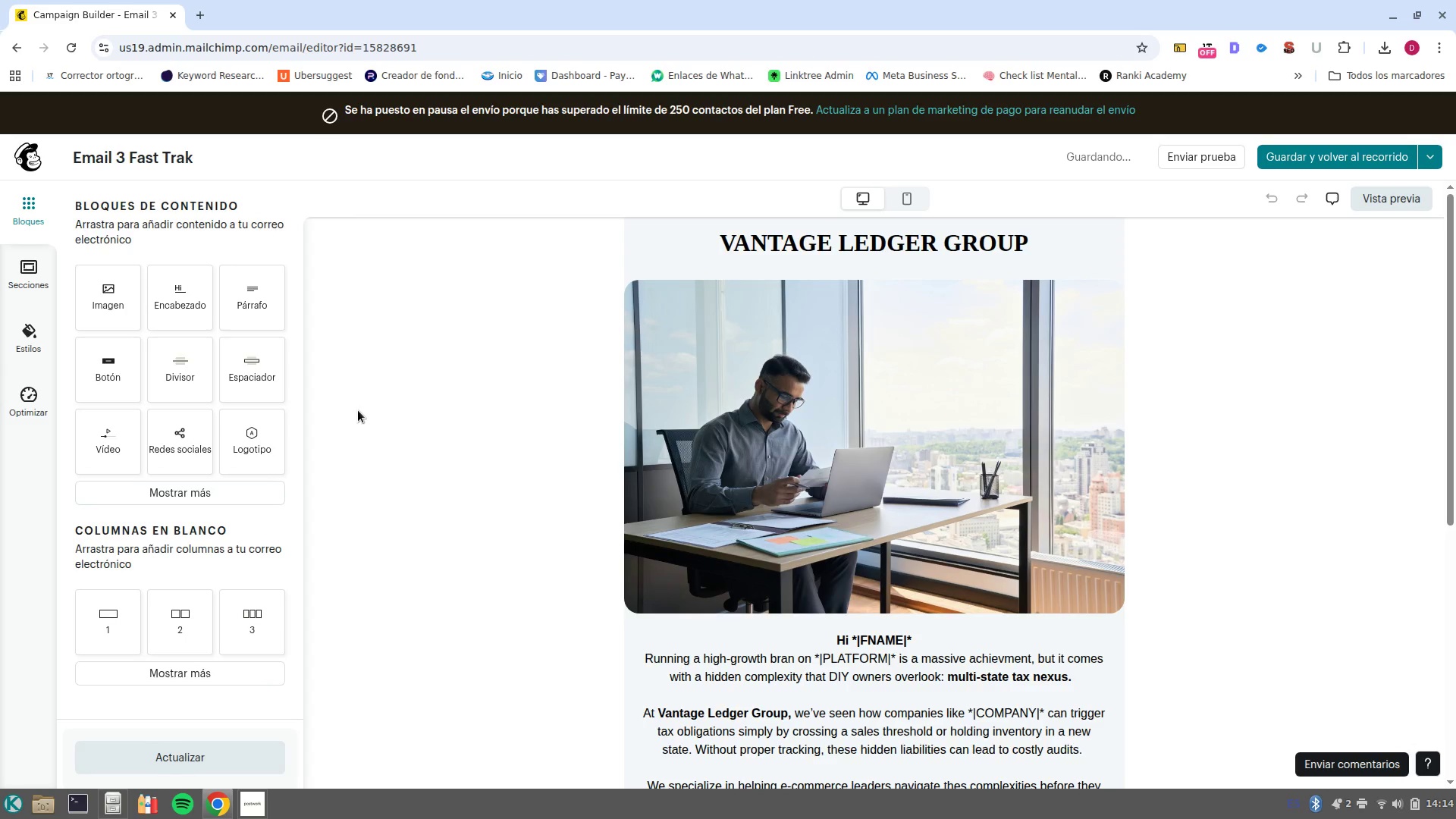 
wait(6.32)
 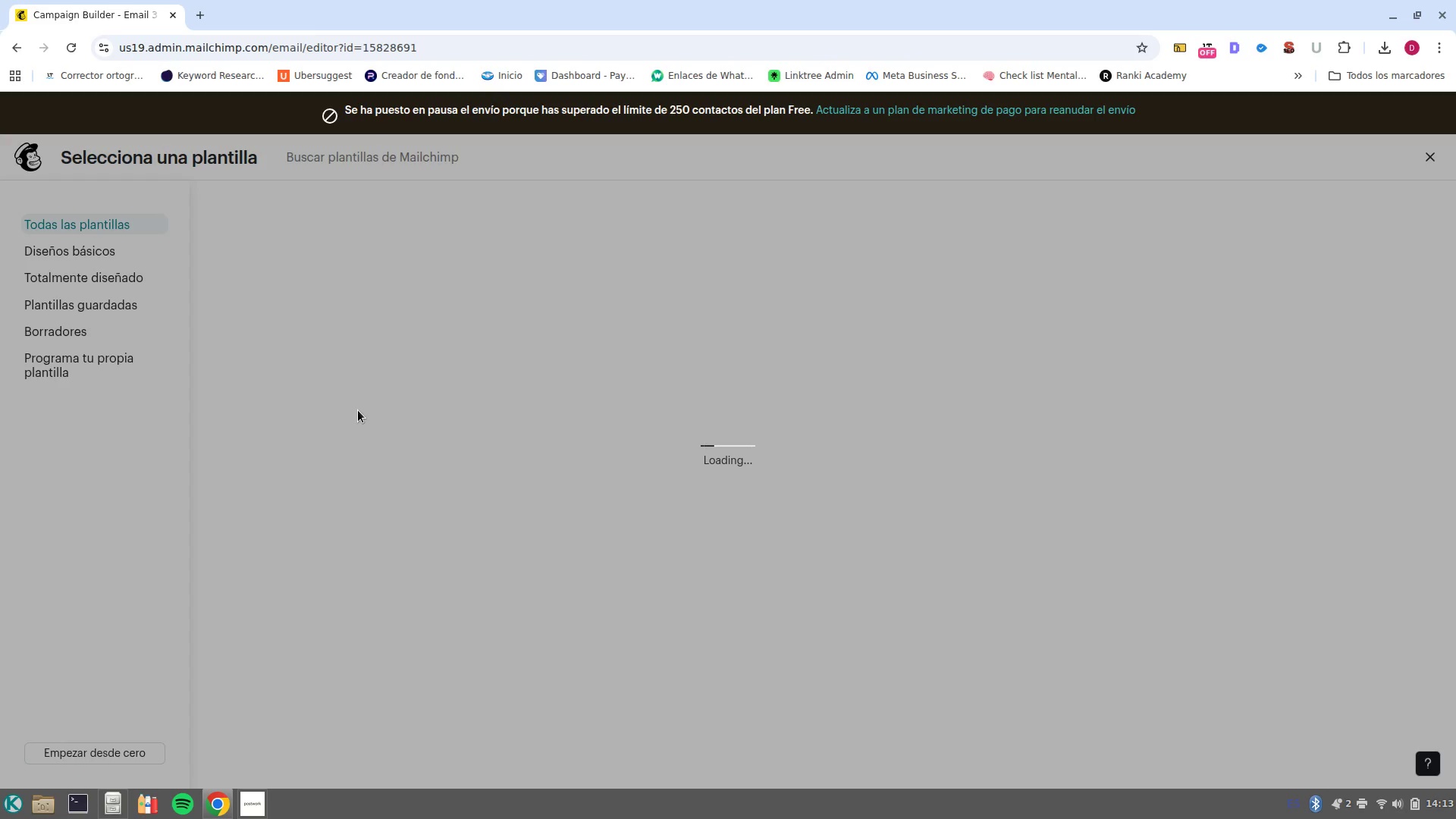 
left_click([813, 431])
 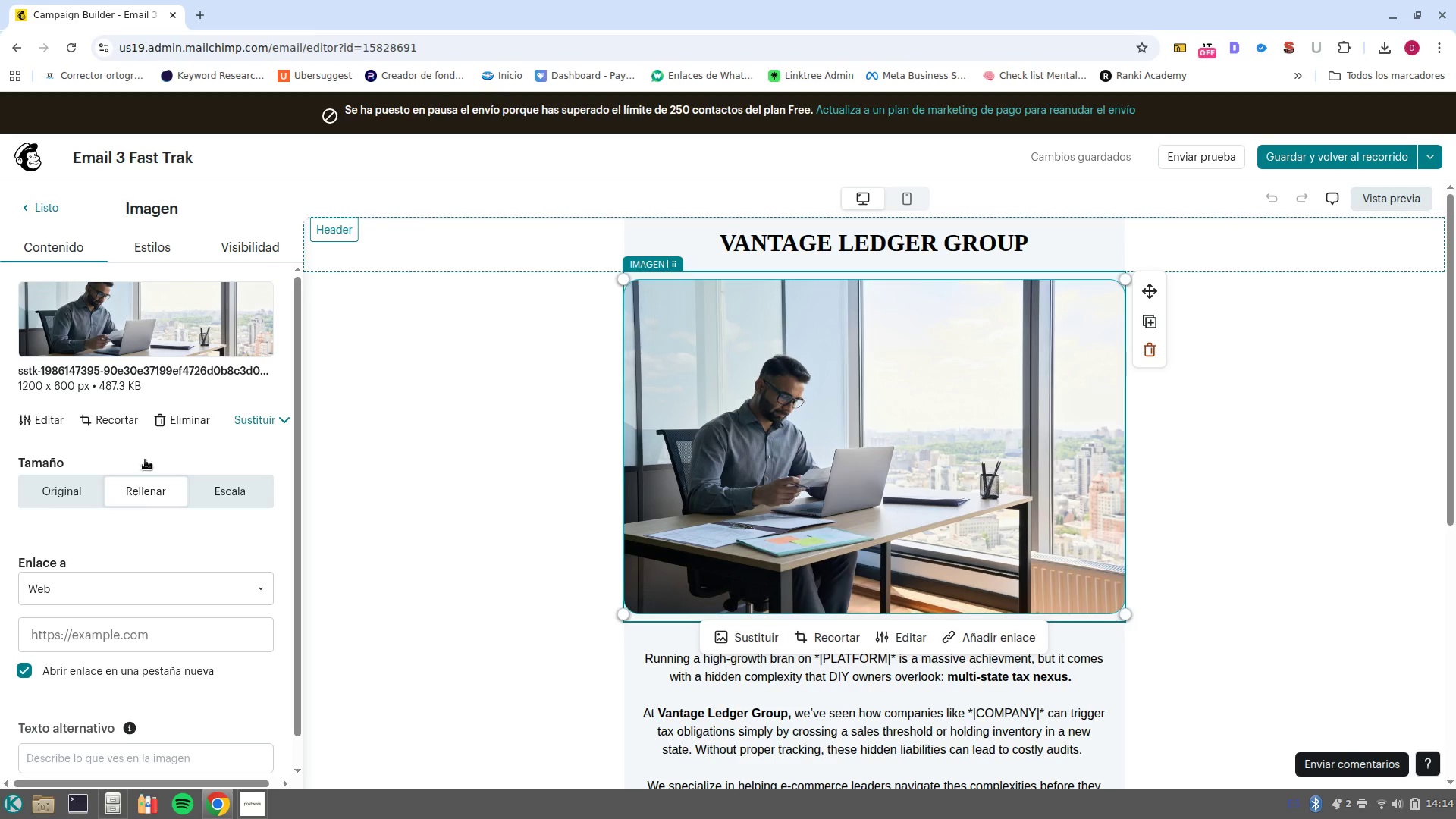 
left_click([186, 422])
 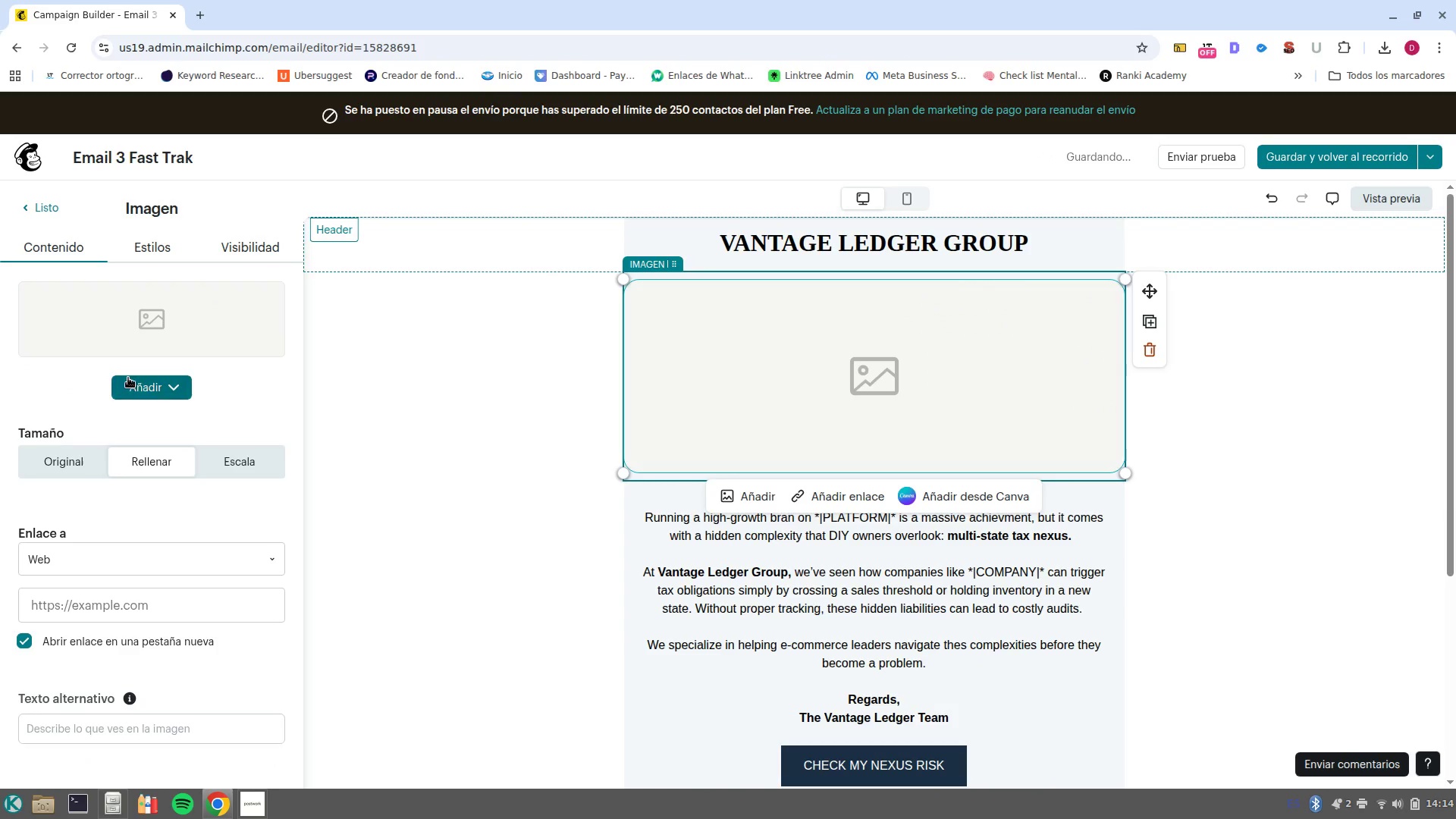 
left_click([132, 380])
 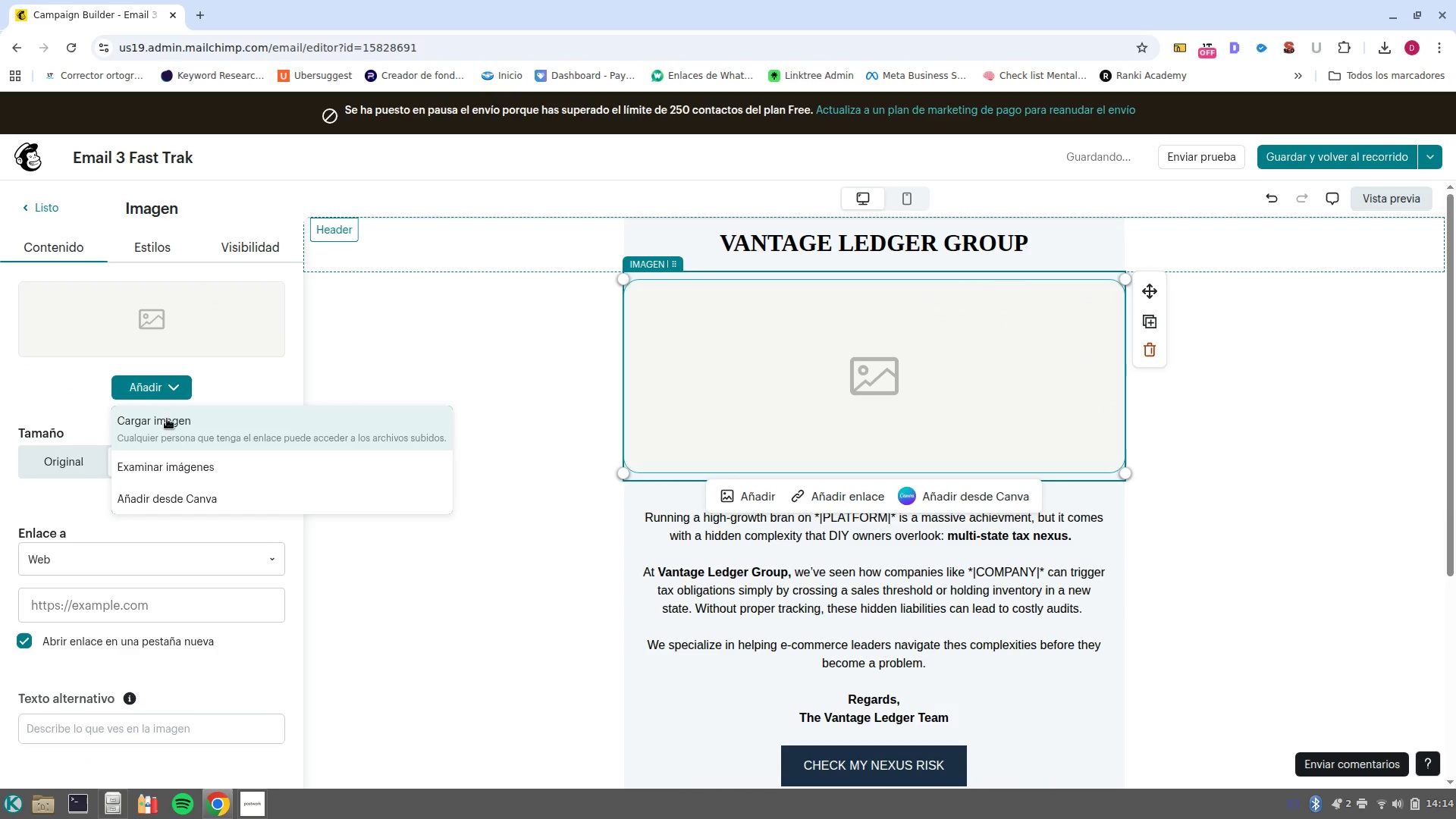 
left_click([168, 416])
 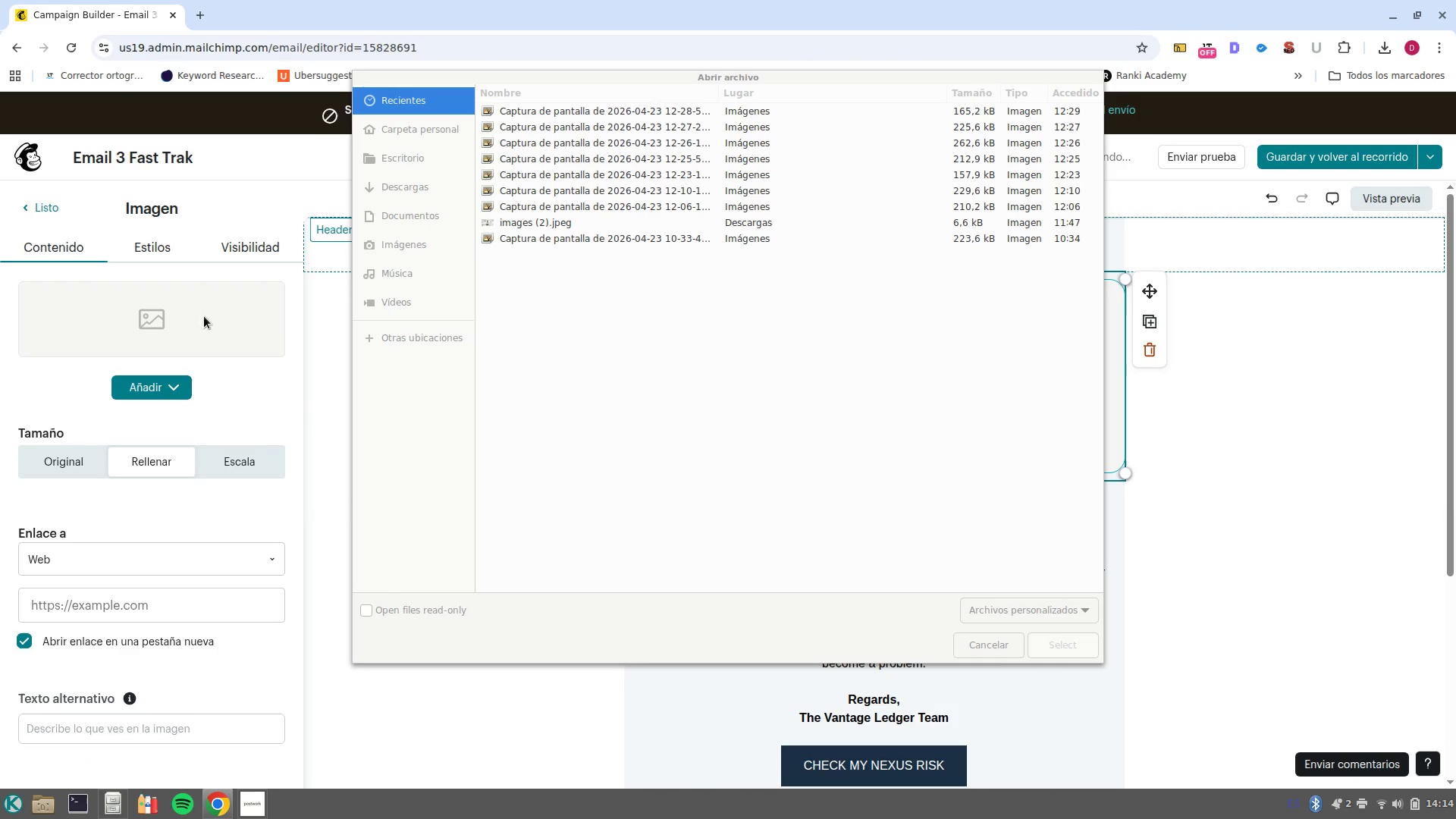 
key(Escape)
 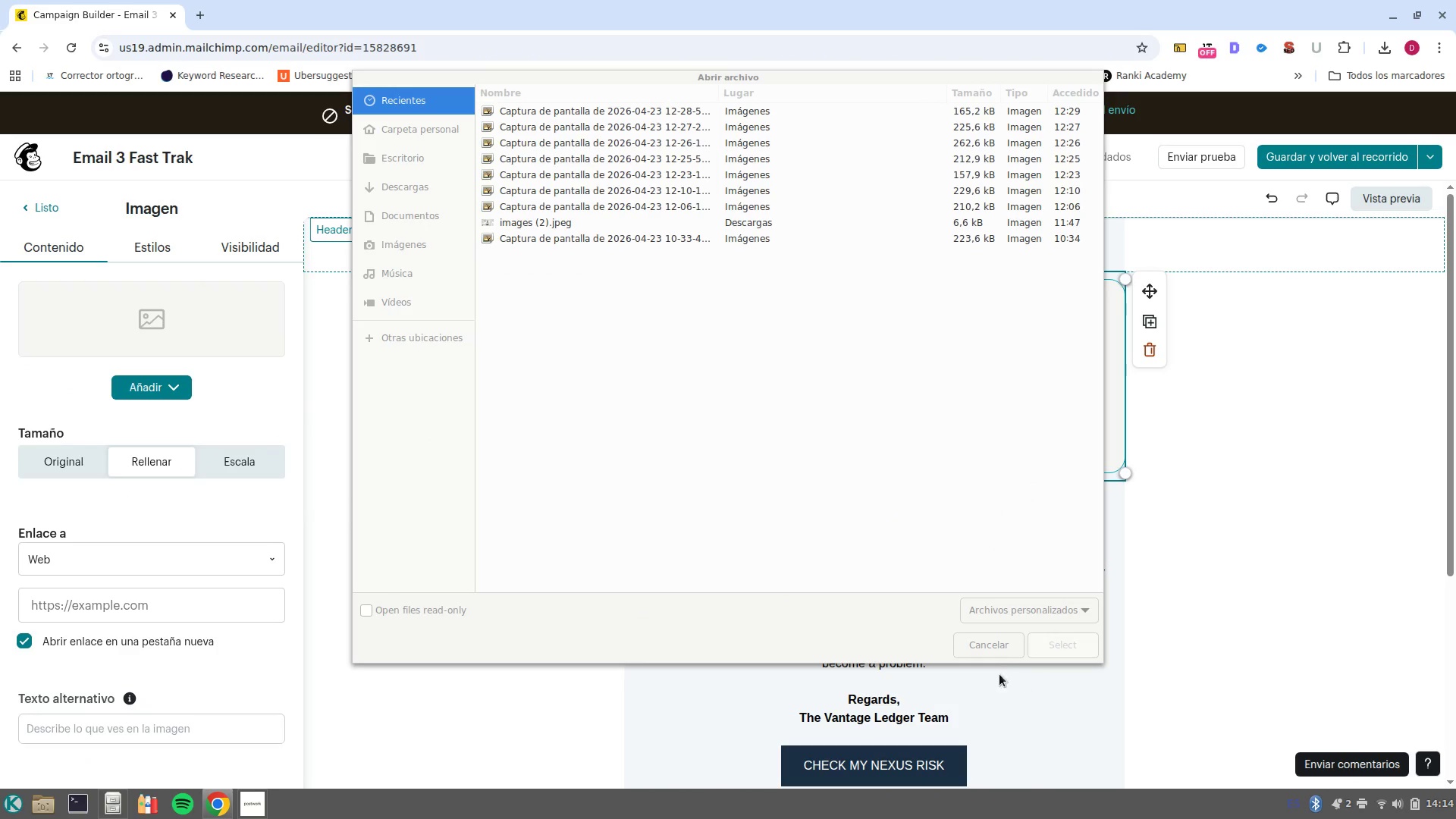 
left_click([999, 655])
 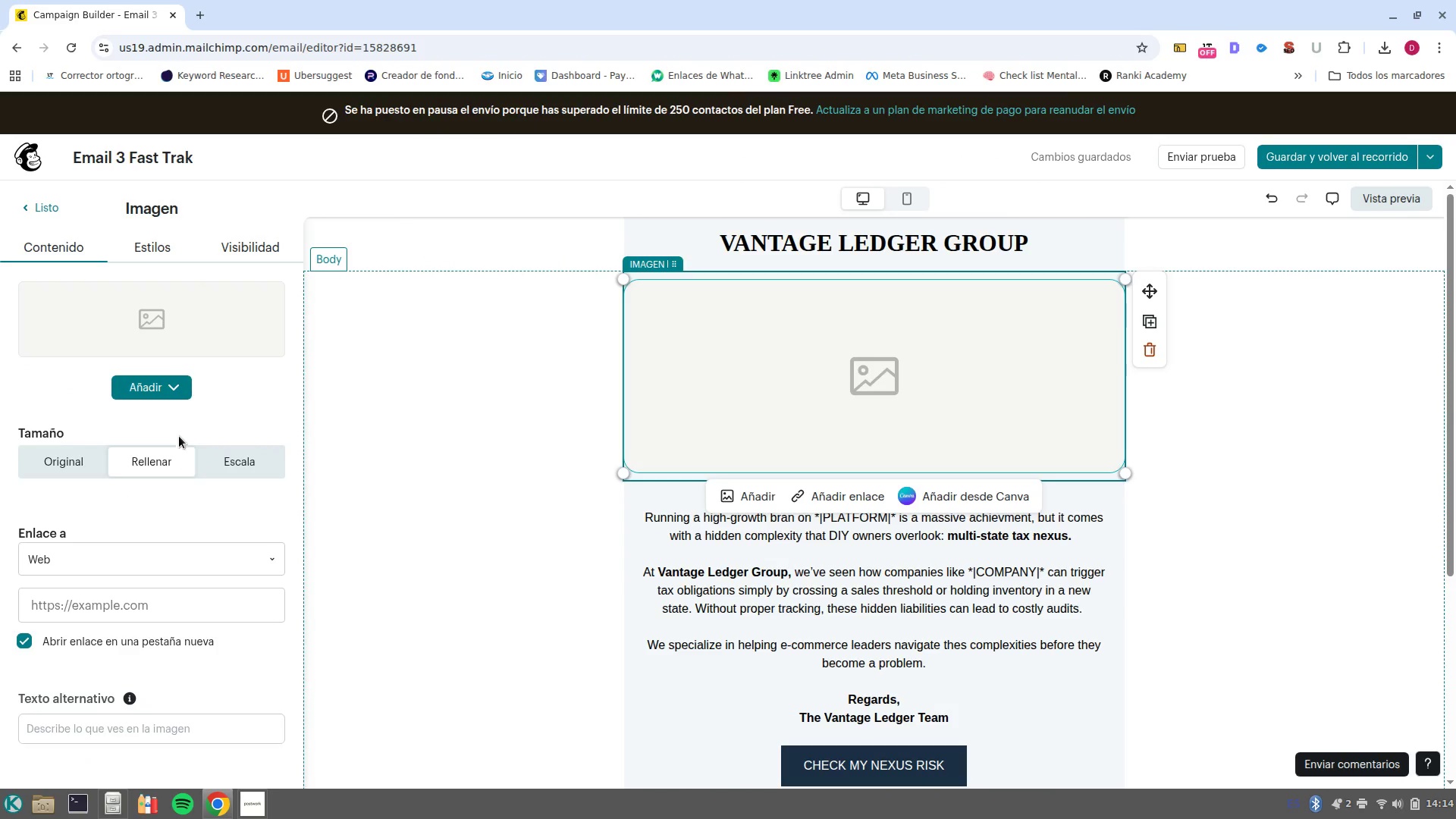 
left_click([180, 371])
 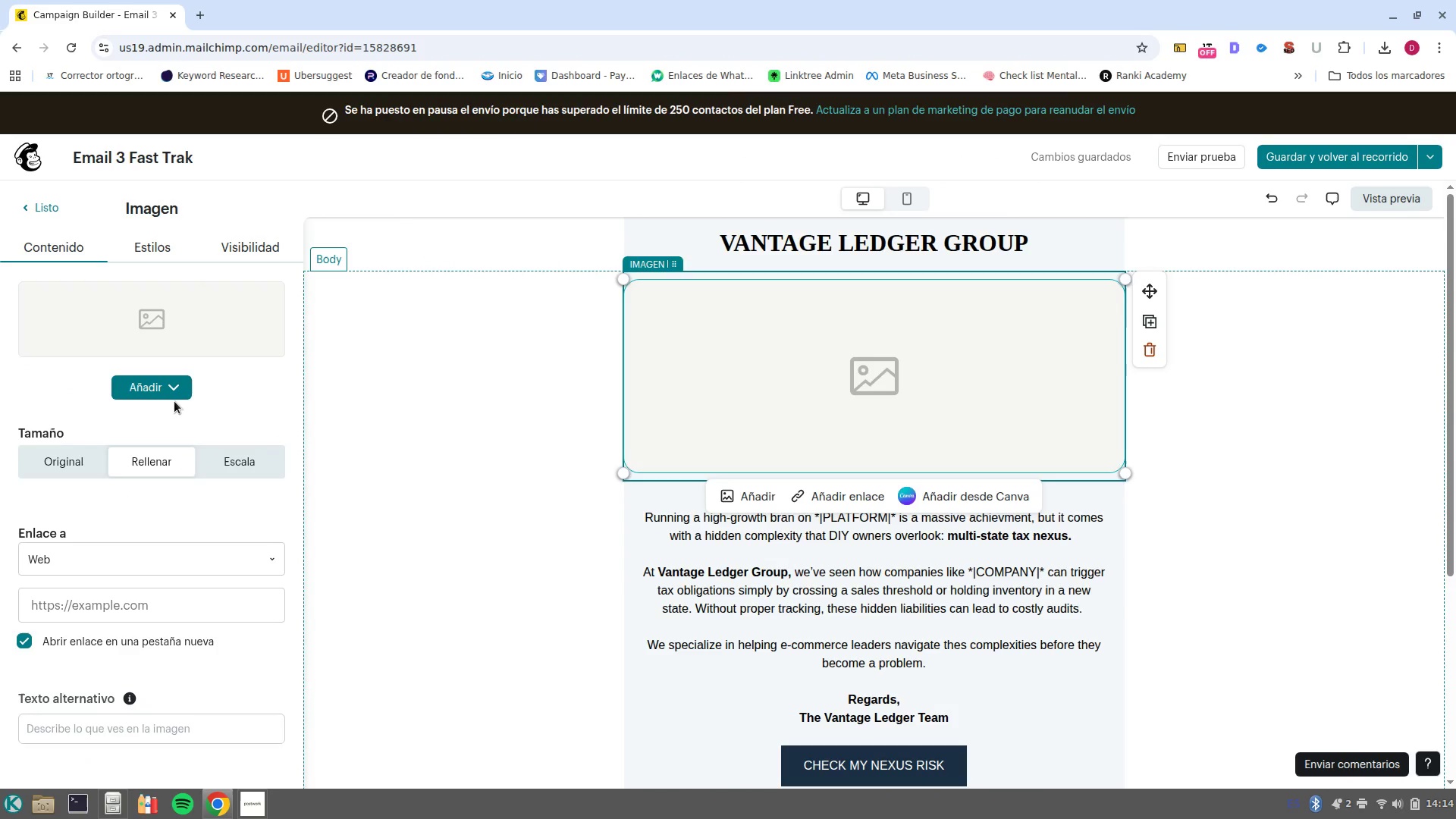 
left_click([174, 401])
 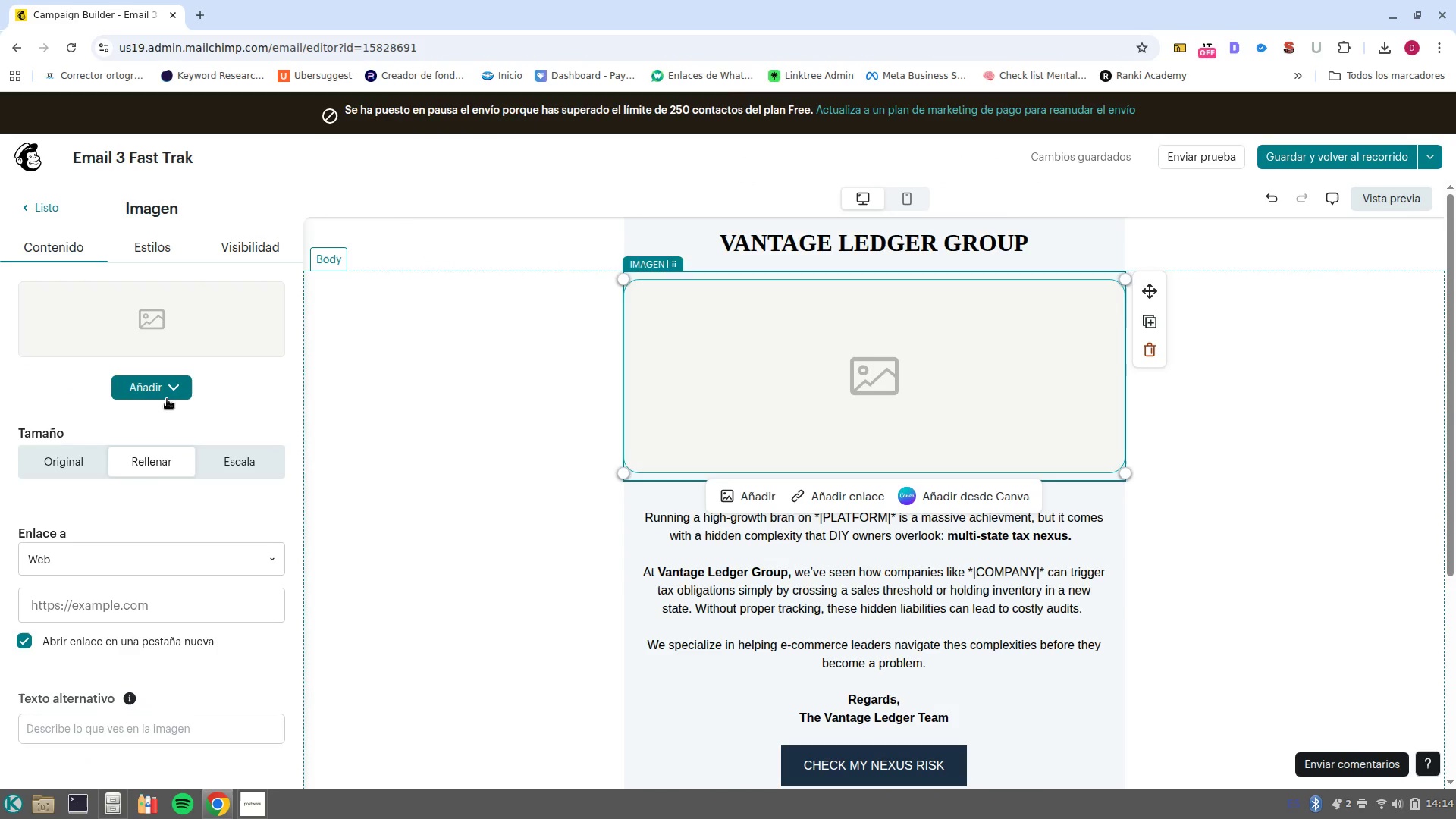 
left_click([167, 399])
 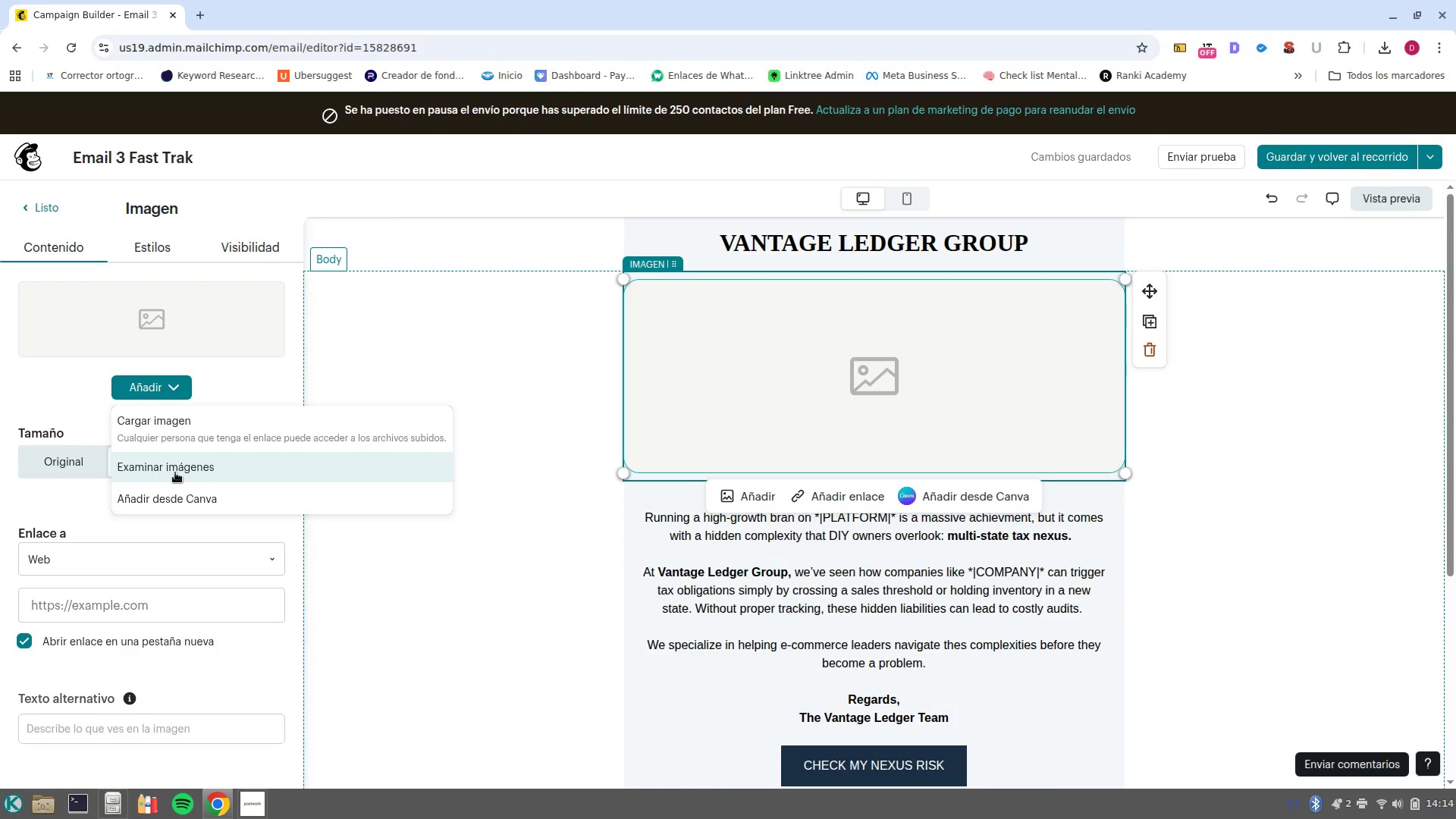 
left_click([175, 472])
 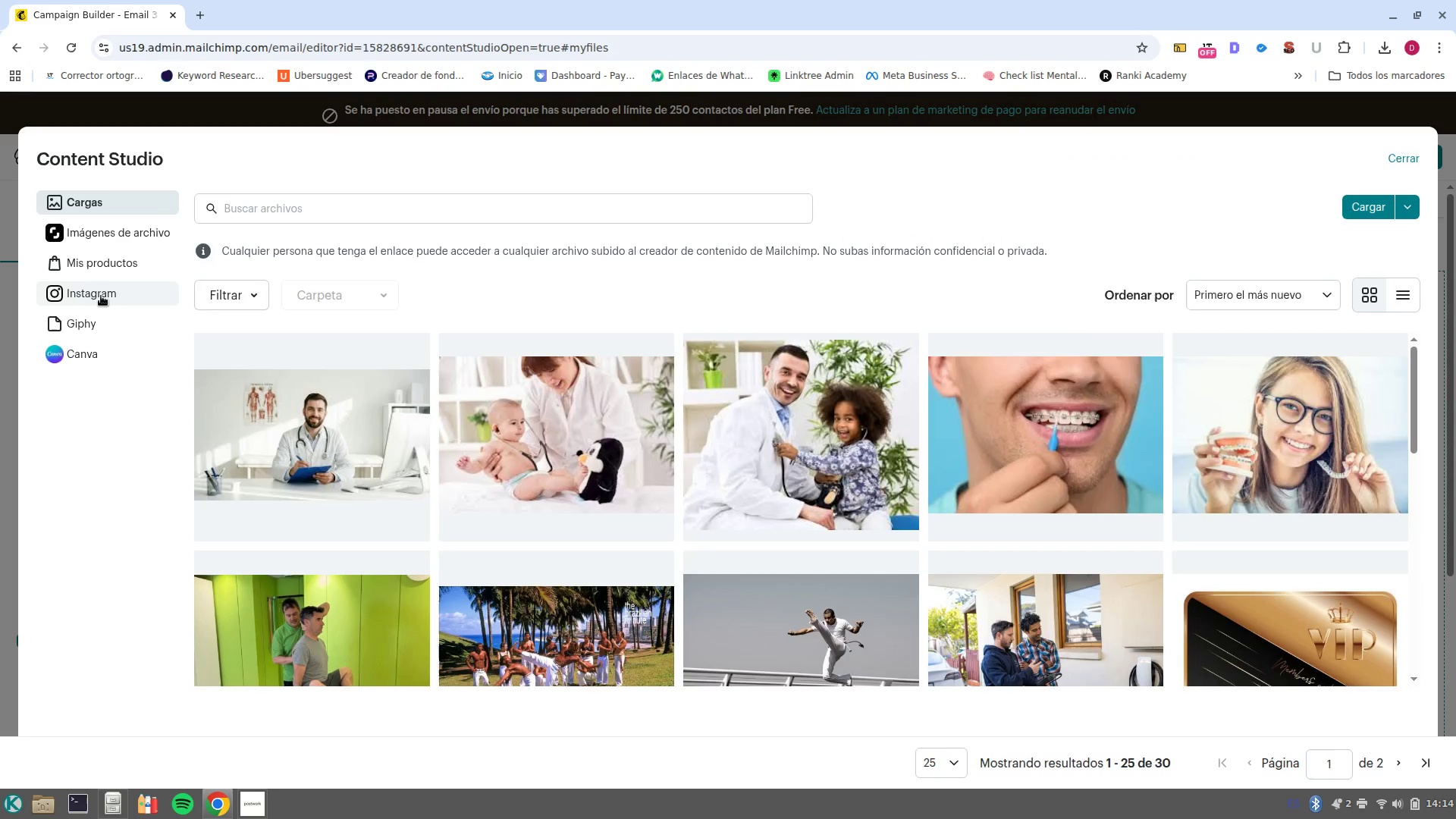 
left_click([105, 238])
 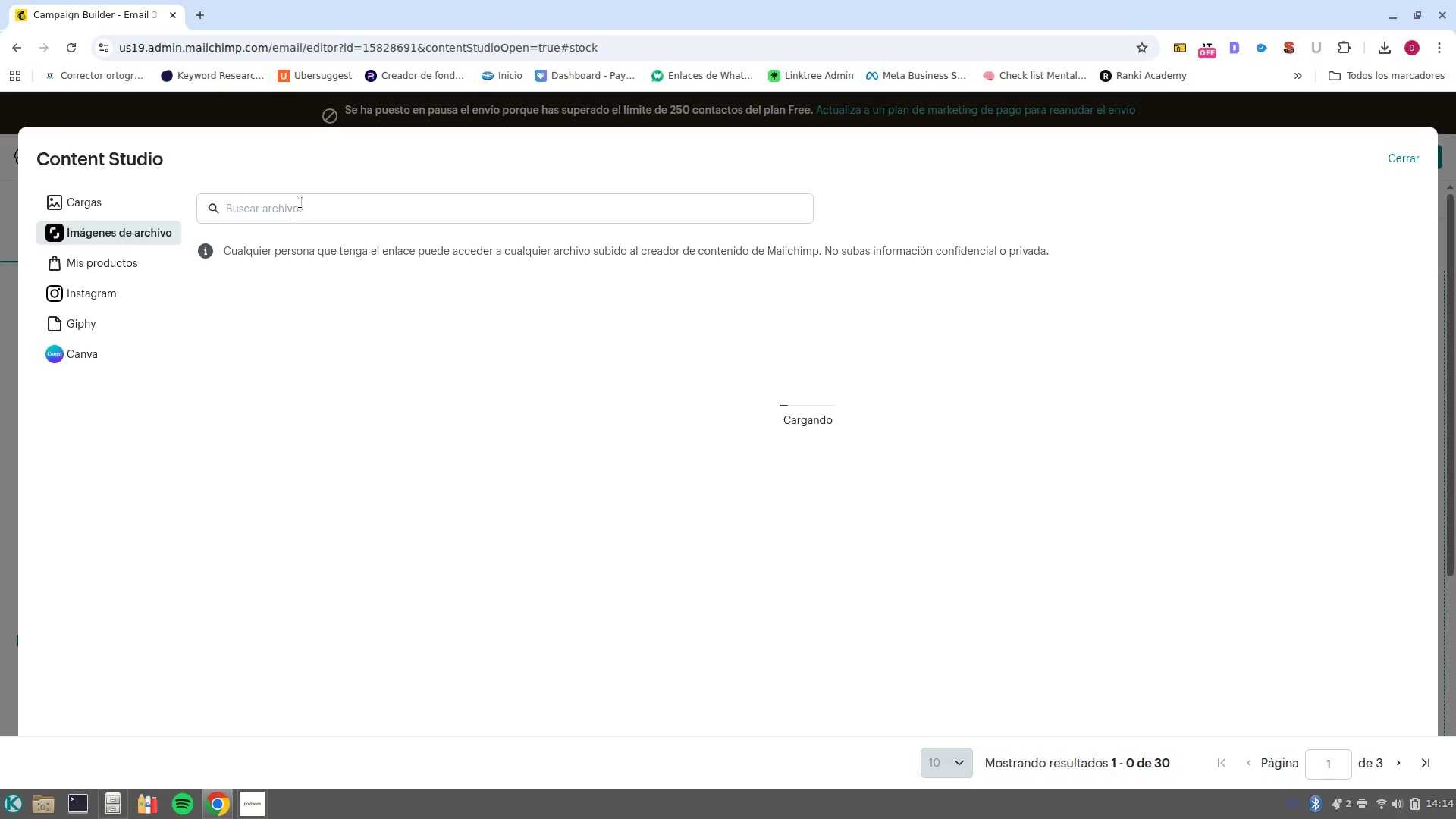 
left_click([300, 202])
 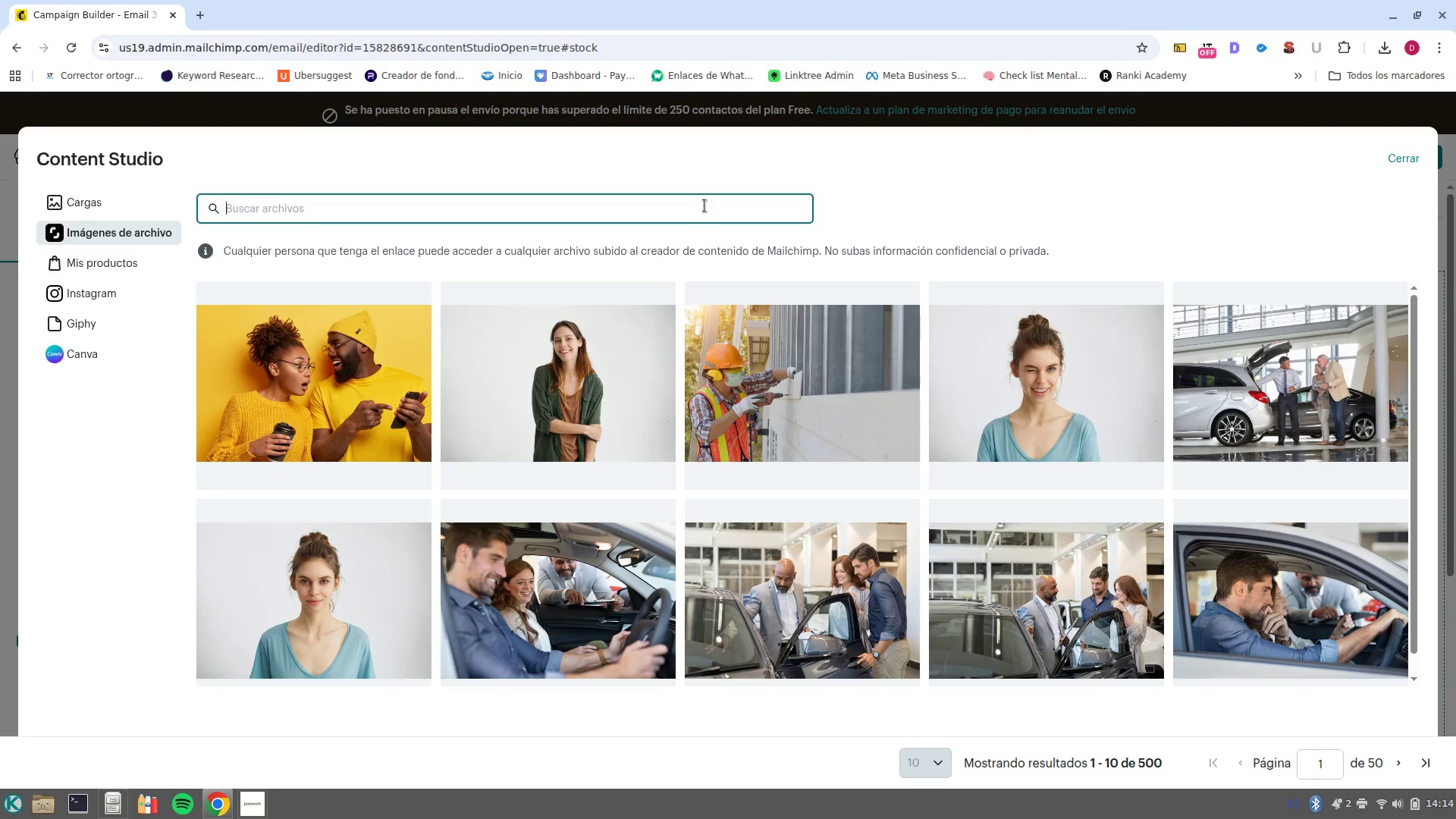 
type(AUDIT)
 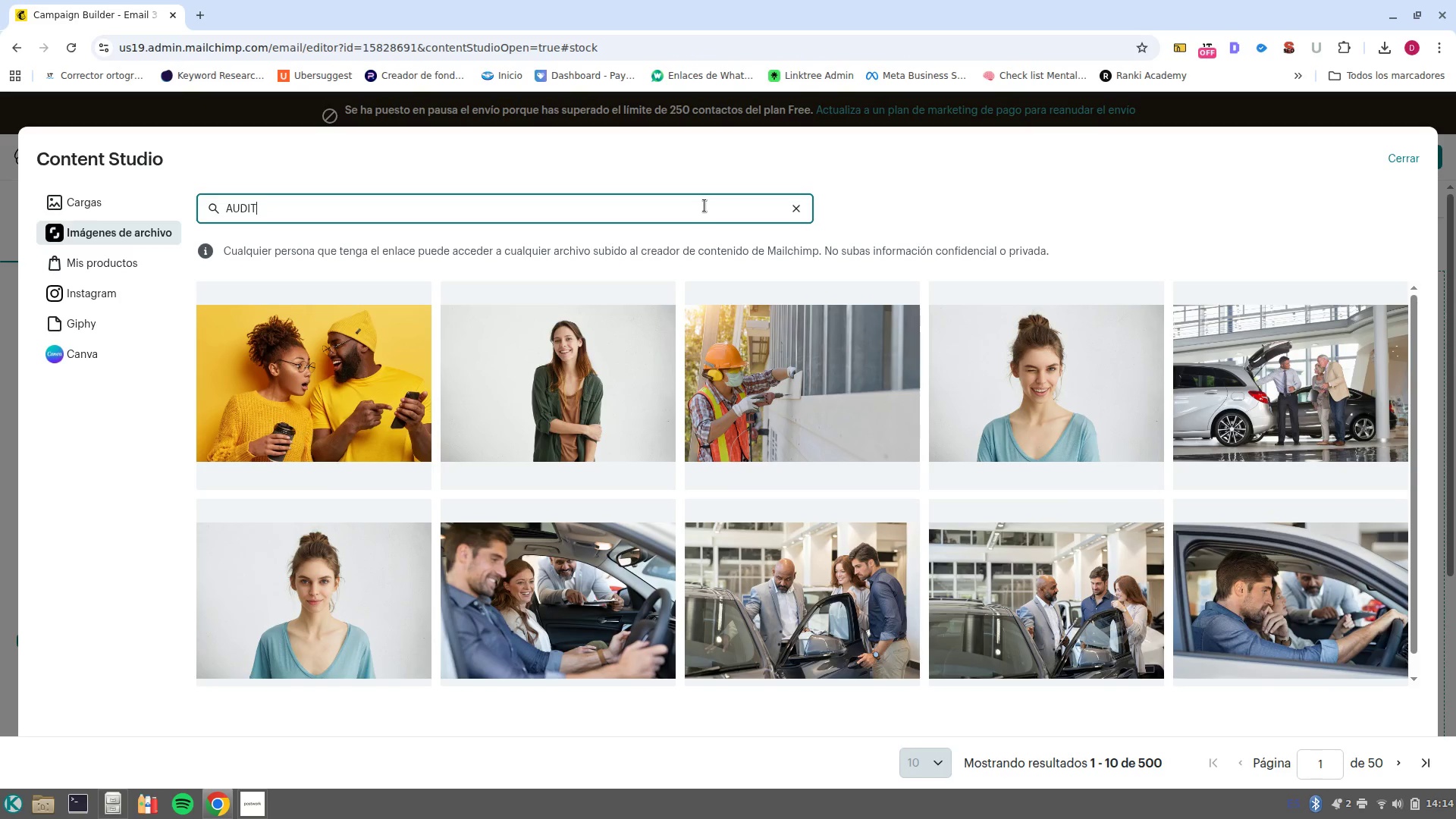 
key(Enter)
 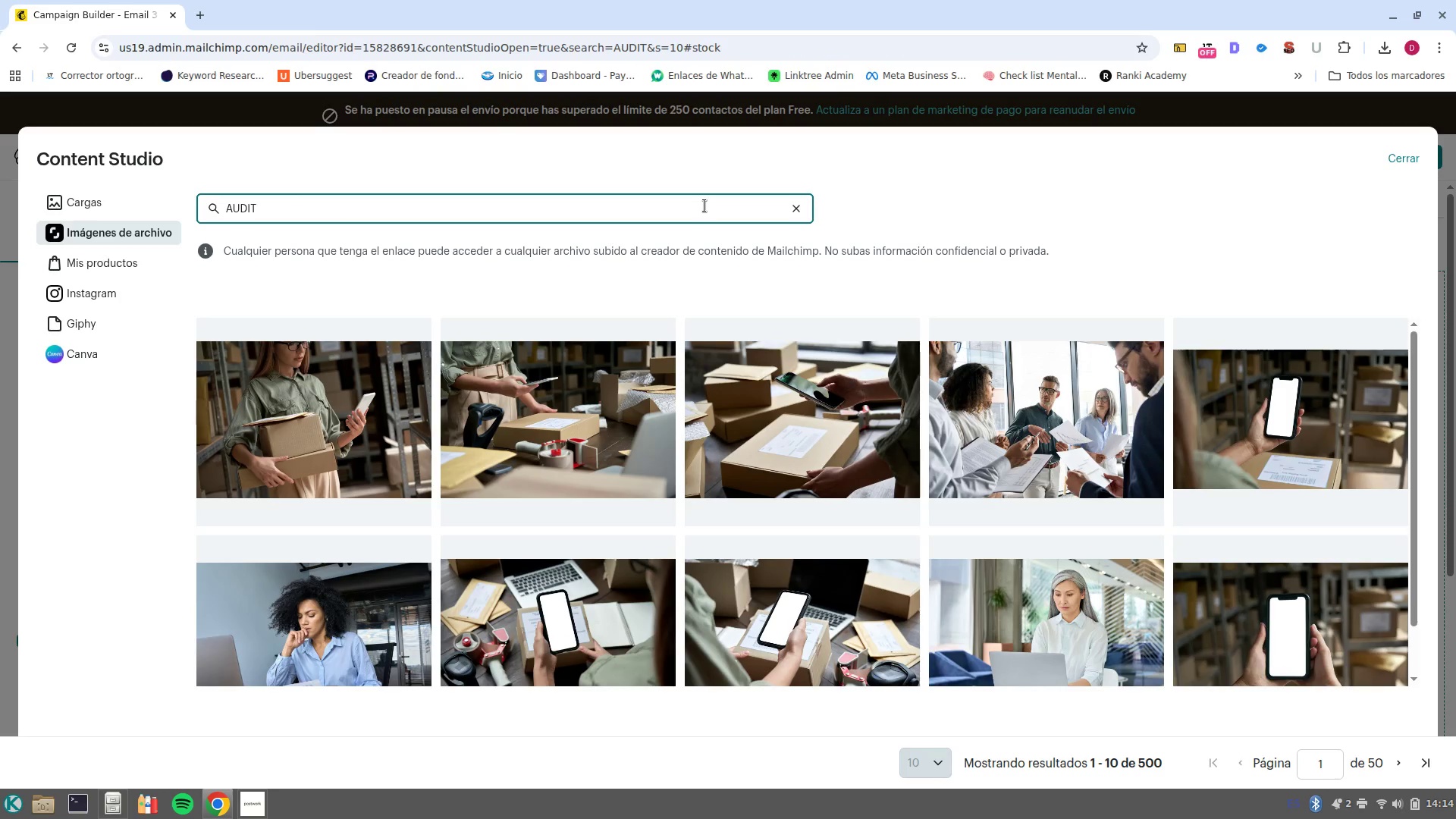 
wait(17.38)
 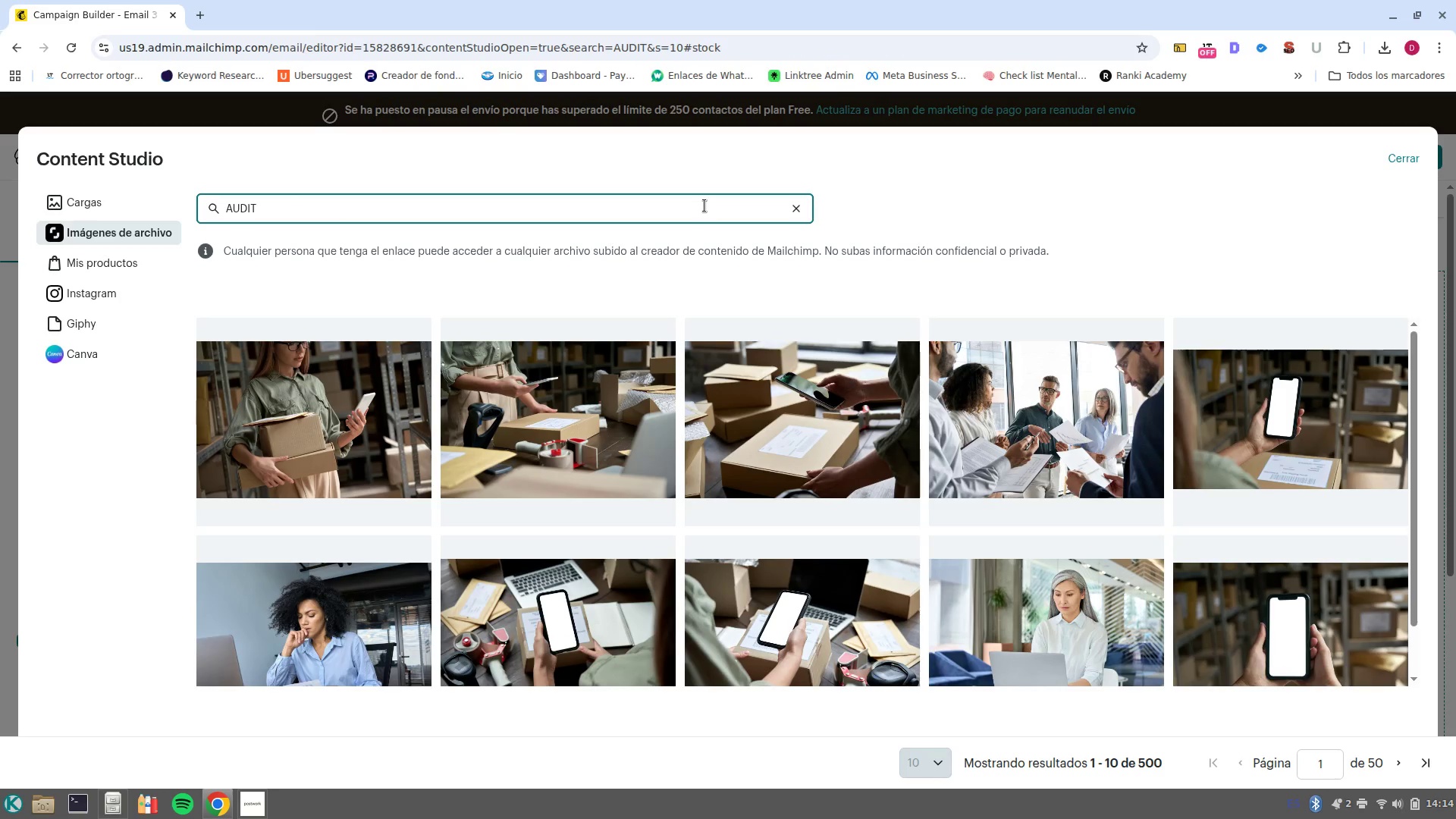 
left_click([1017, 428])
 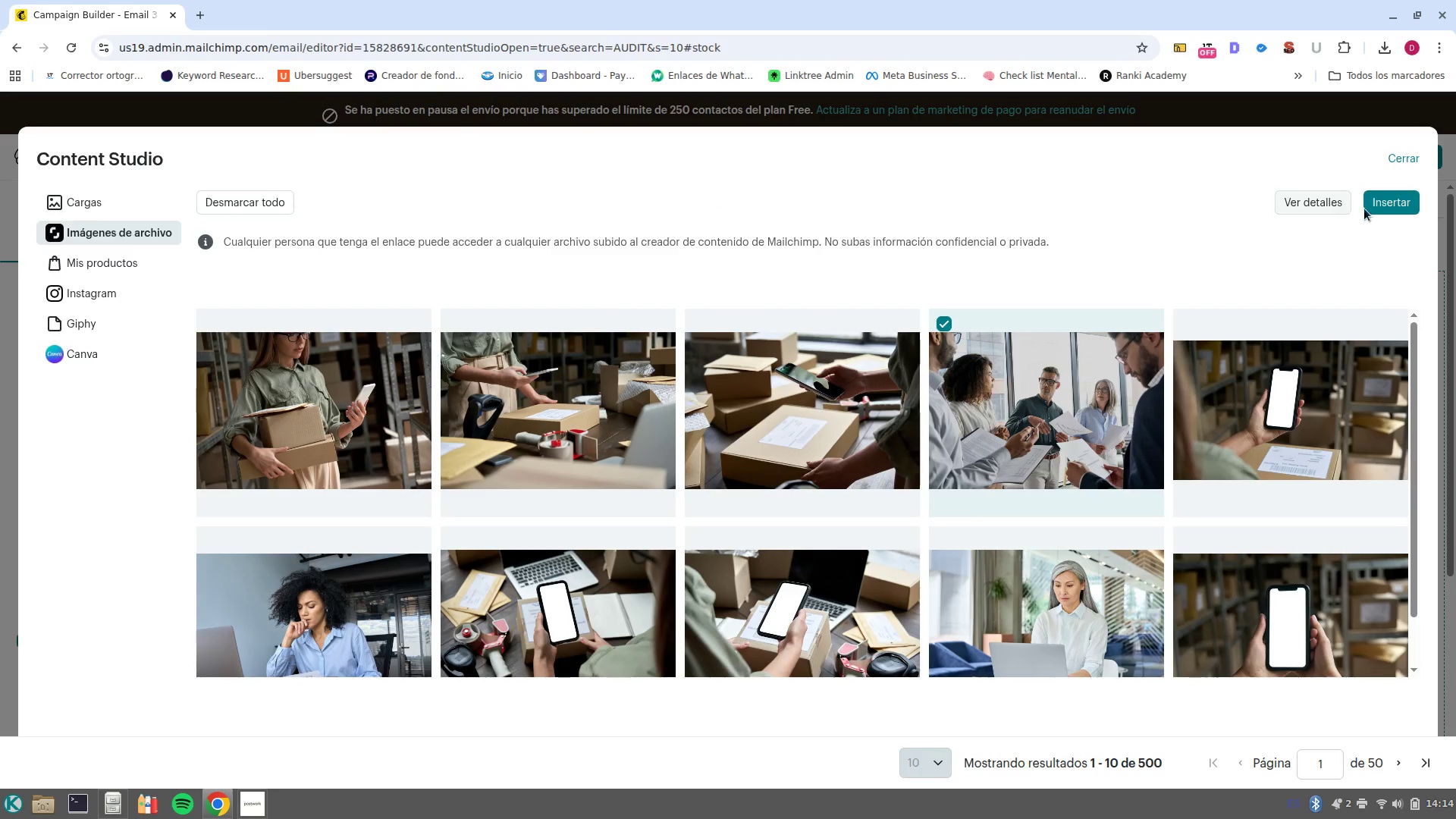 
left_click([1389, 193])
 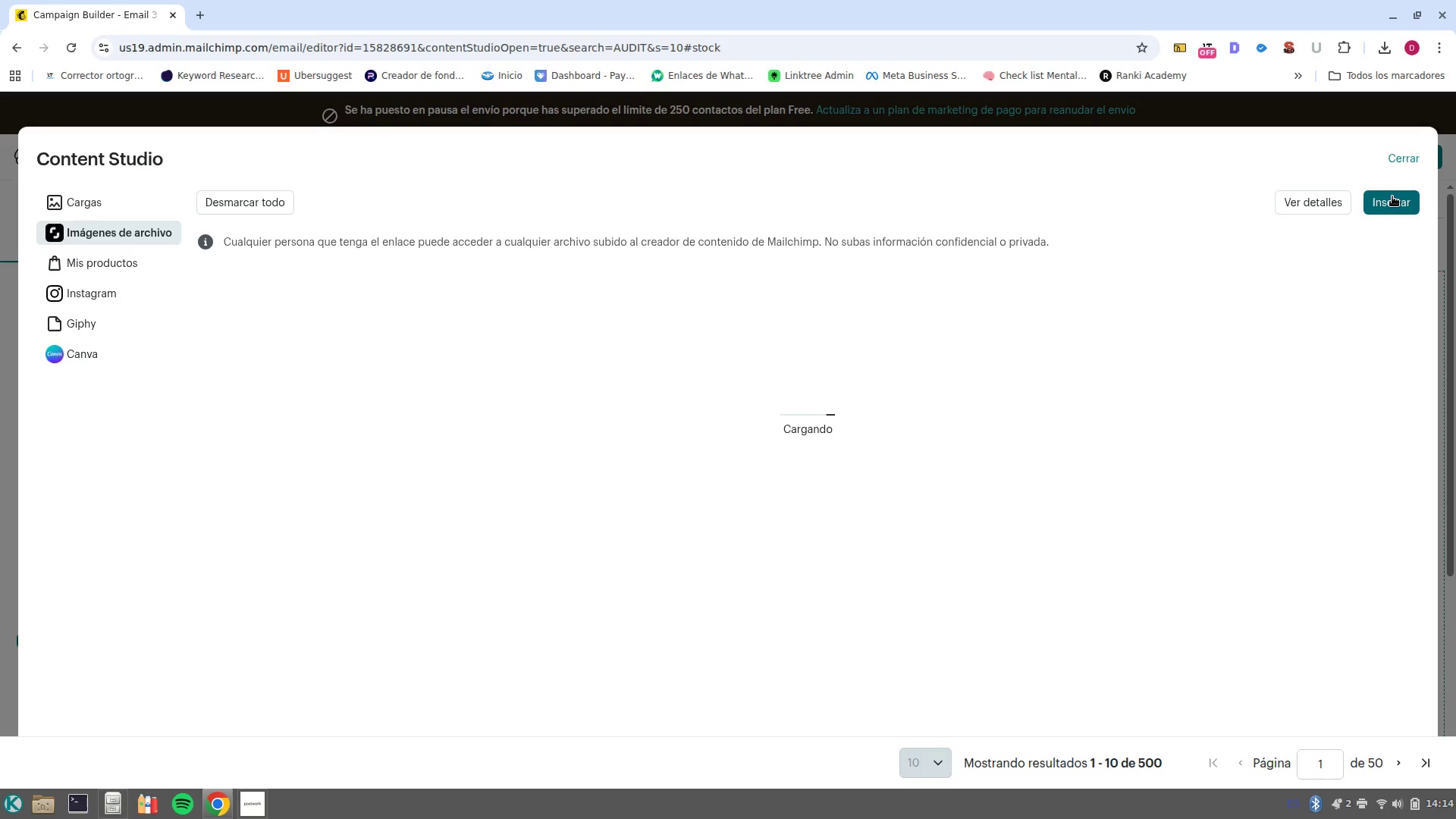 
wait(10.64)
 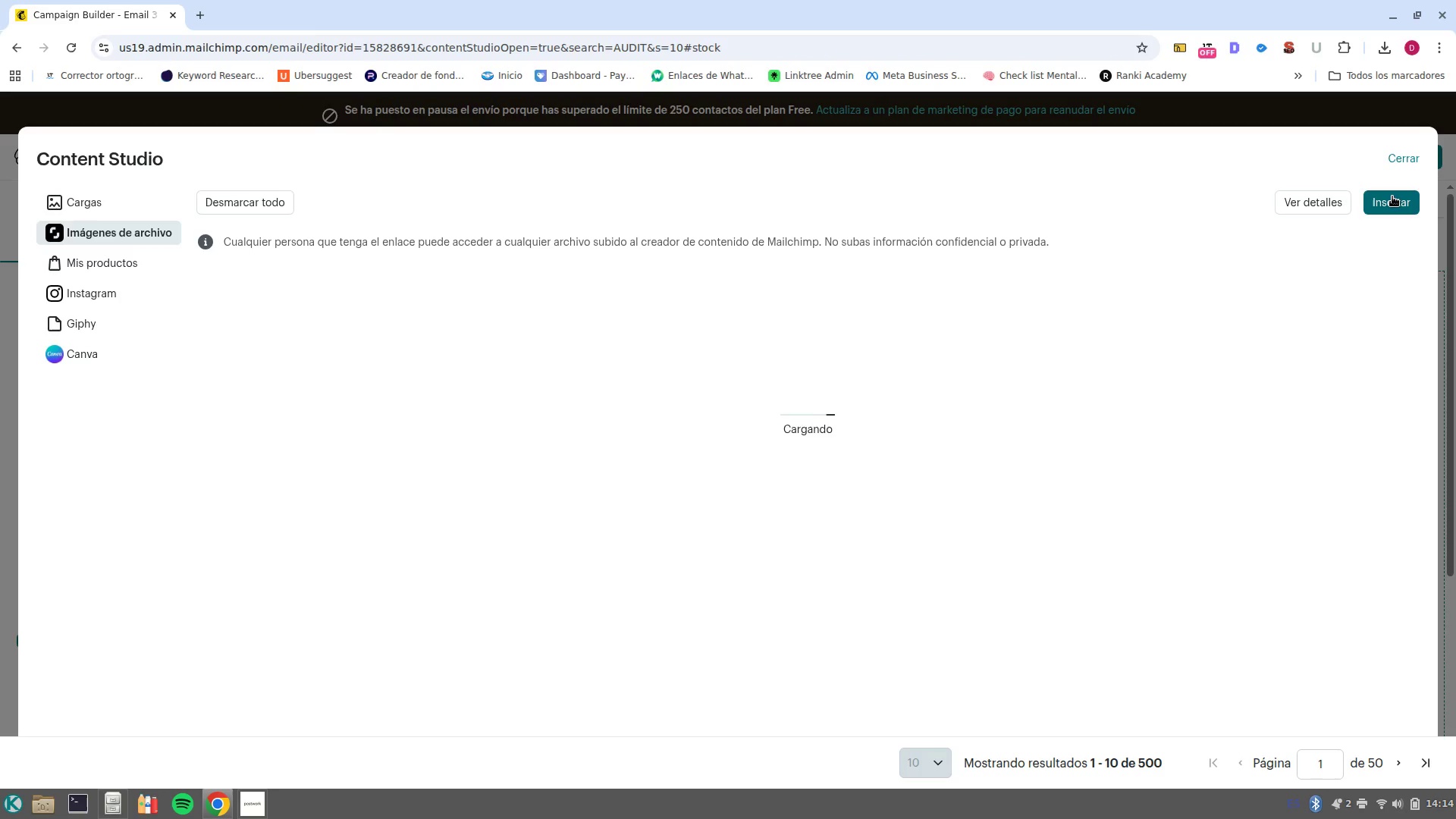 
scroll: coordinate [934, 475], scroll_direction: down, amount: 2.0
 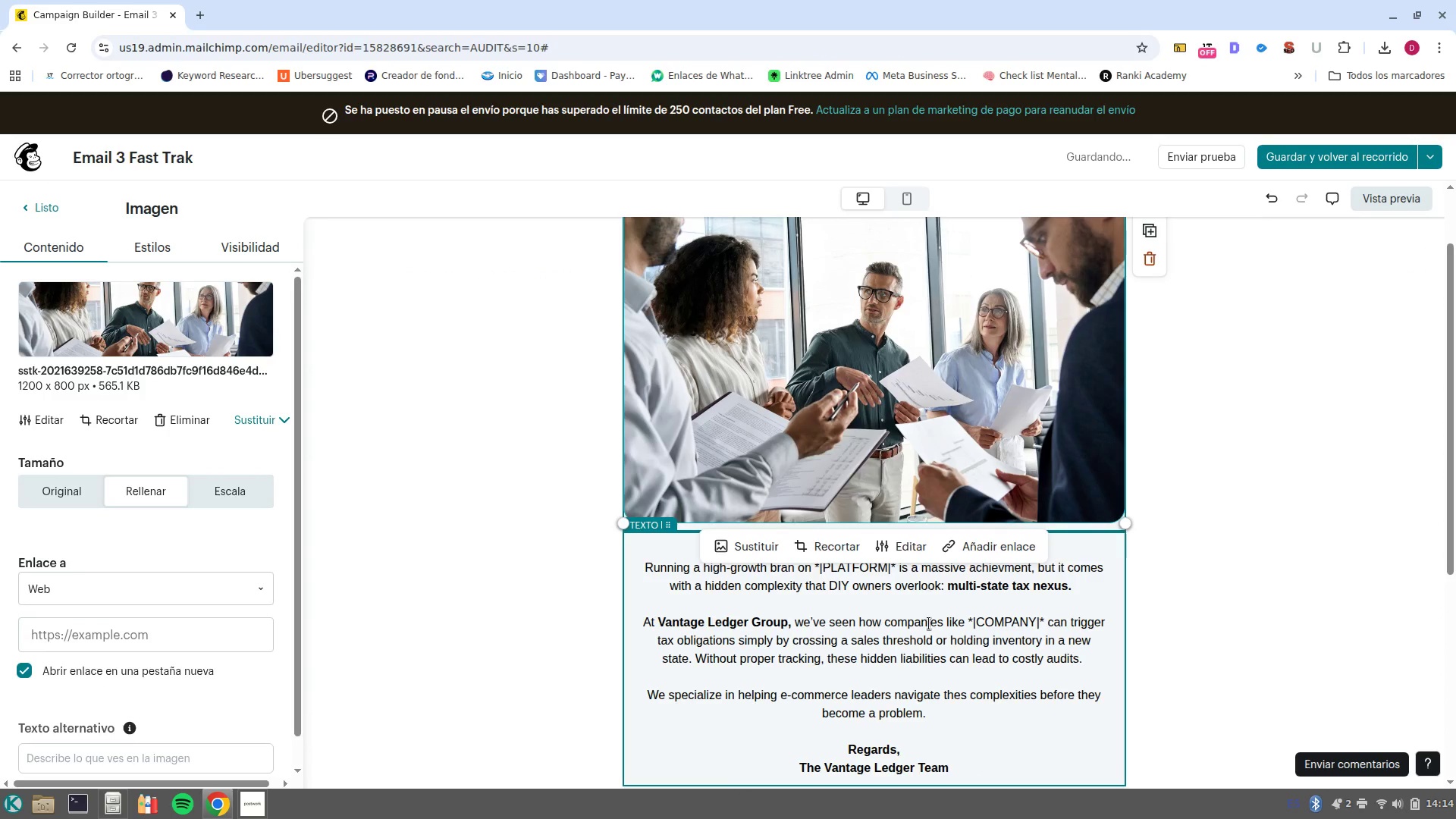 
left_click([929, 640])
 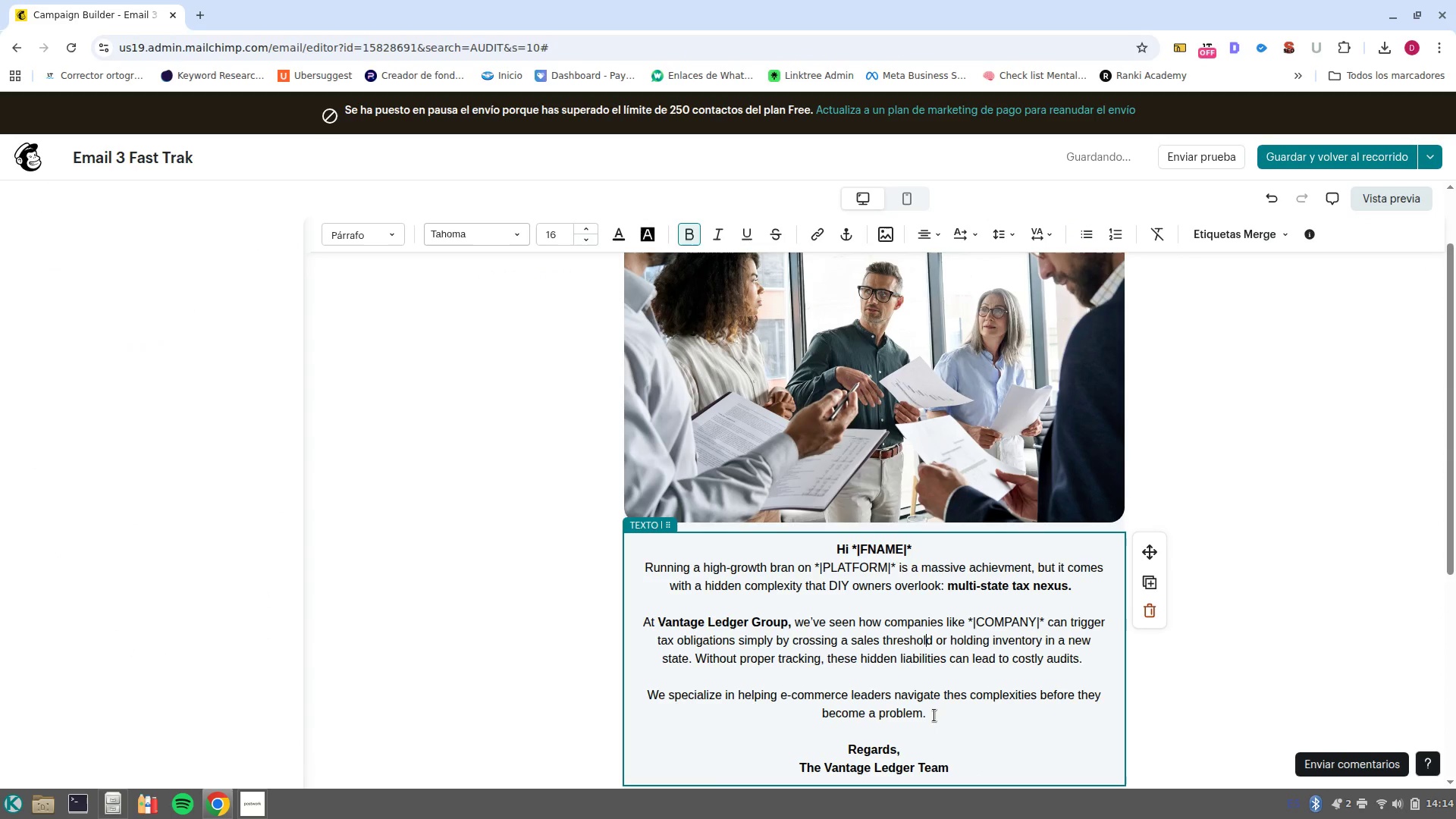 
left_click_drag(start_coordinate=[934, 715], to_coordinate=[639, 569])
 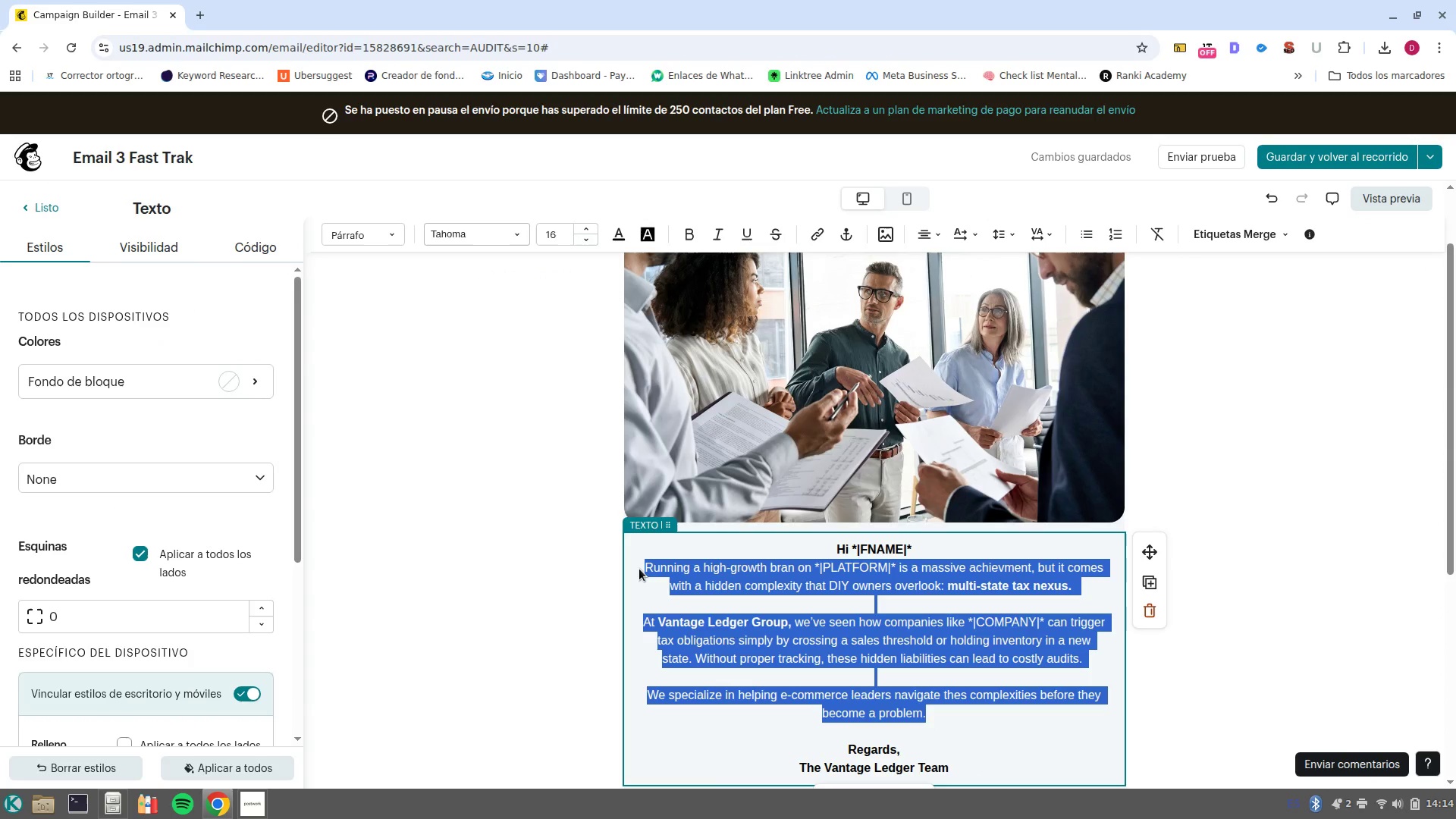 
key(Backspace)
type(Since you showed interest in our inventory guide, i )
key(Backspace)
key(Backspace)
type(I wanted to share how we recently helped a brand similar )
 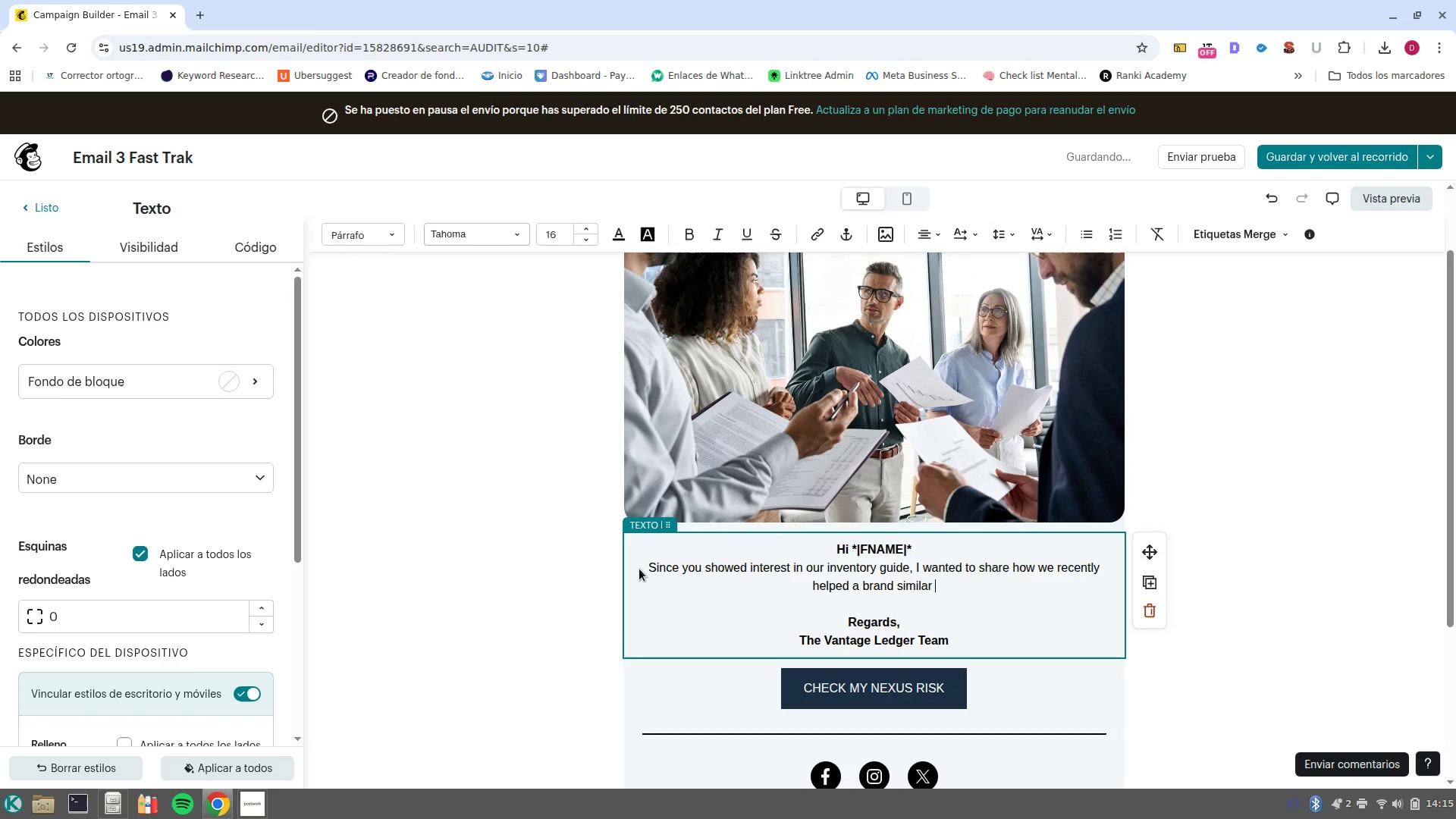 
left_click([1242, 228])
 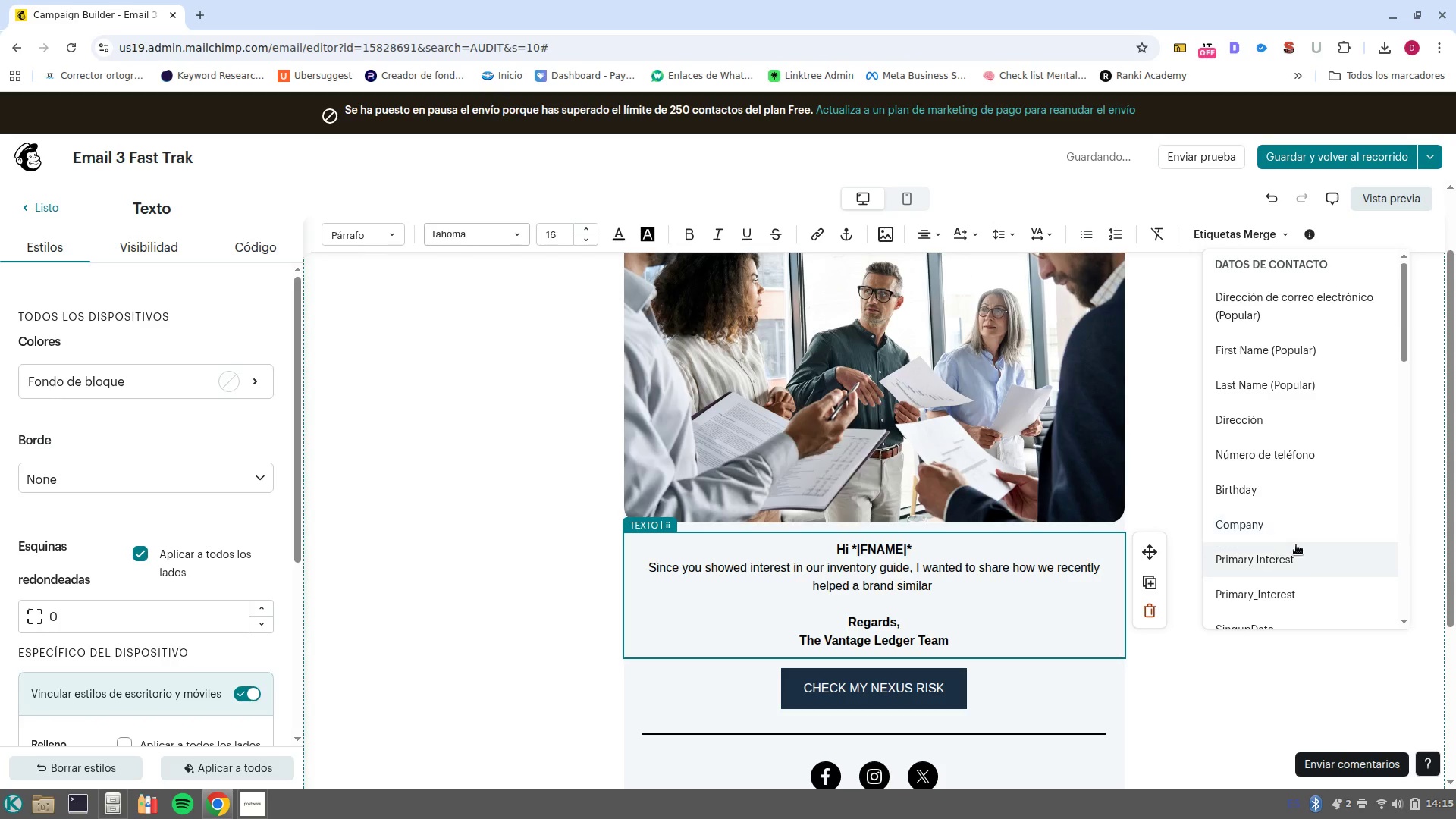 
left_click([1299, 534])
 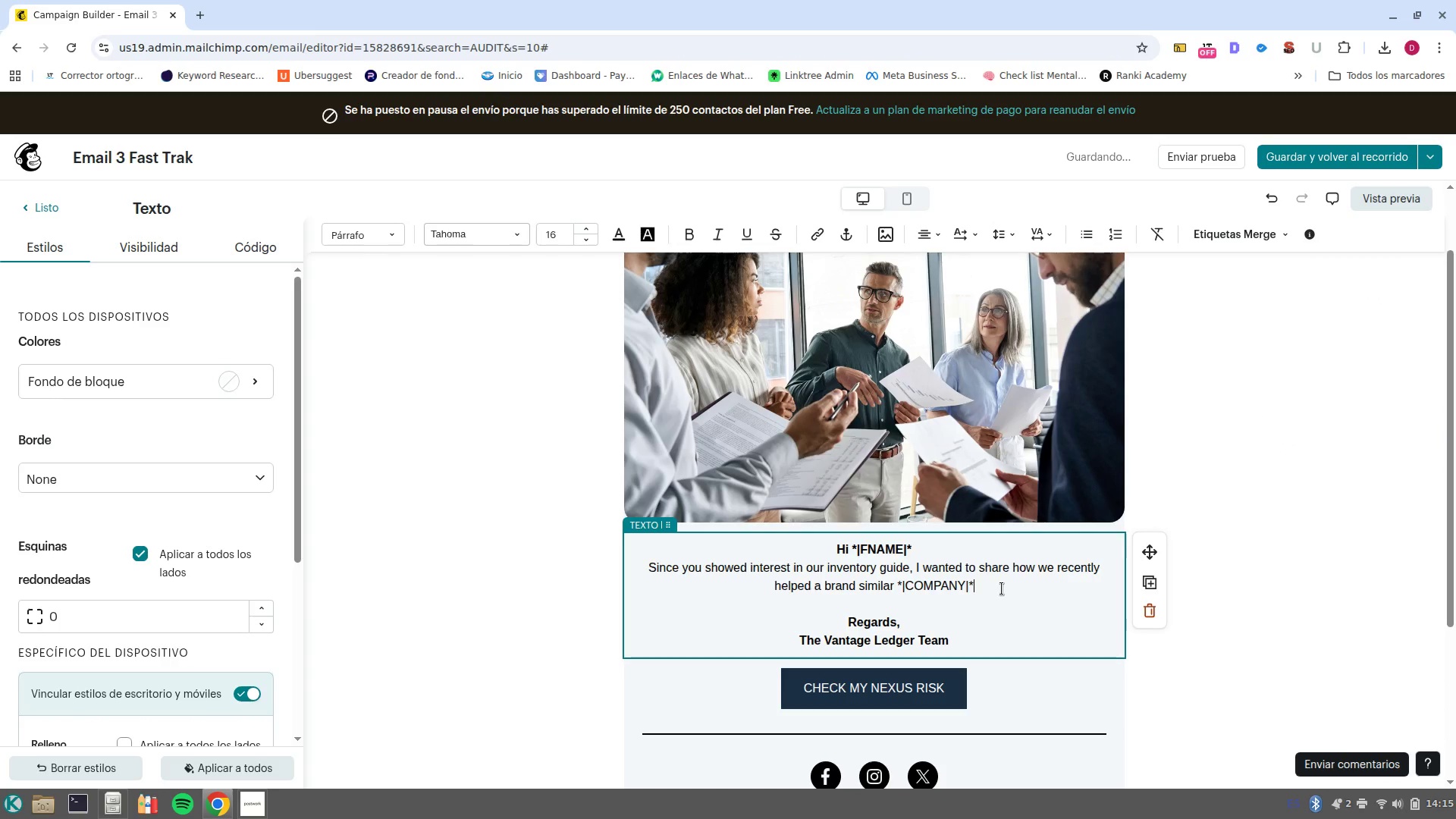 
type( defend a multi/)
key(Backspace)
type(/state audit. )
 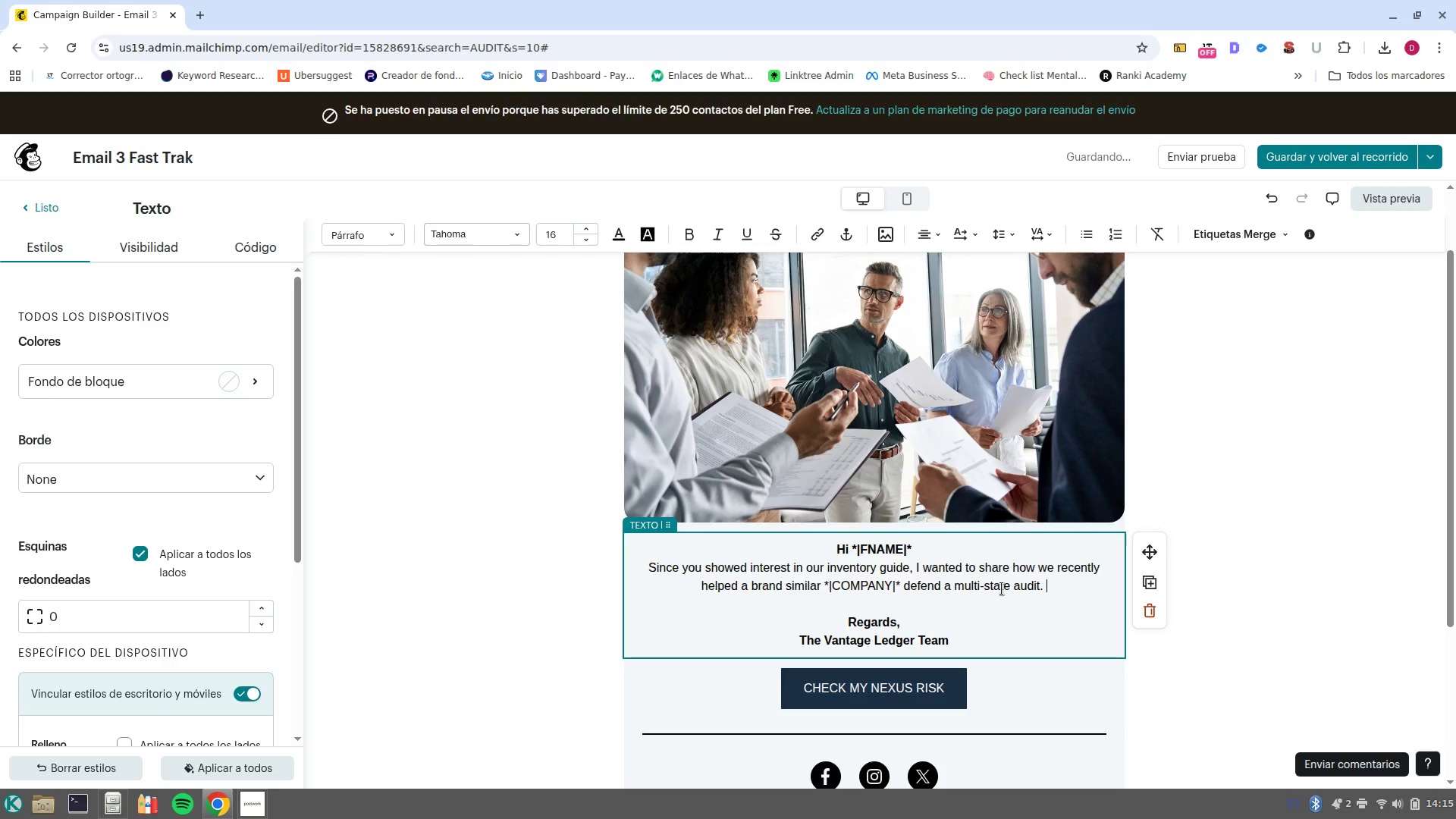 
key(Enter)
 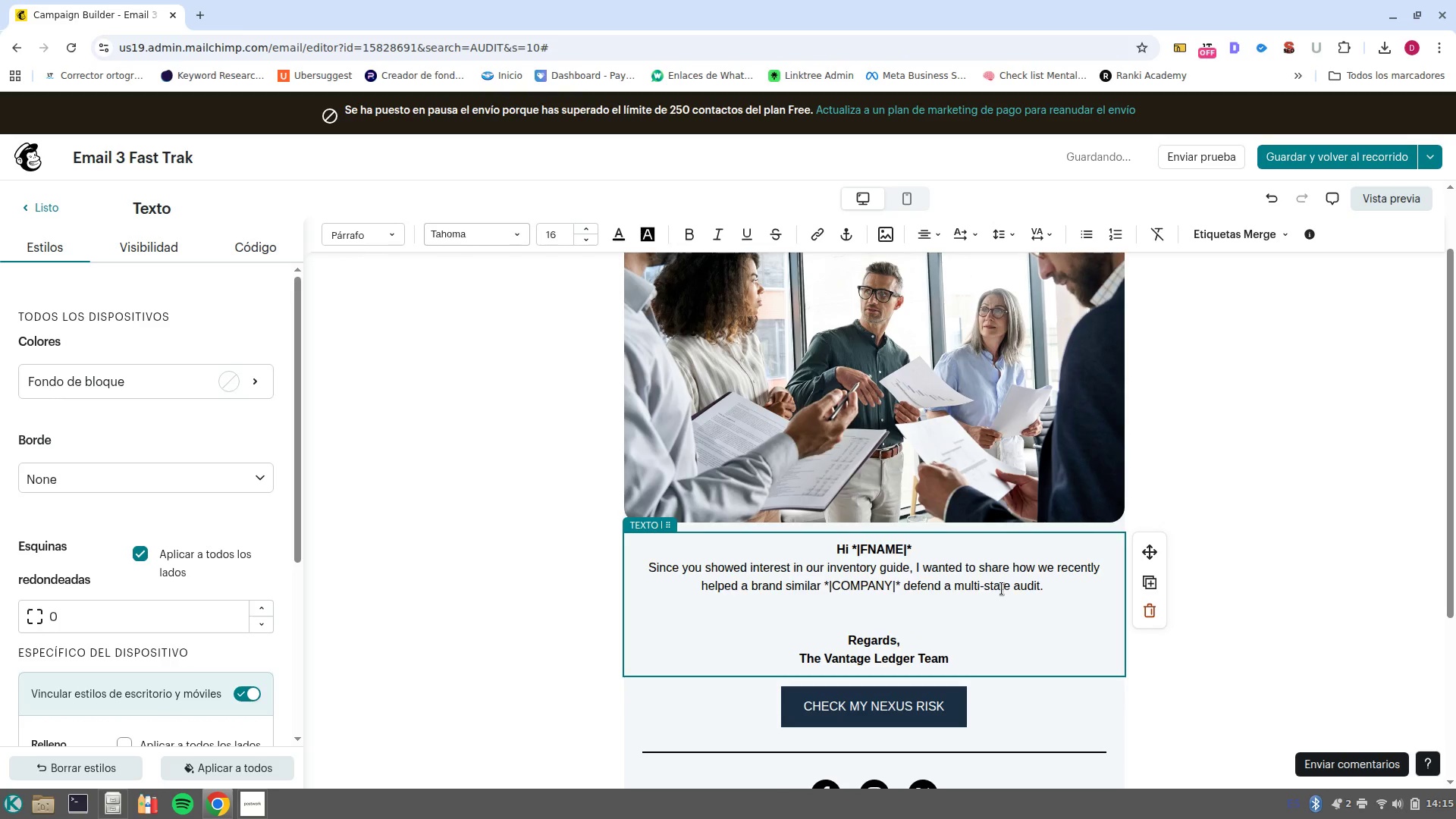 
key(Enter)
 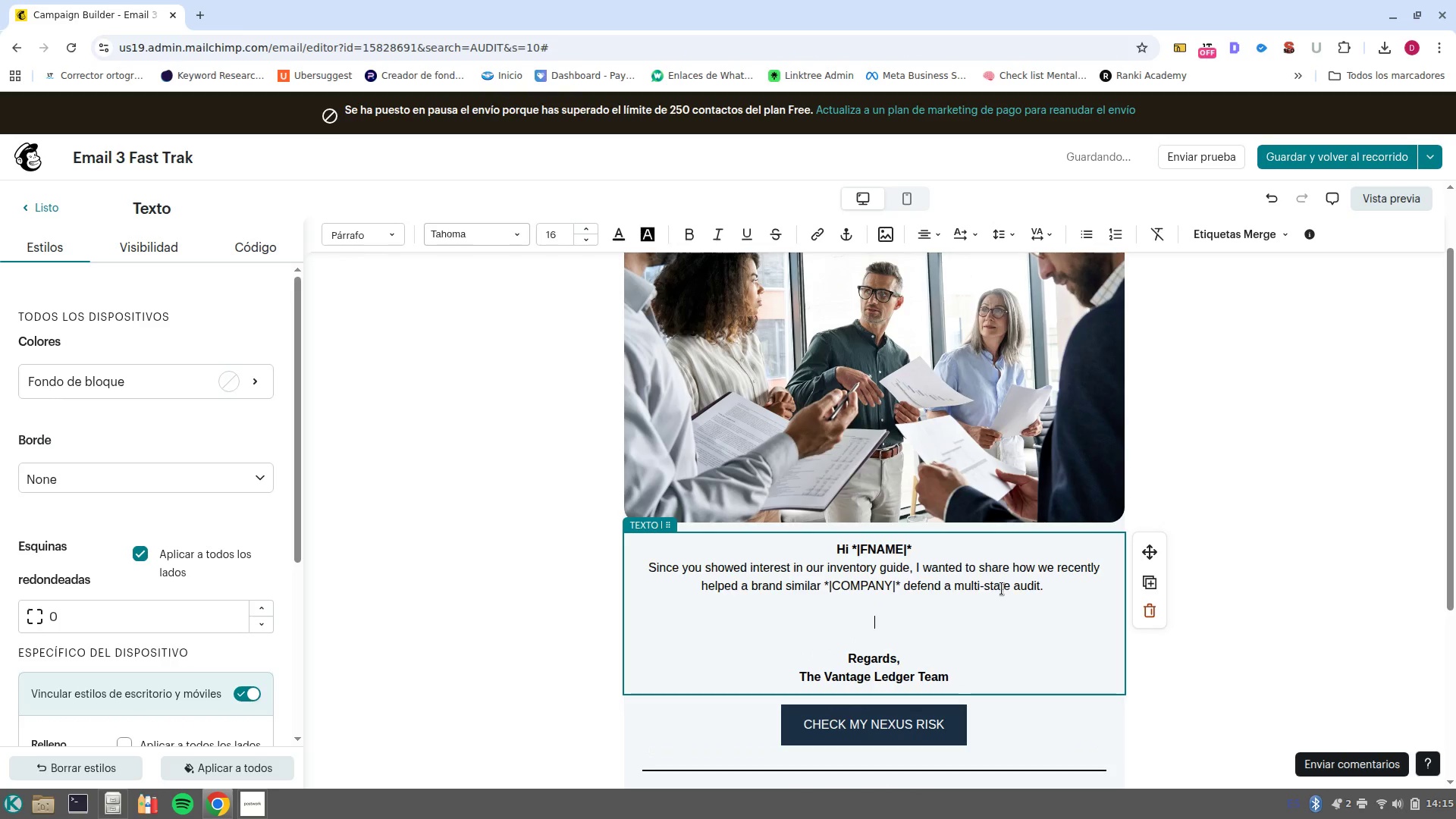 
type(By restructuring their nexi)
key(Backspace)
type(us profile, we sabe)
key(Backspace)
key(Backspace)
key(Backspace)
type(aved them $42k in potrn)
key(Backspace)
key(Backspace)
type(ential penalties. )
 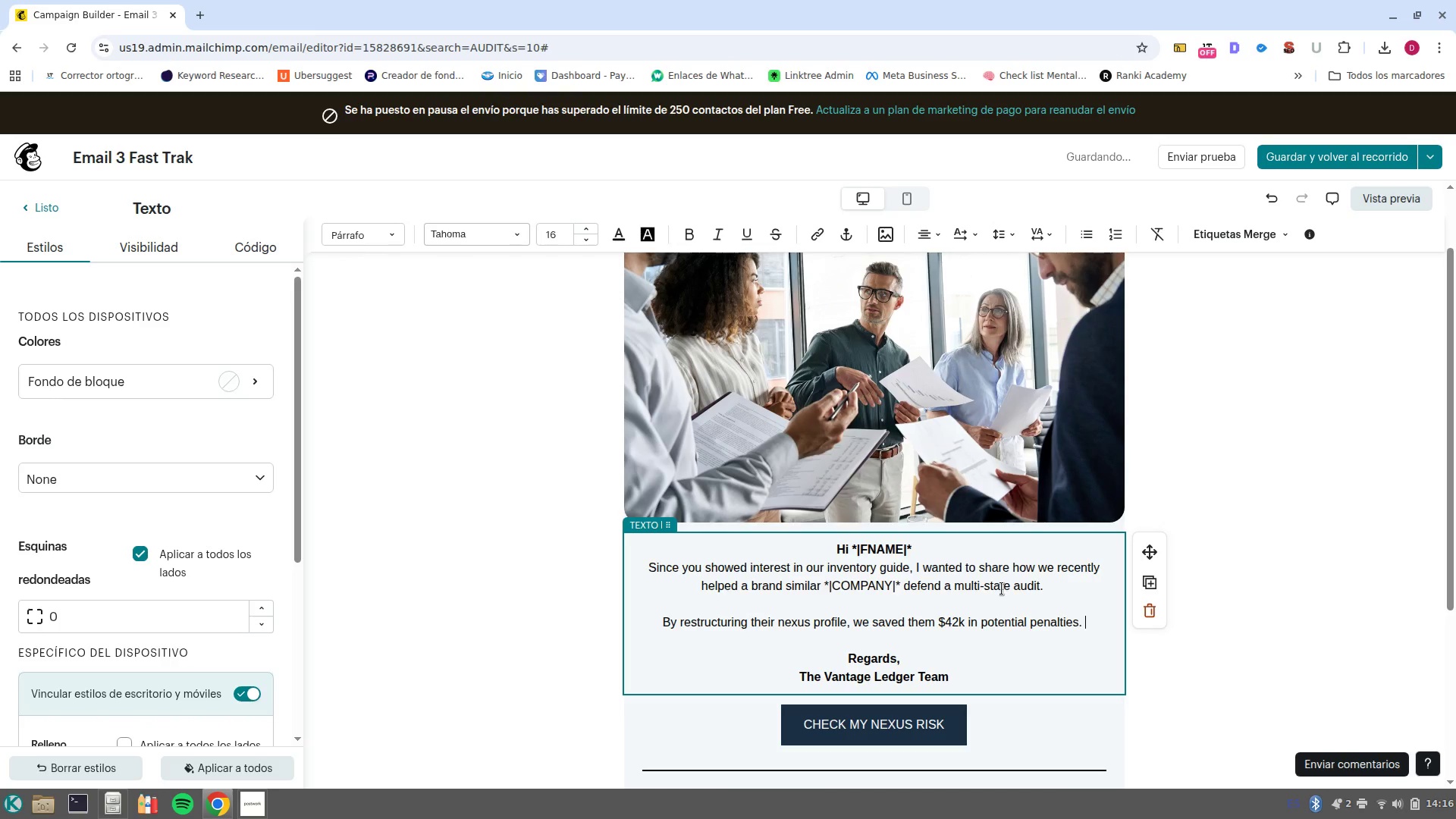 
wait(7.5)
 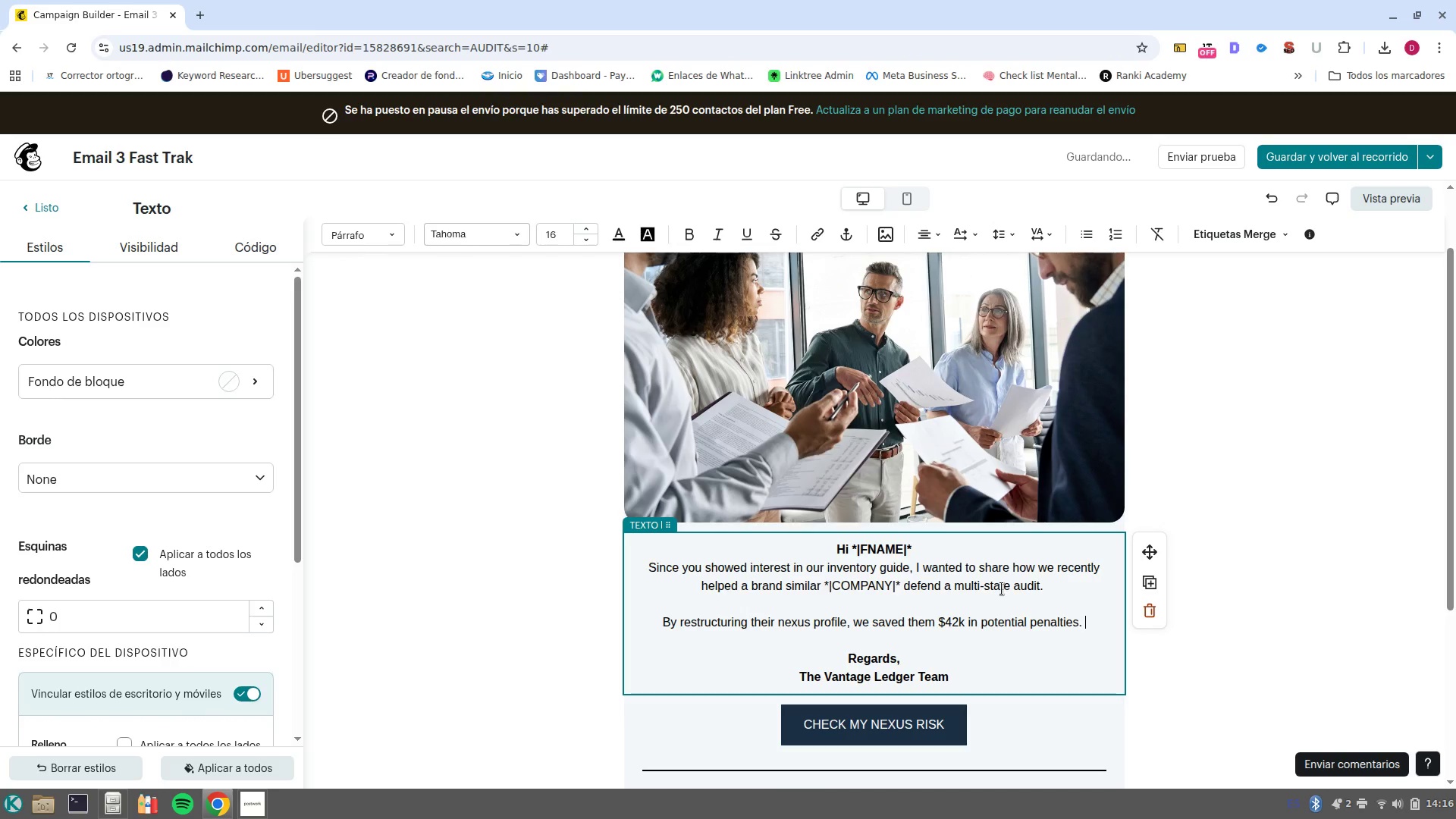 
type(as)
key(Backspace)
key(Backspace)
type(As a high/growth seller on )
 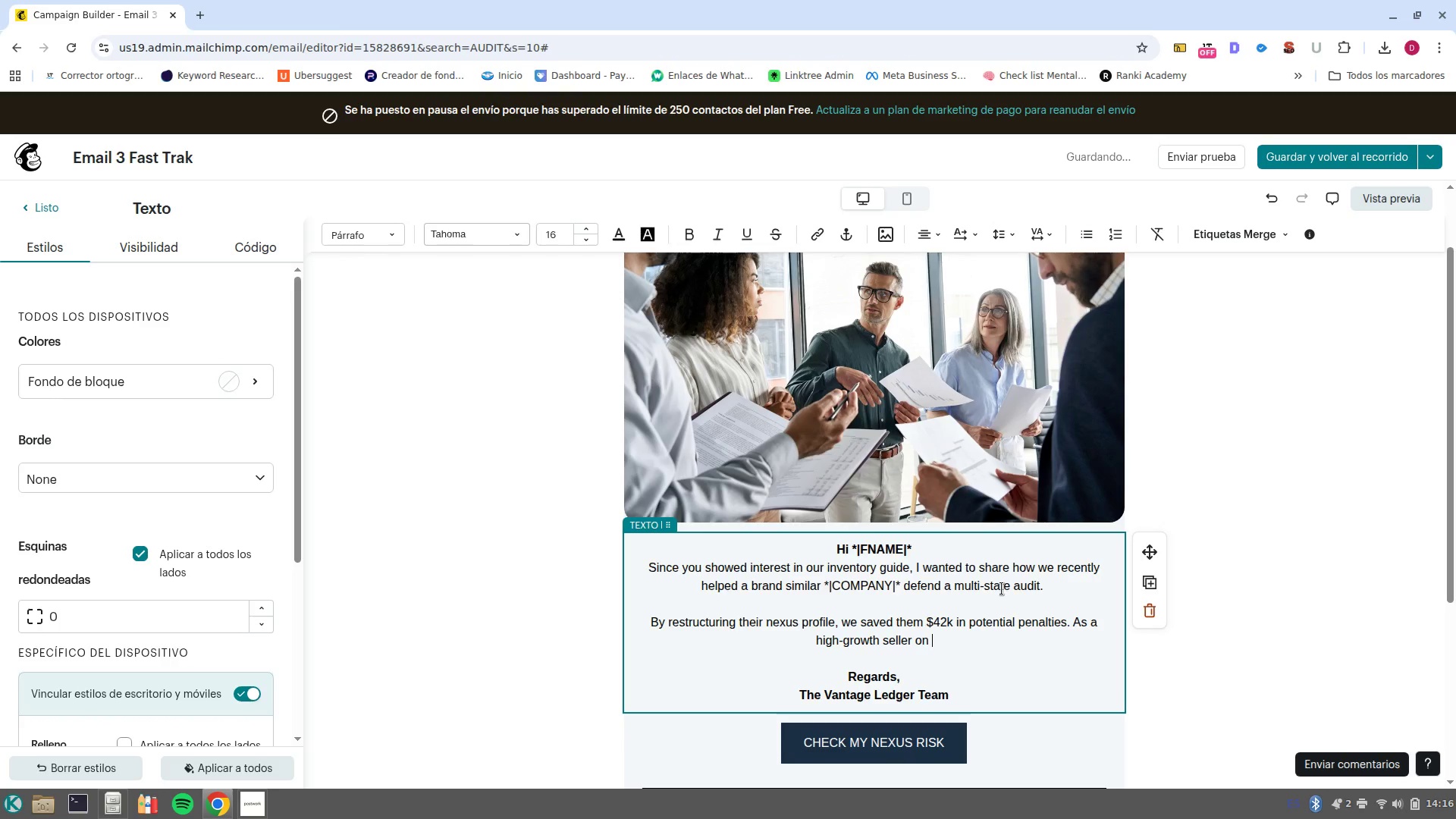 
left_click([1252, 234])
 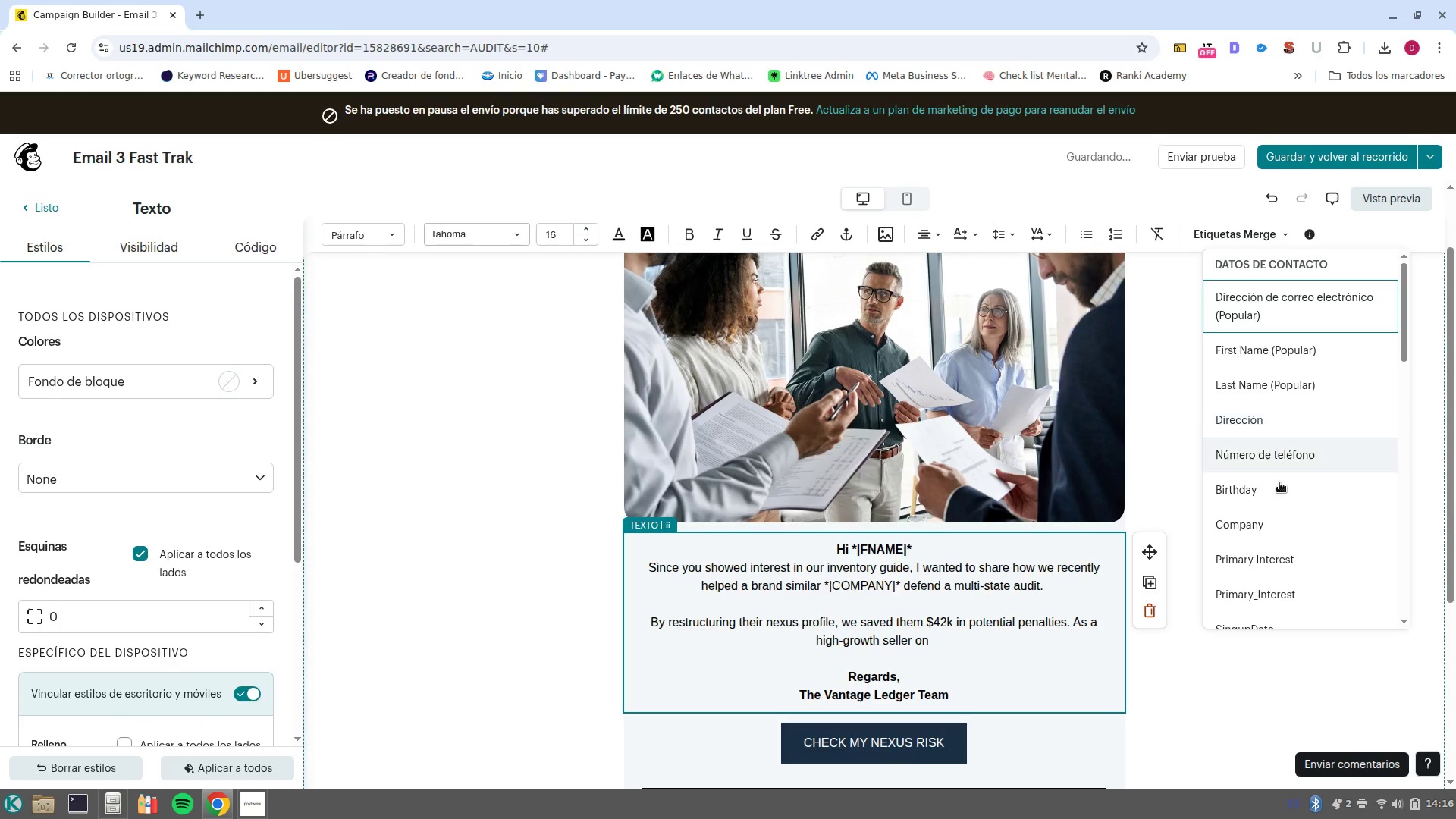 
scroll: coordinate [1288, 578], scroll_direction: down, amount: 2.0
 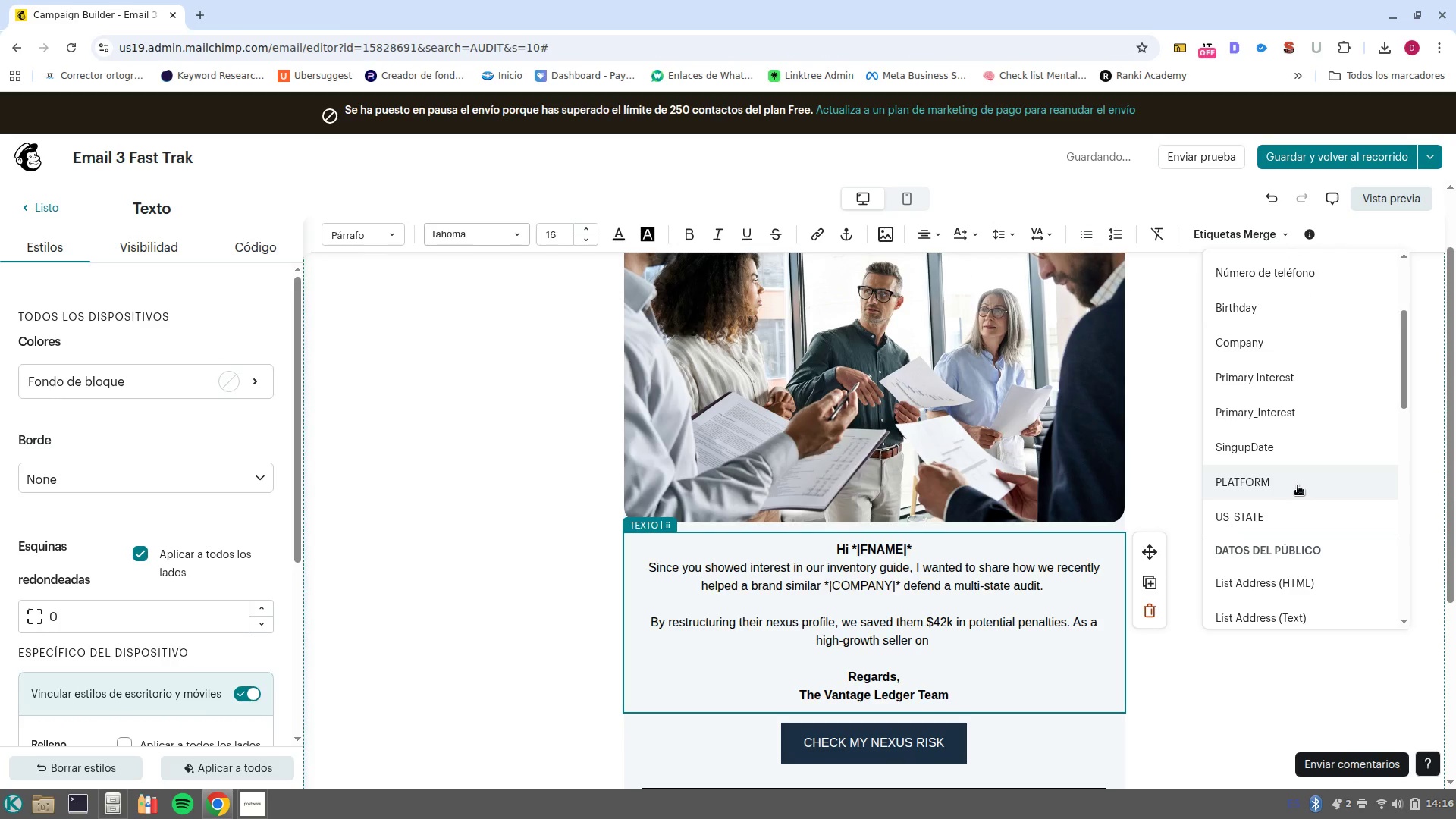 
left_click([1298, 485])
 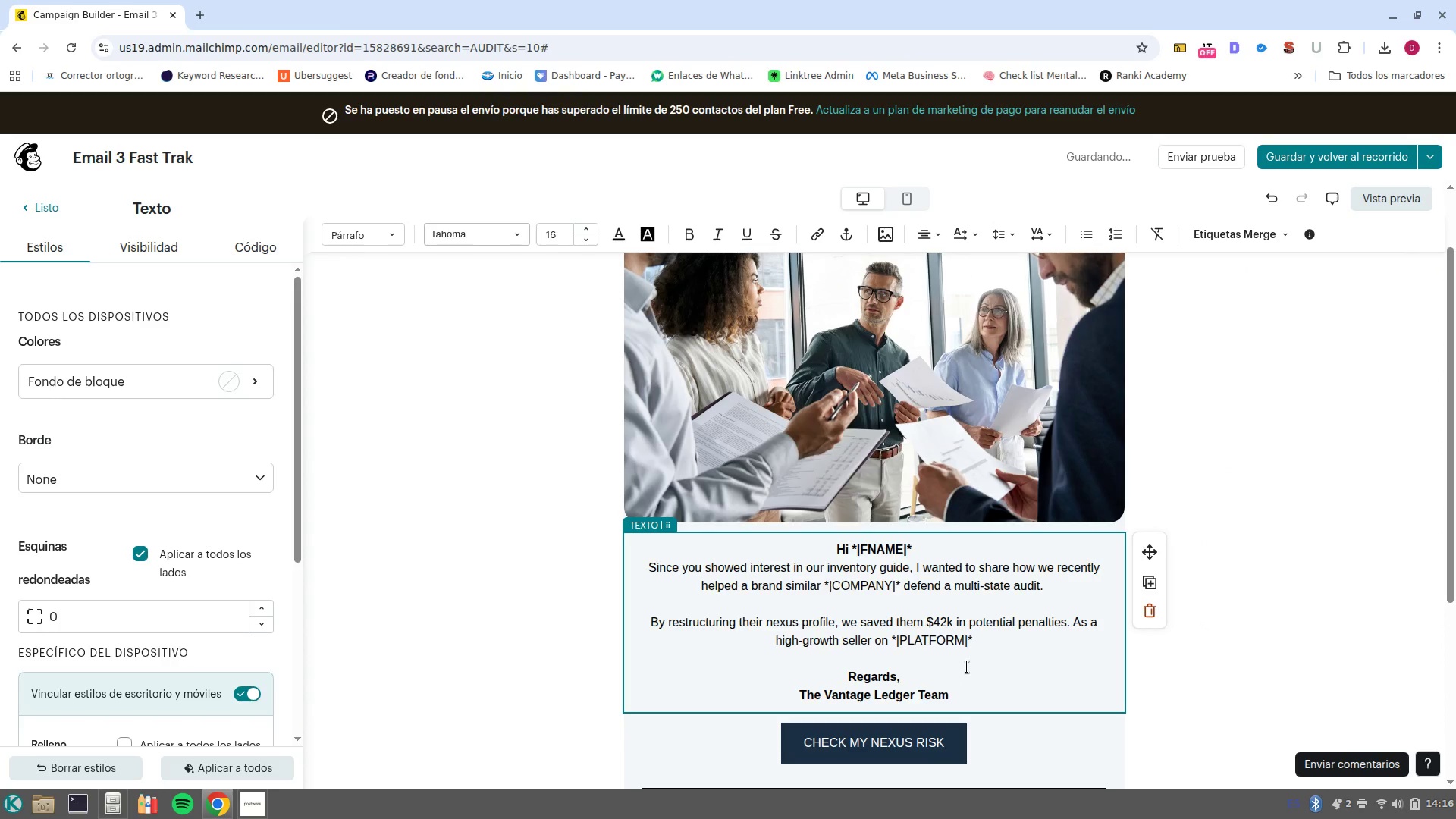 
type( )
key(Backspace)
type(, you shul)
key(Backspace)
key(Backspace)
type(ould)
 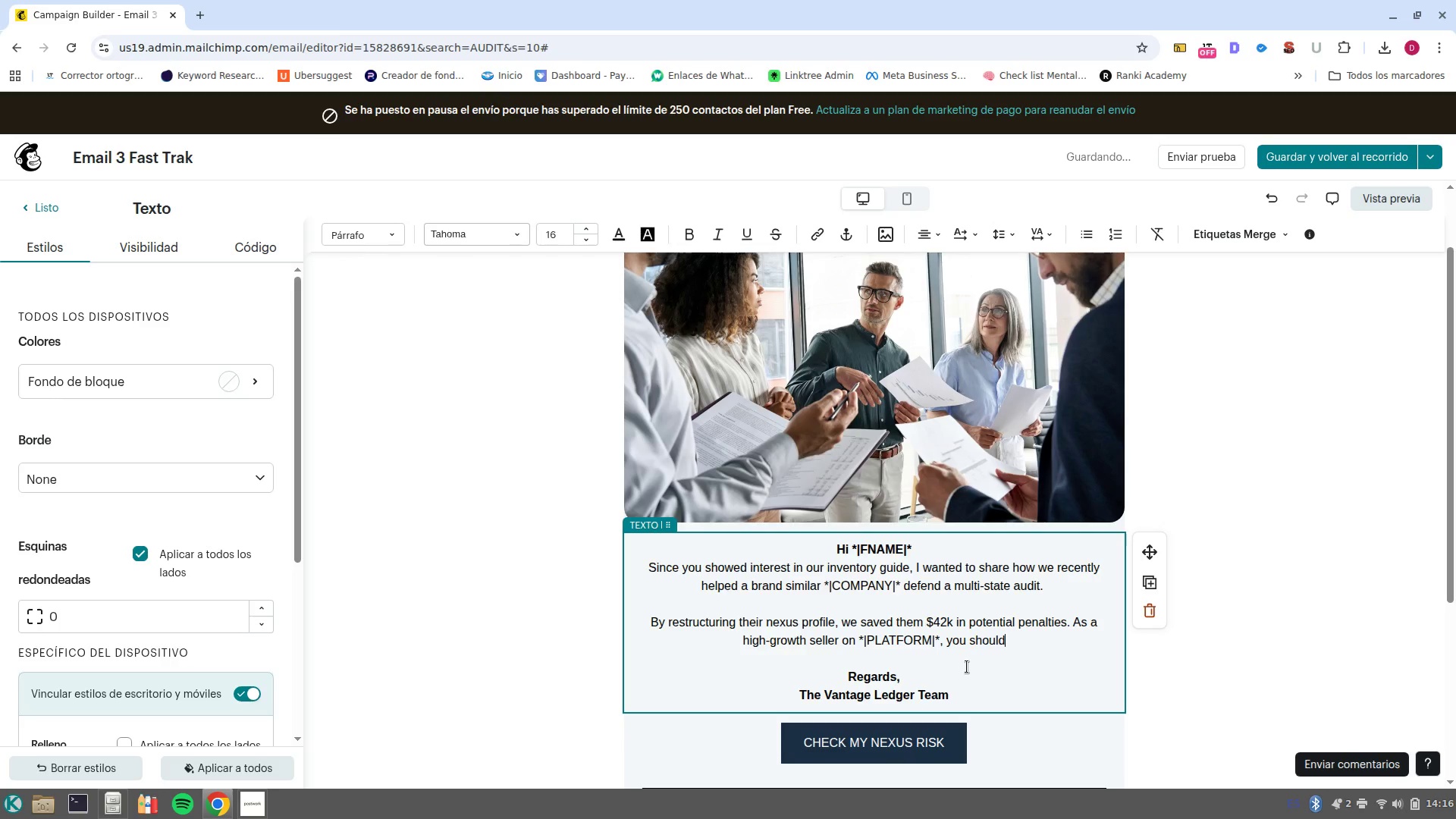 
type(n-t hace )
key(Backspace)
key(Backspace)
key(Backspace)
type(ve to worry about these numbers alone. )
 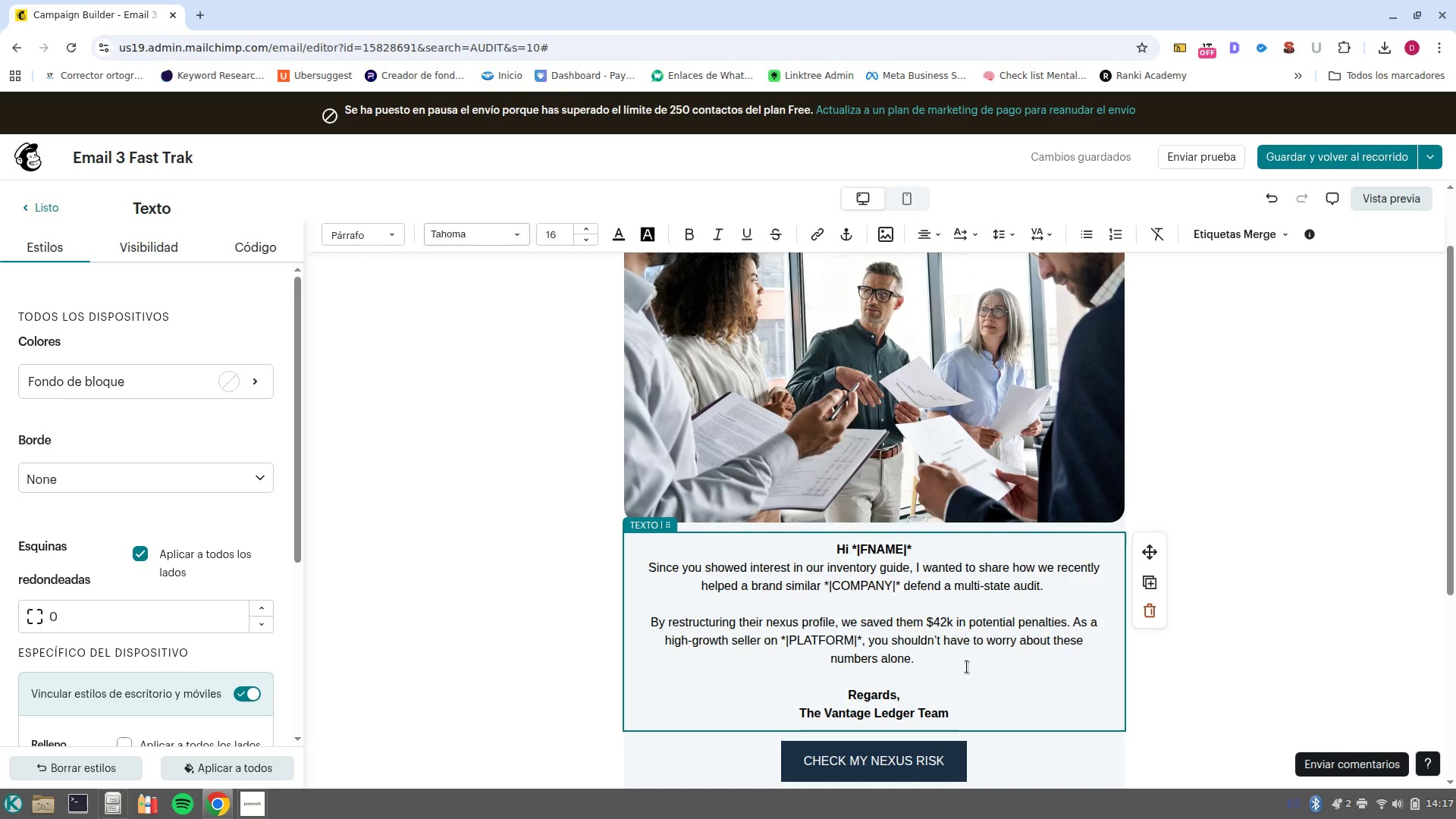 
wait(7.15)
 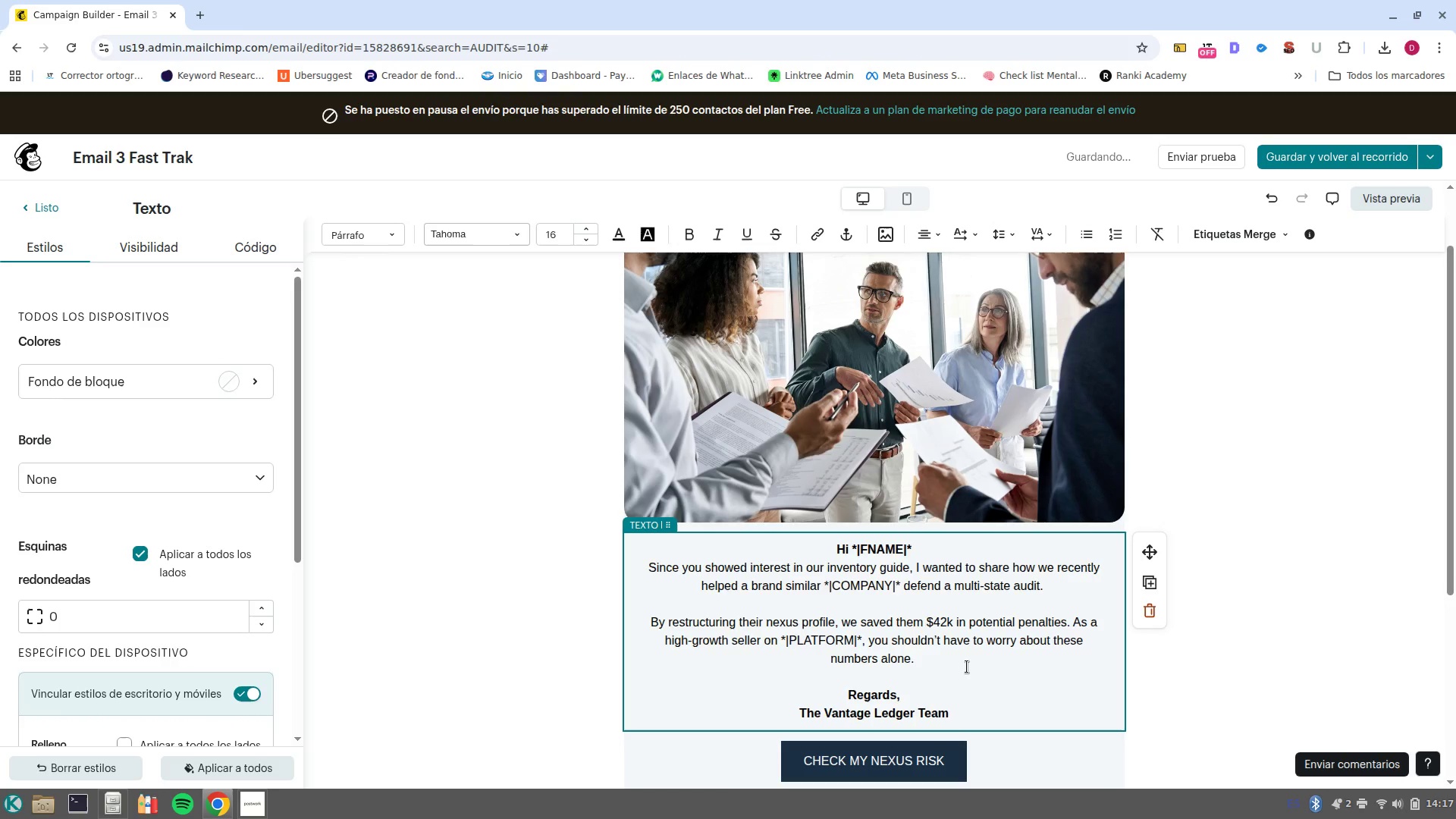 
scroll: coordinate [967, 667], scroll_direction: down, amount: 2.0
 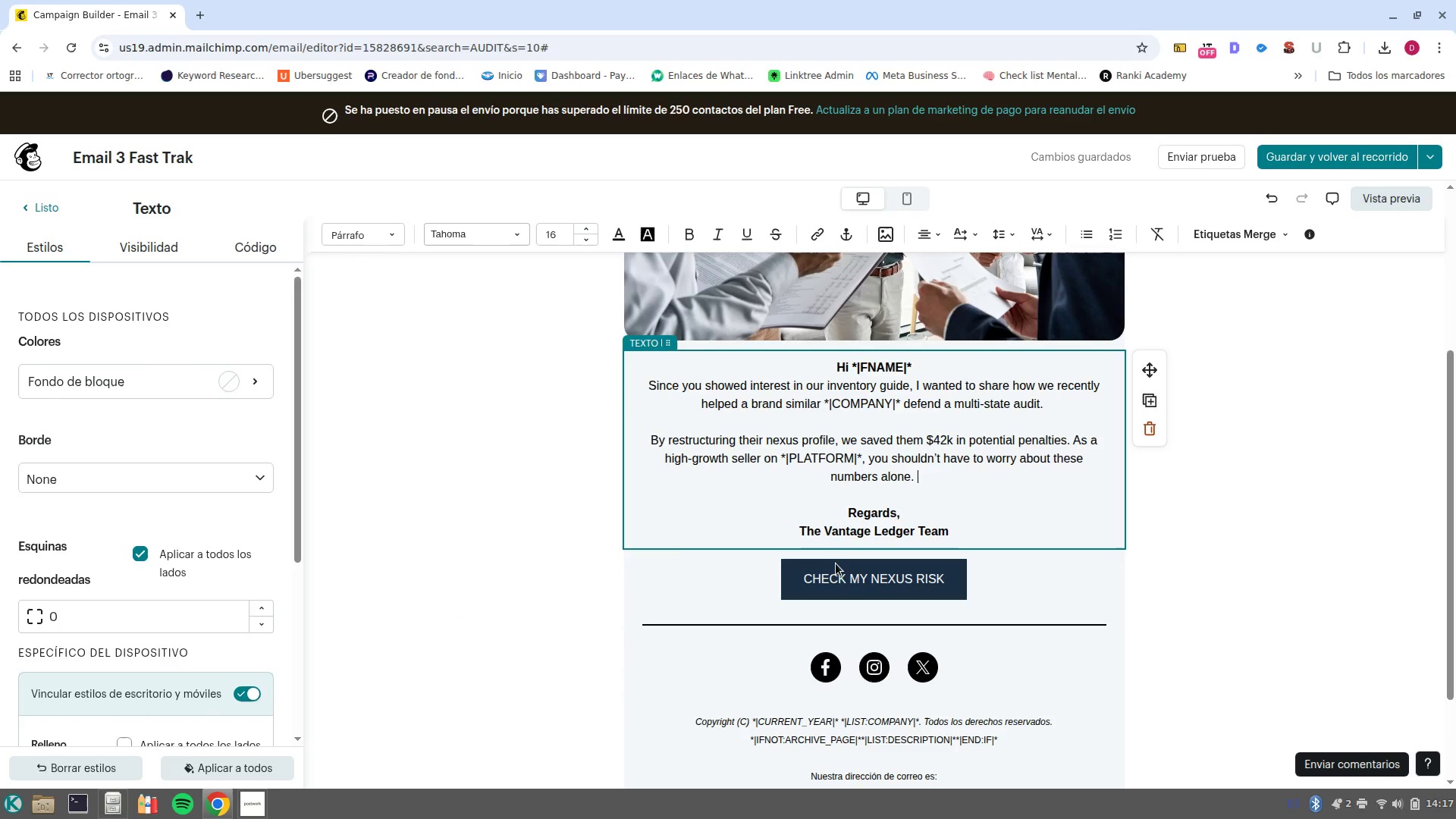 
double_click([848, 579])
 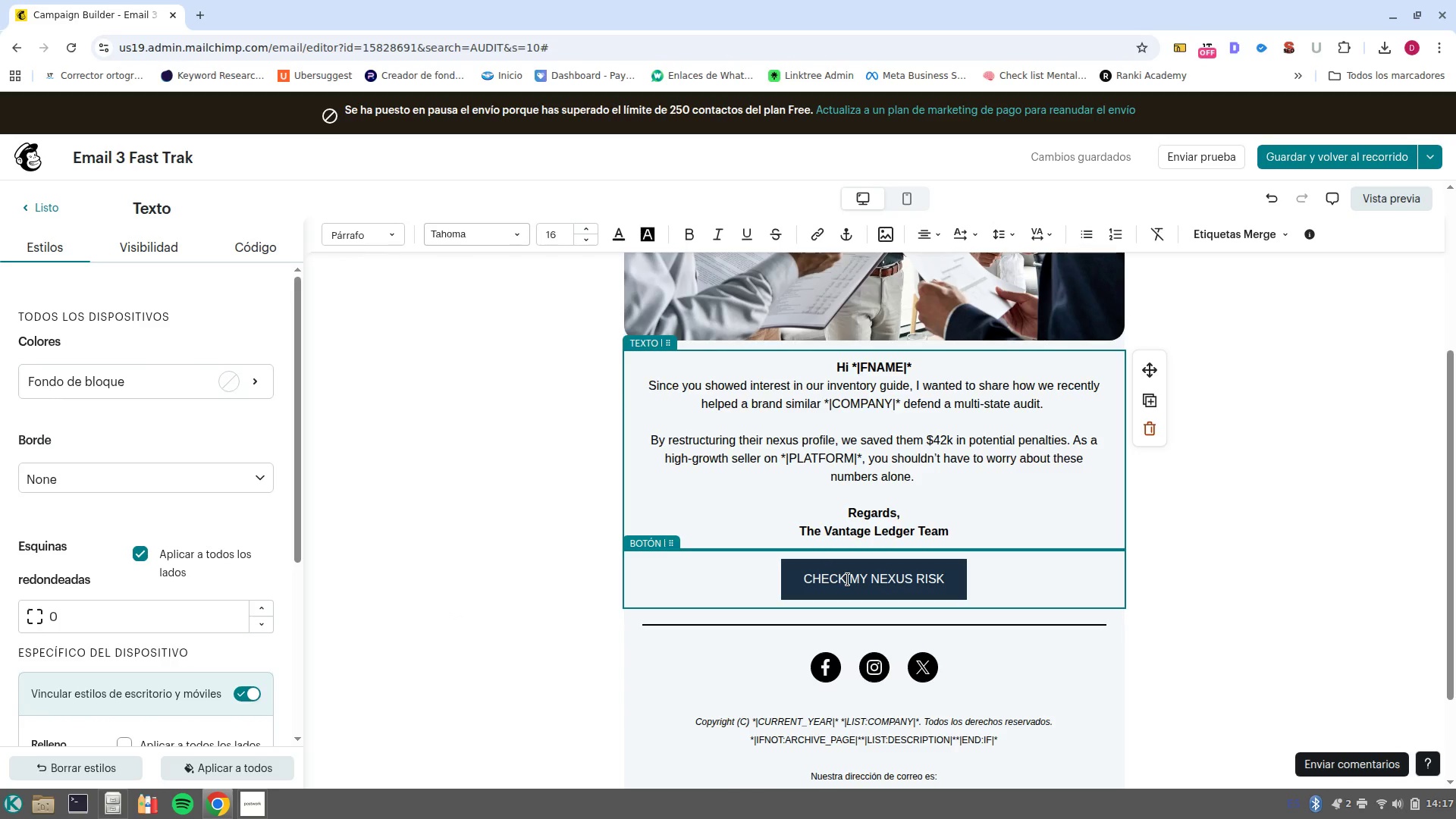 
triple_click([848, 579])
 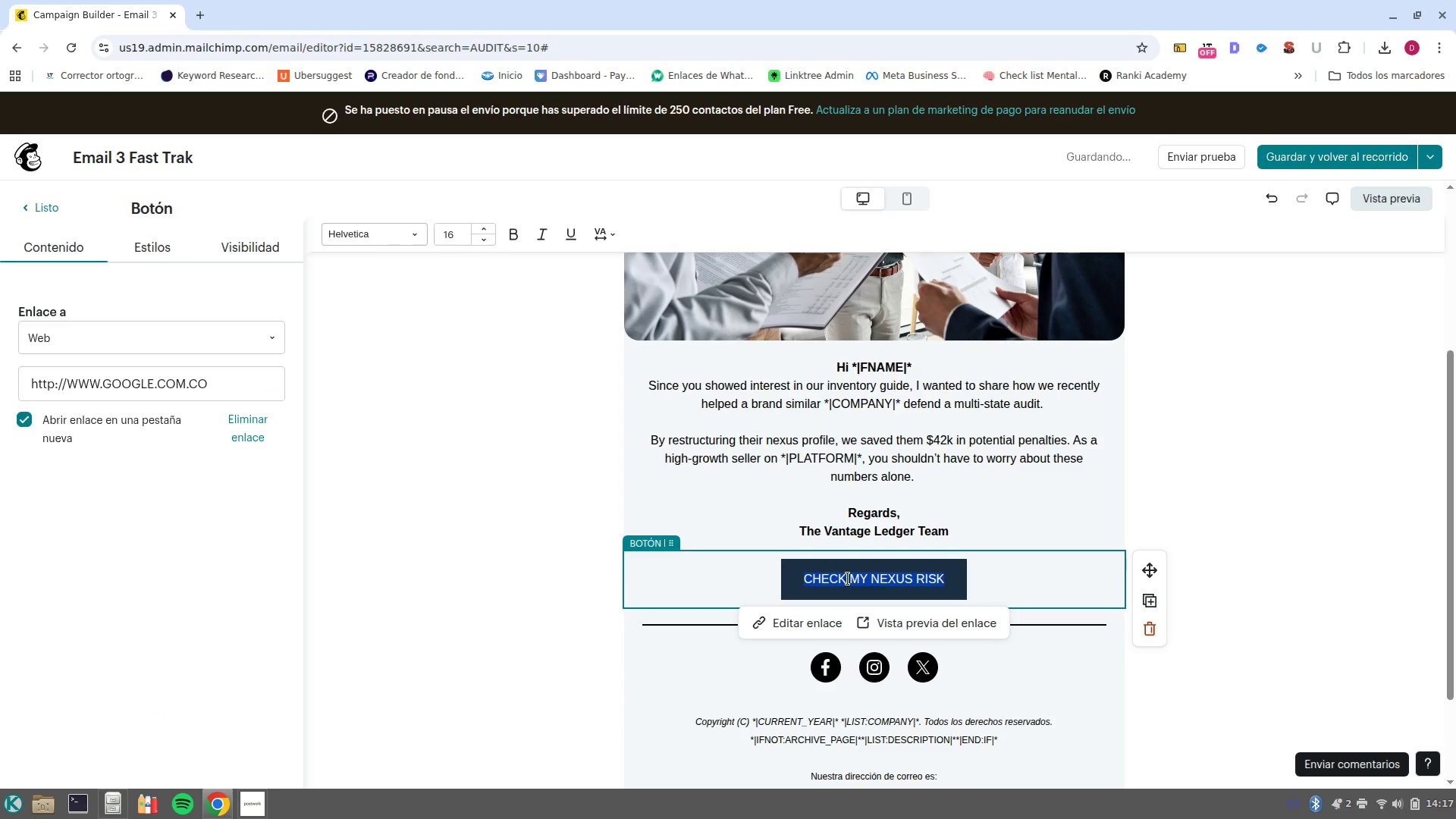 
type(view Case)
key(Backspace)
key(Backspace)
key(Backspace)
key(Backspace)
type(case study)
 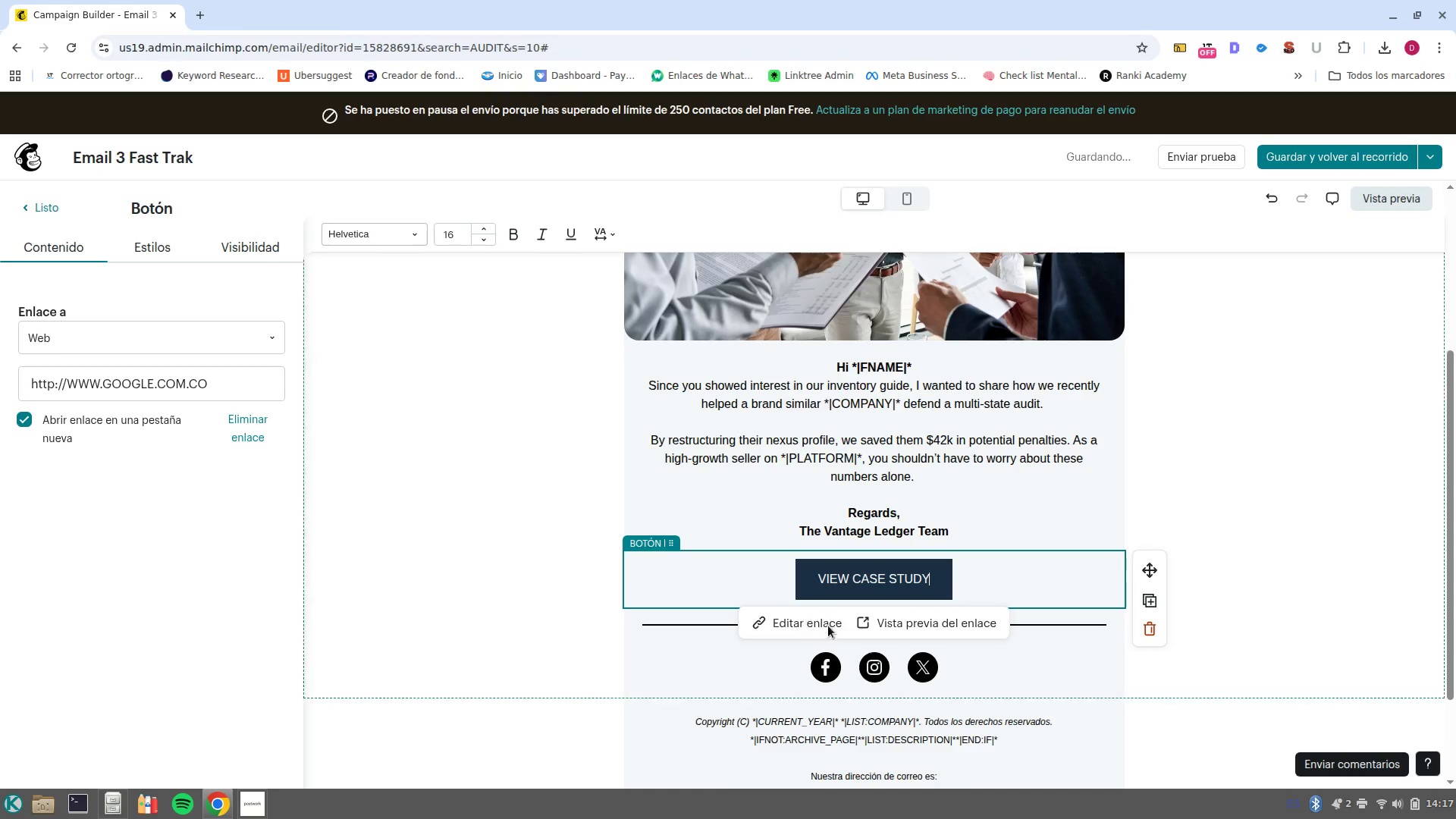 
left_click([790, 623])
 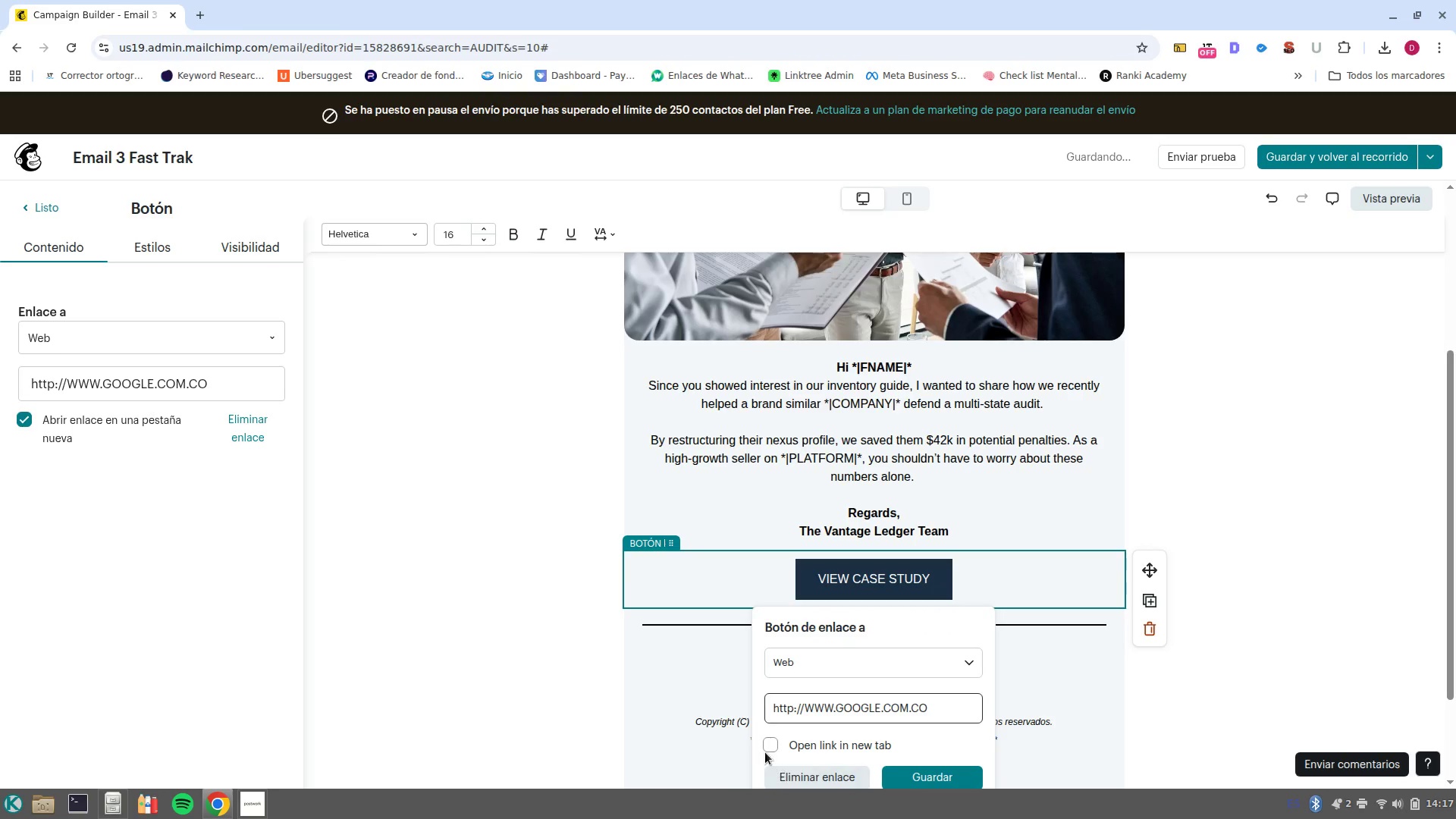 
left_click([765, 743])
 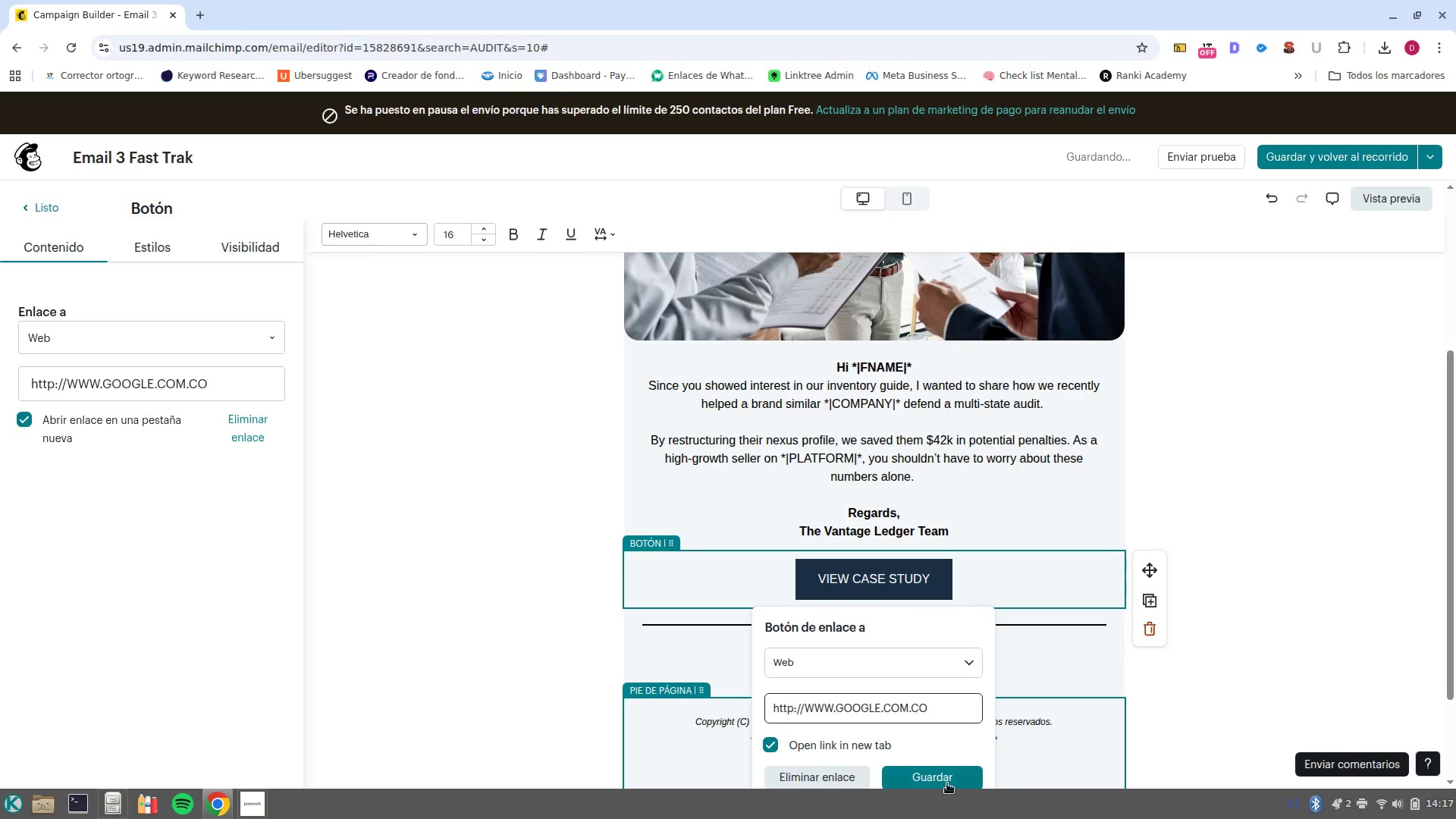 
left_click([944, 784])
 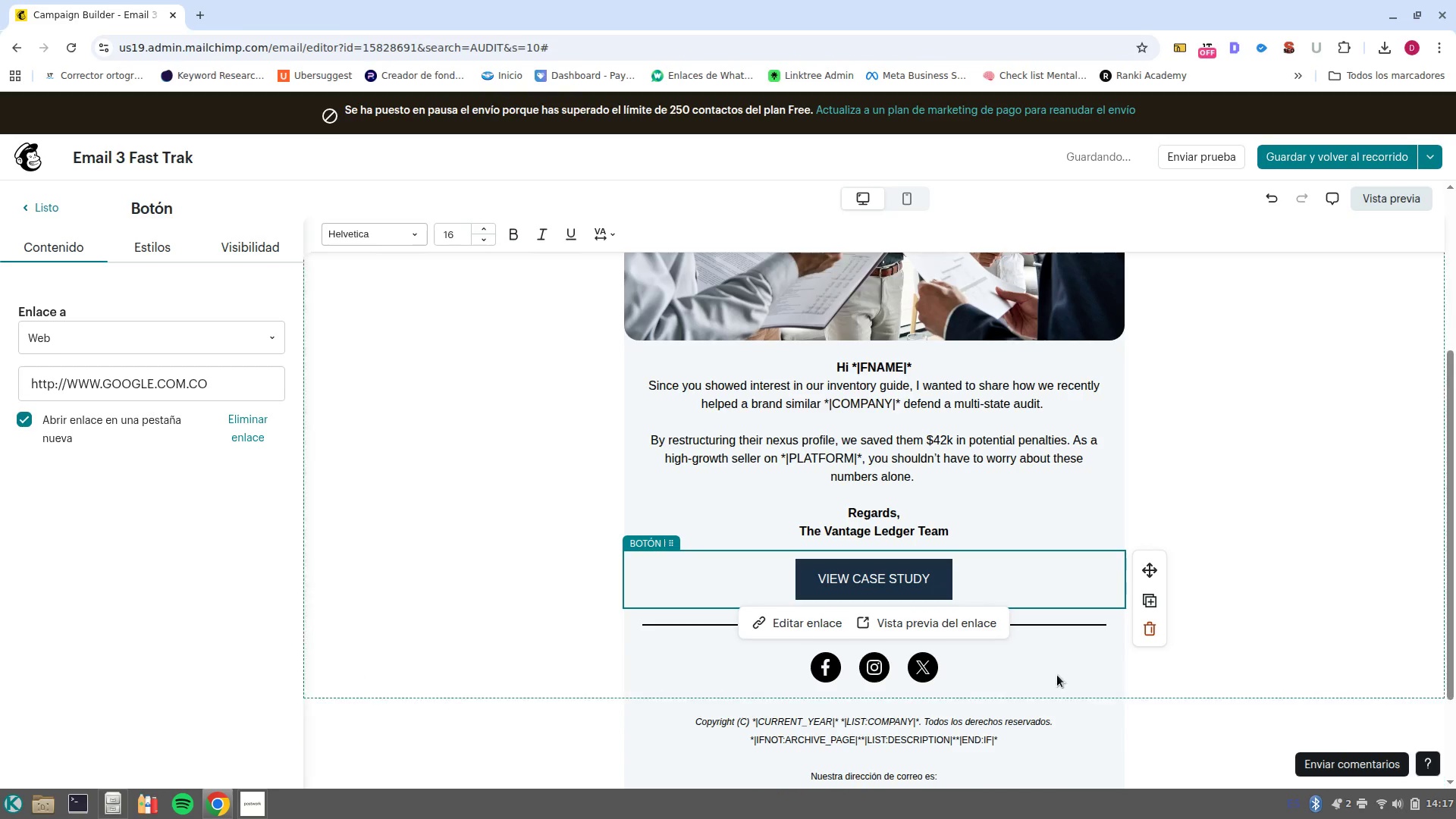 
scroll: coordinate [1057, 675], scroll_direction: down, amount: 2.0
 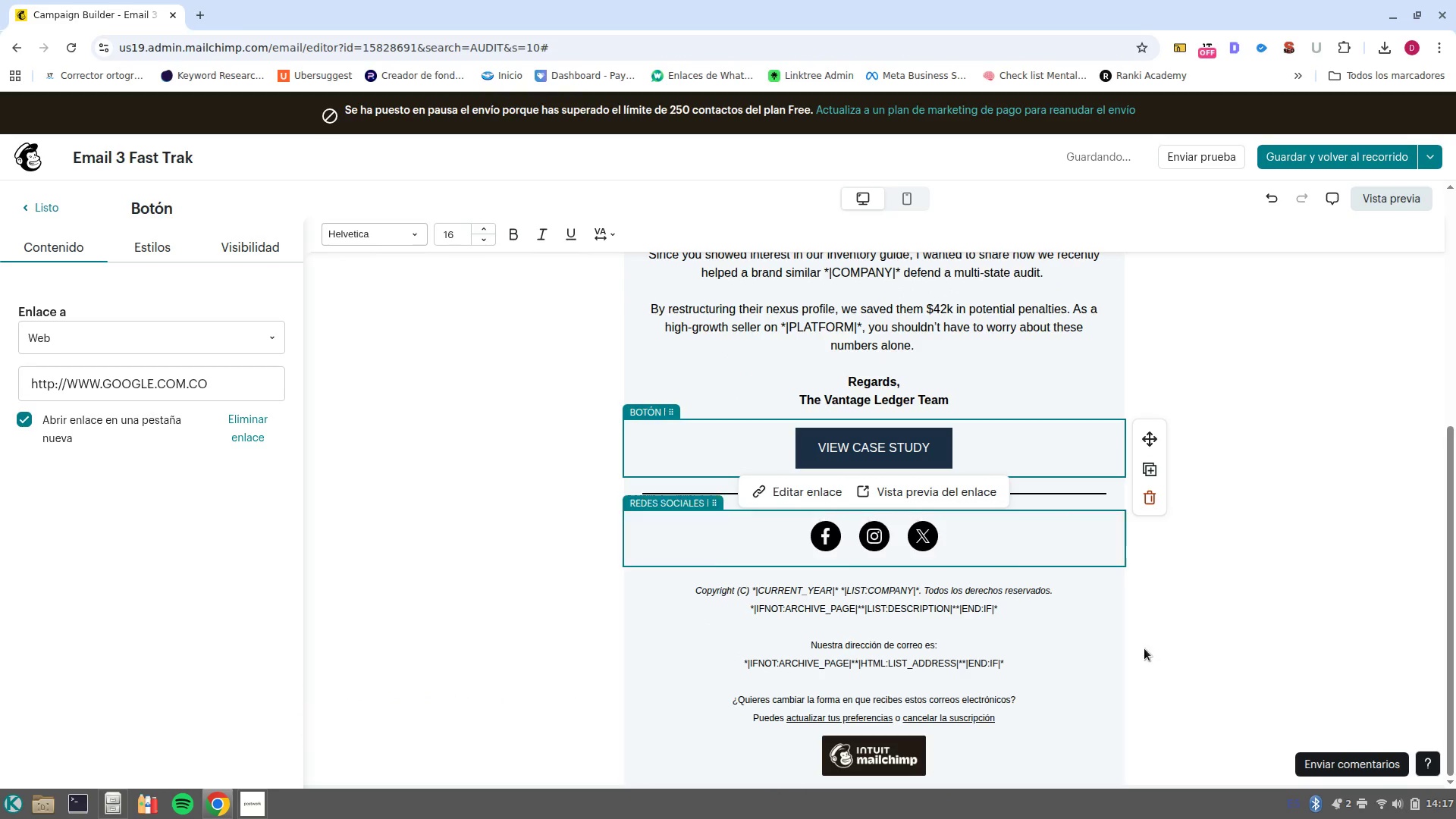 
scroll: coordinate [1146, 655], scroll_direction: up, amount: 2.0
 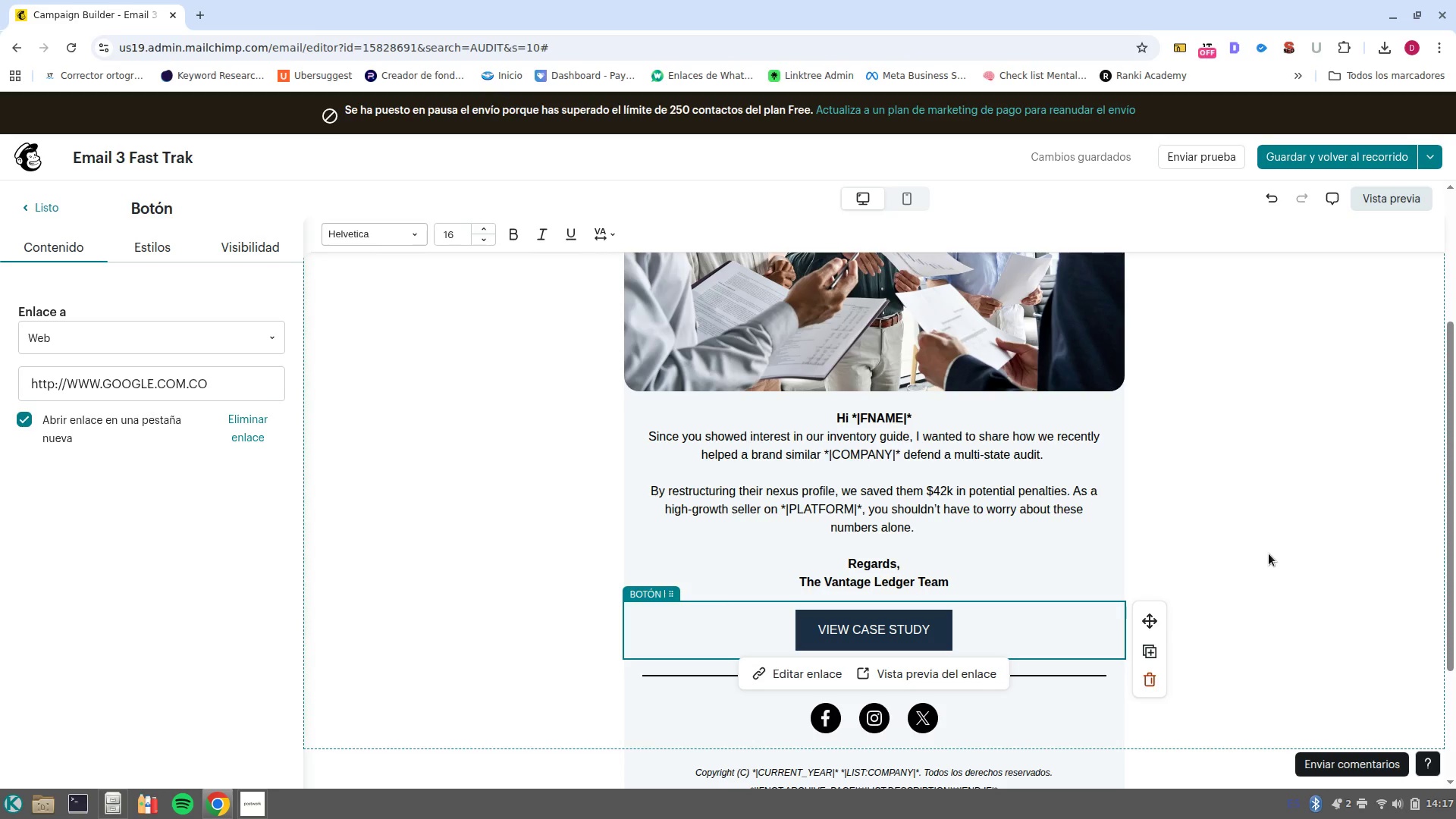 
wait(15.58)
 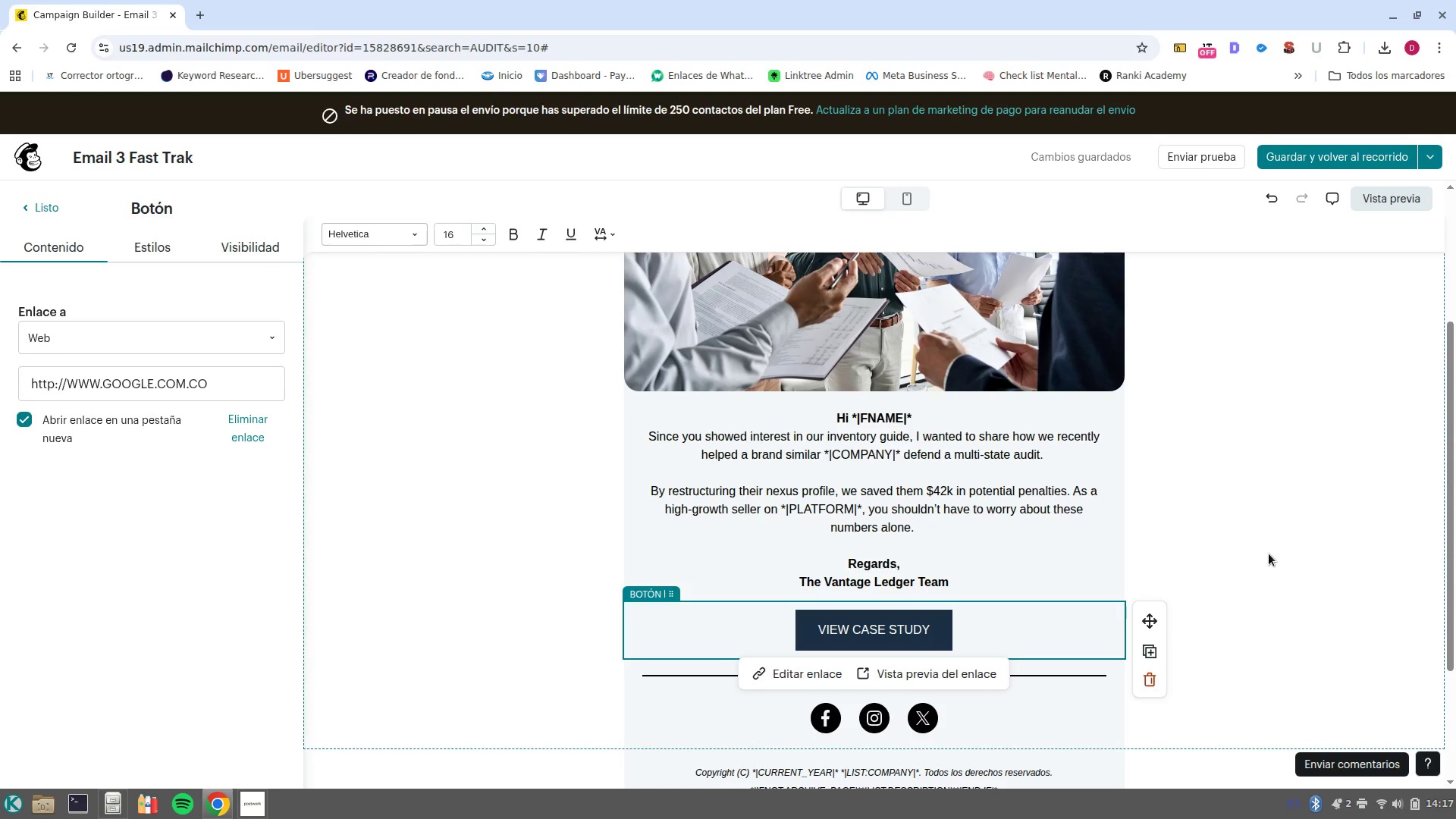 
scroll: coordinate [940, 565], scroll_direction: up, amount: 6.0
 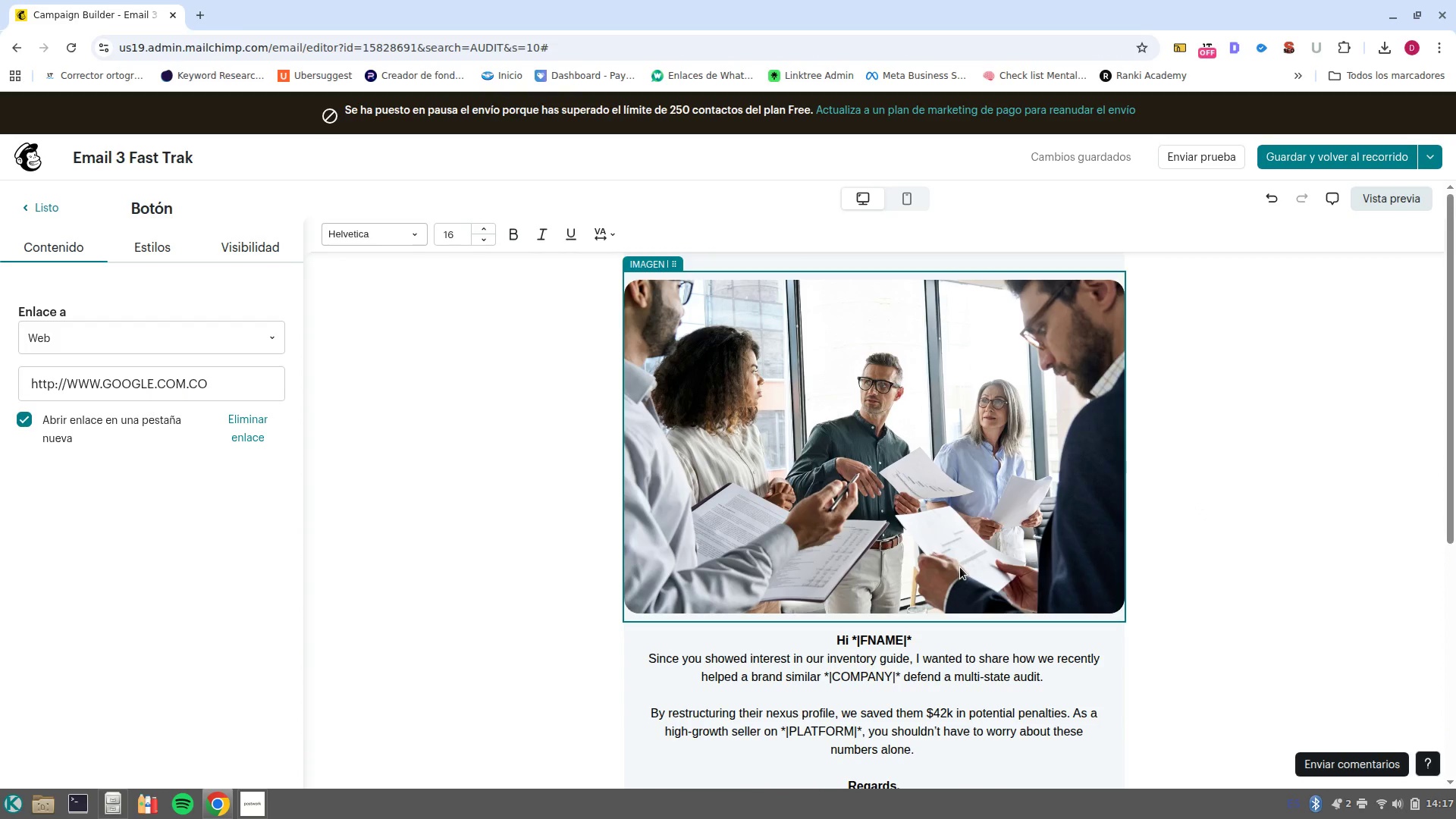 
left_click([1307, 537])
 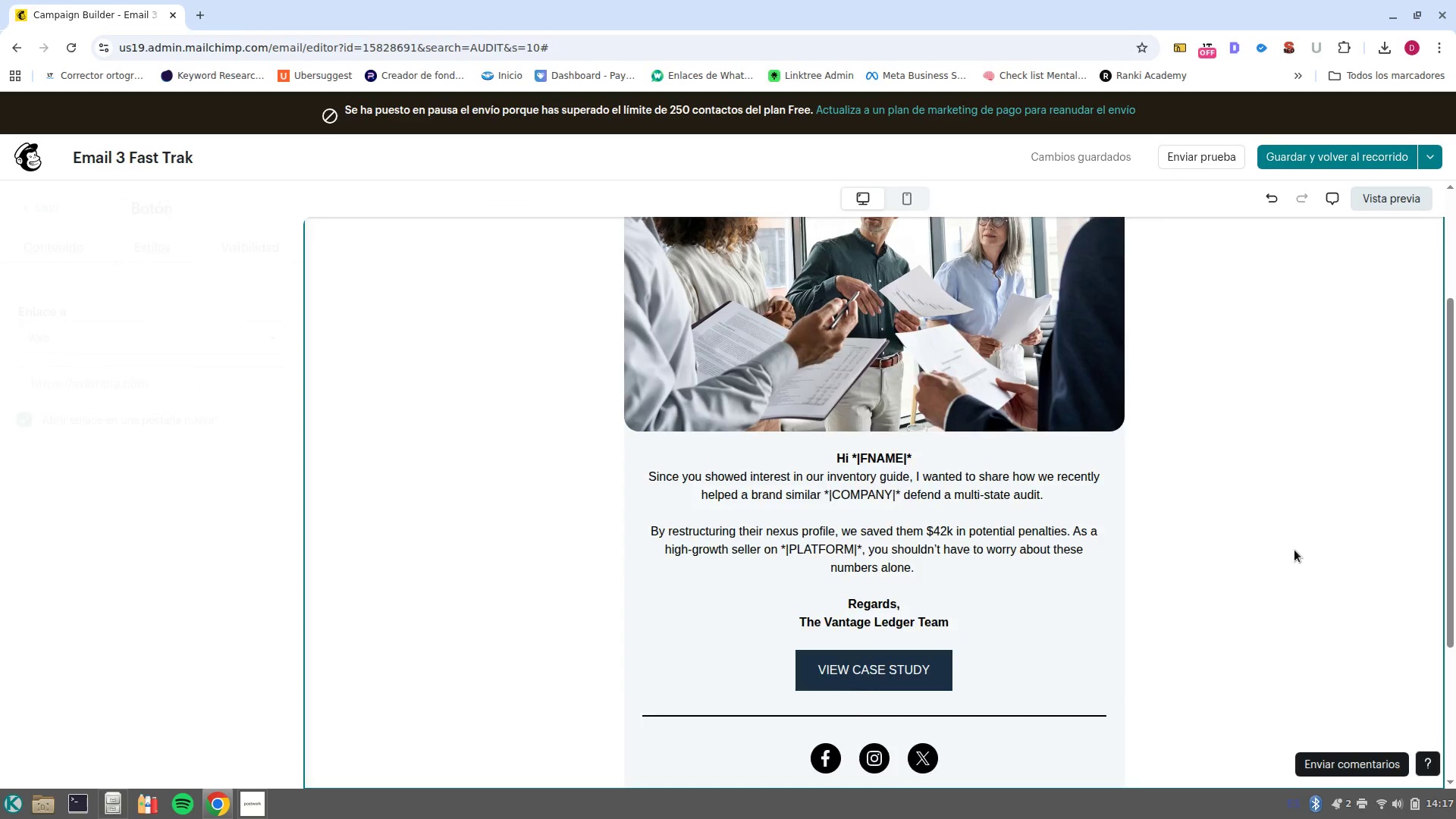 
scroll: coordinate [1293, 560], scroll_direction: up, amount: 6.0
 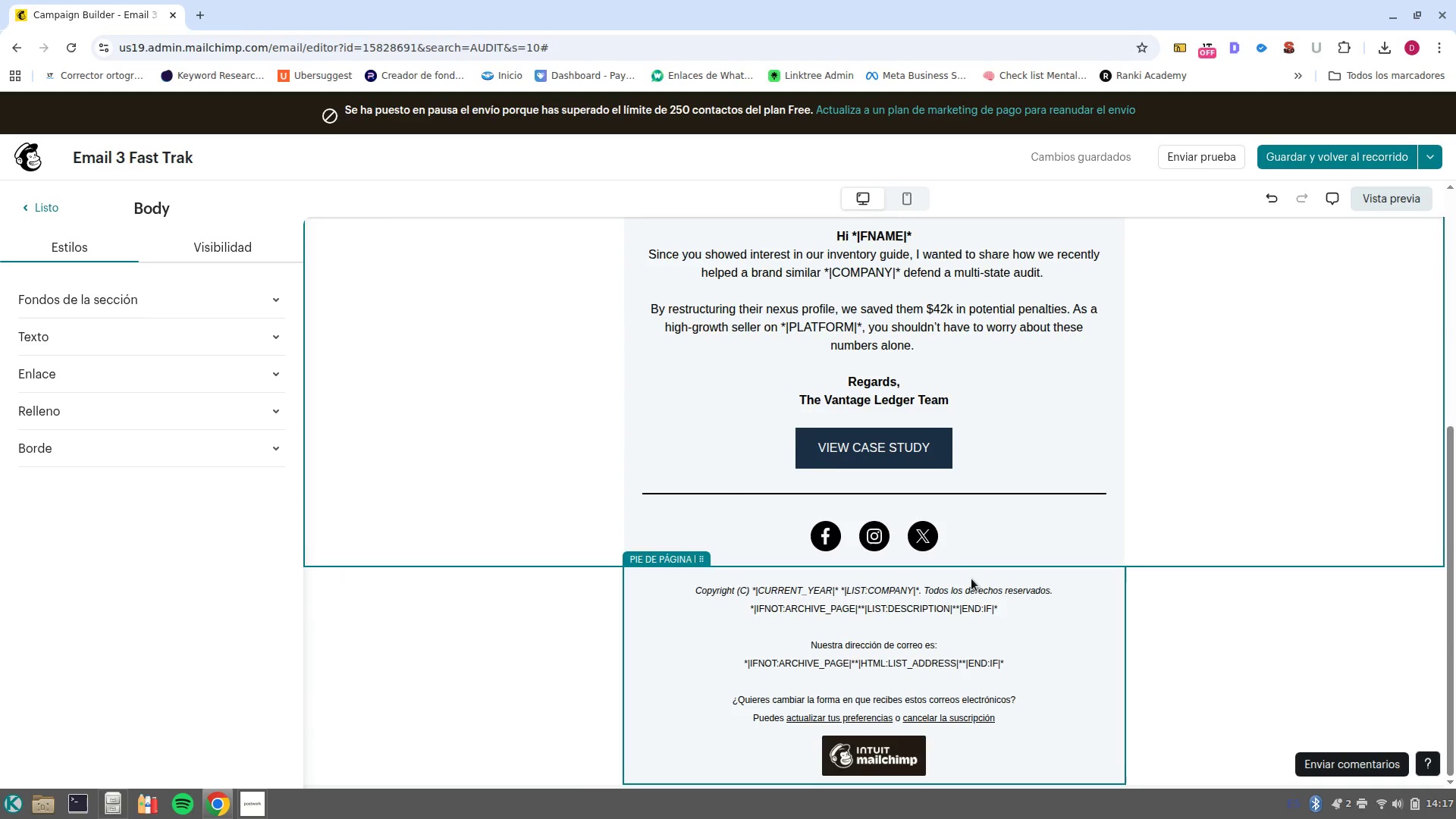 
scroll: coordinate [971, 579], scroll_direction: down, amount: 3.0
 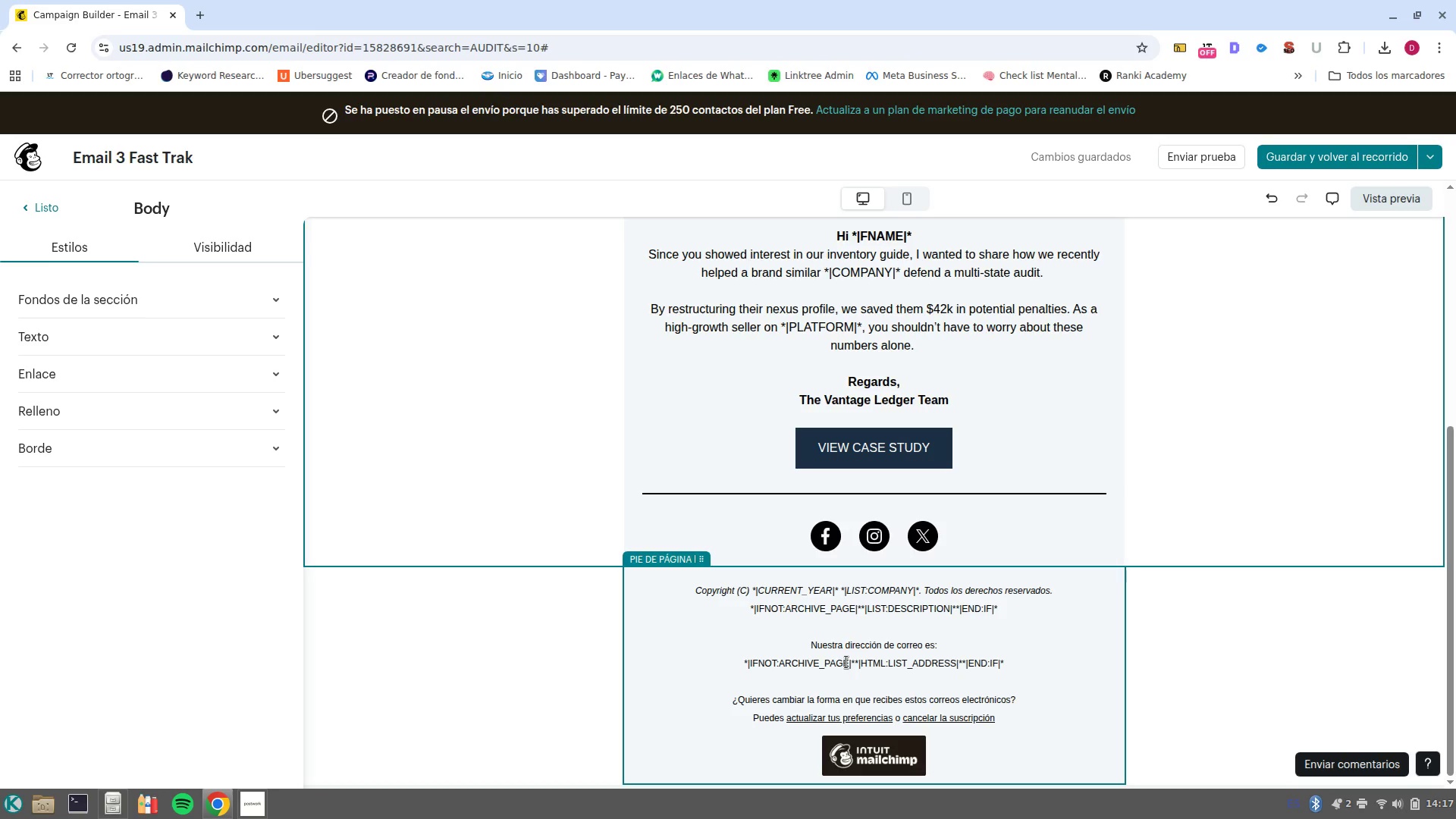 
scroll: coordinate [1214, 373], scroll_direction: up, amount: 11.0
 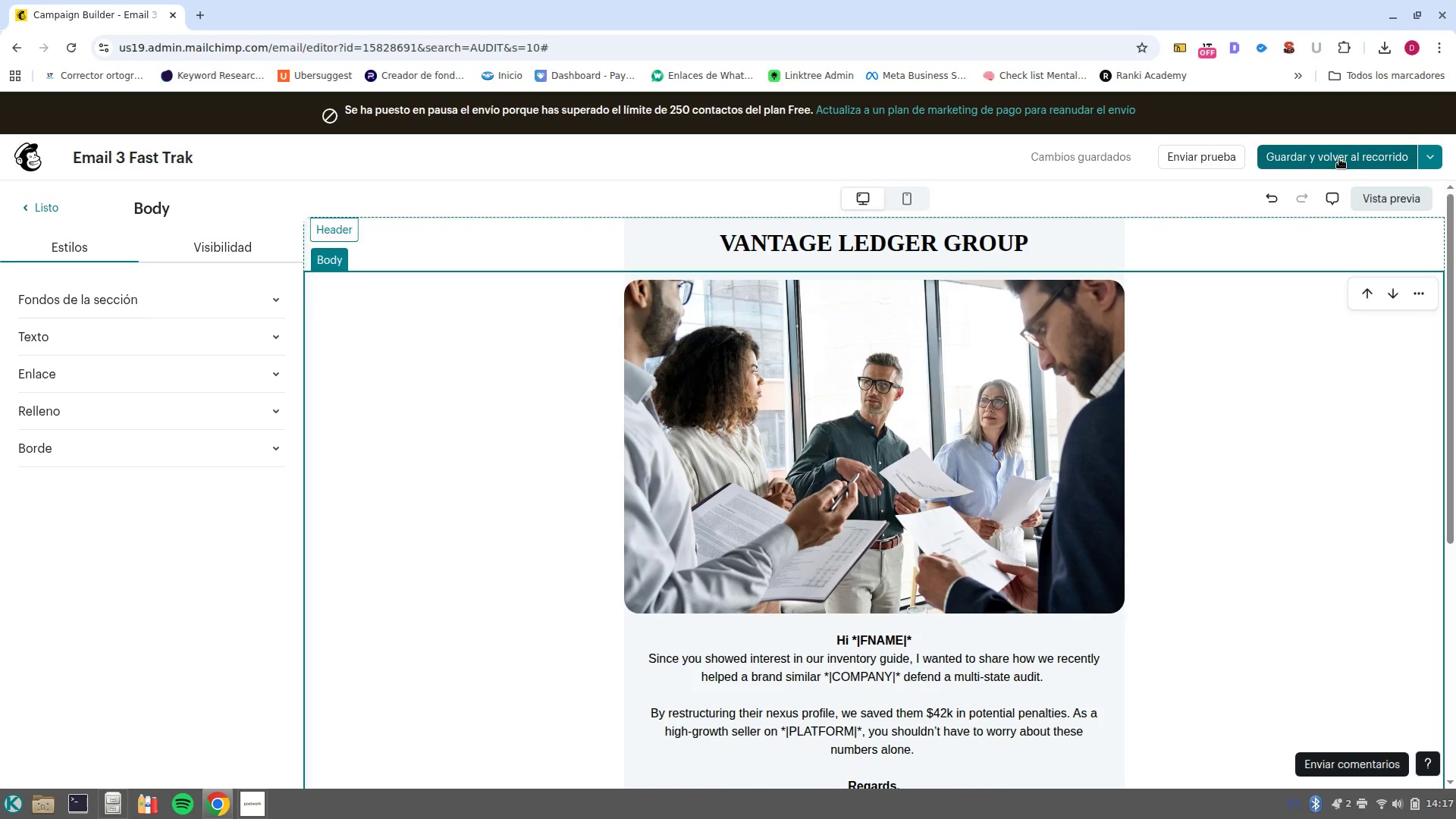 
left_click([1339, 158])
 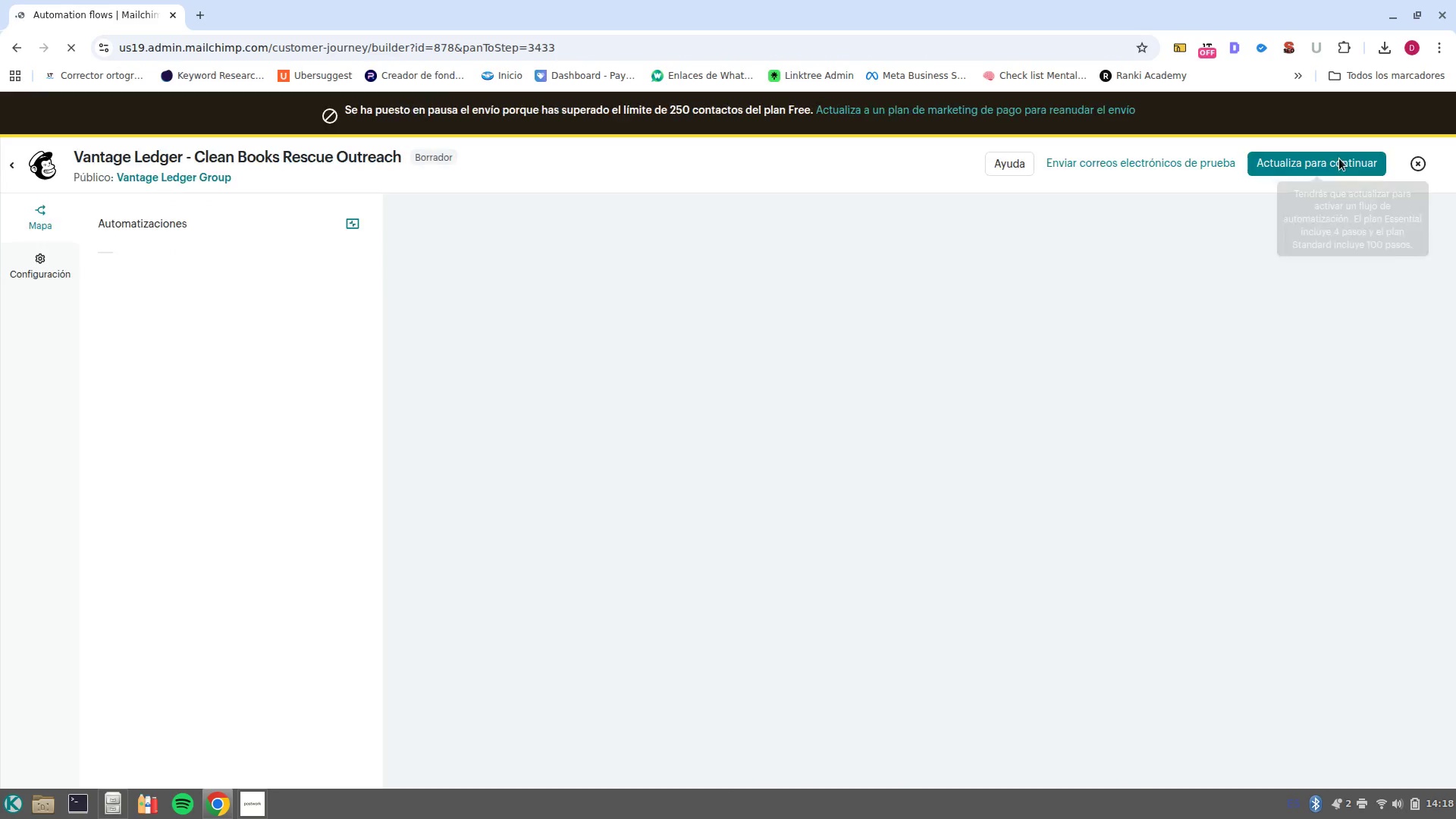 
wait(9.51)
 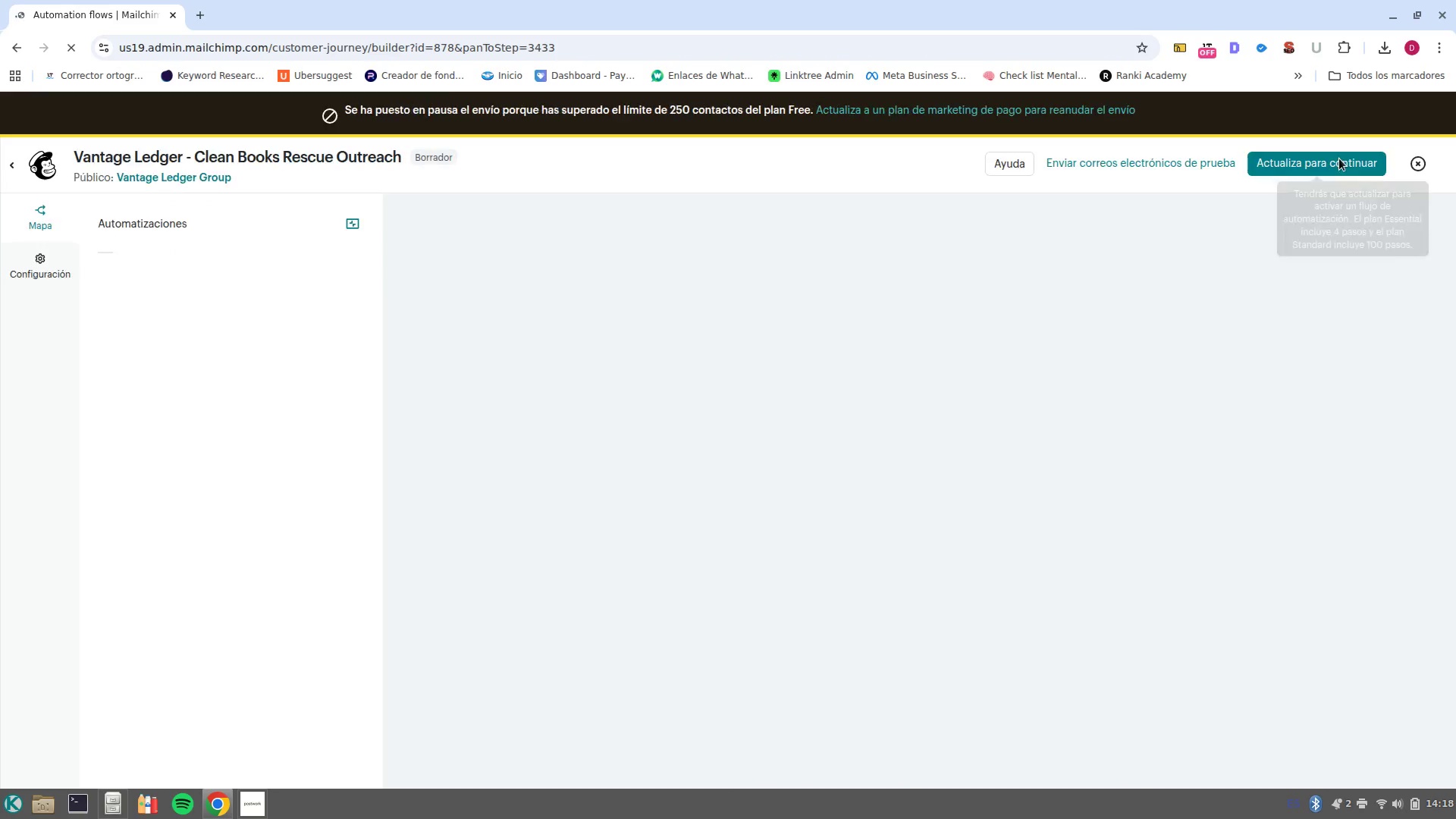 
left_click_drag(start_coordinate=[1087, 544], to_coordinate=[739, 610])
 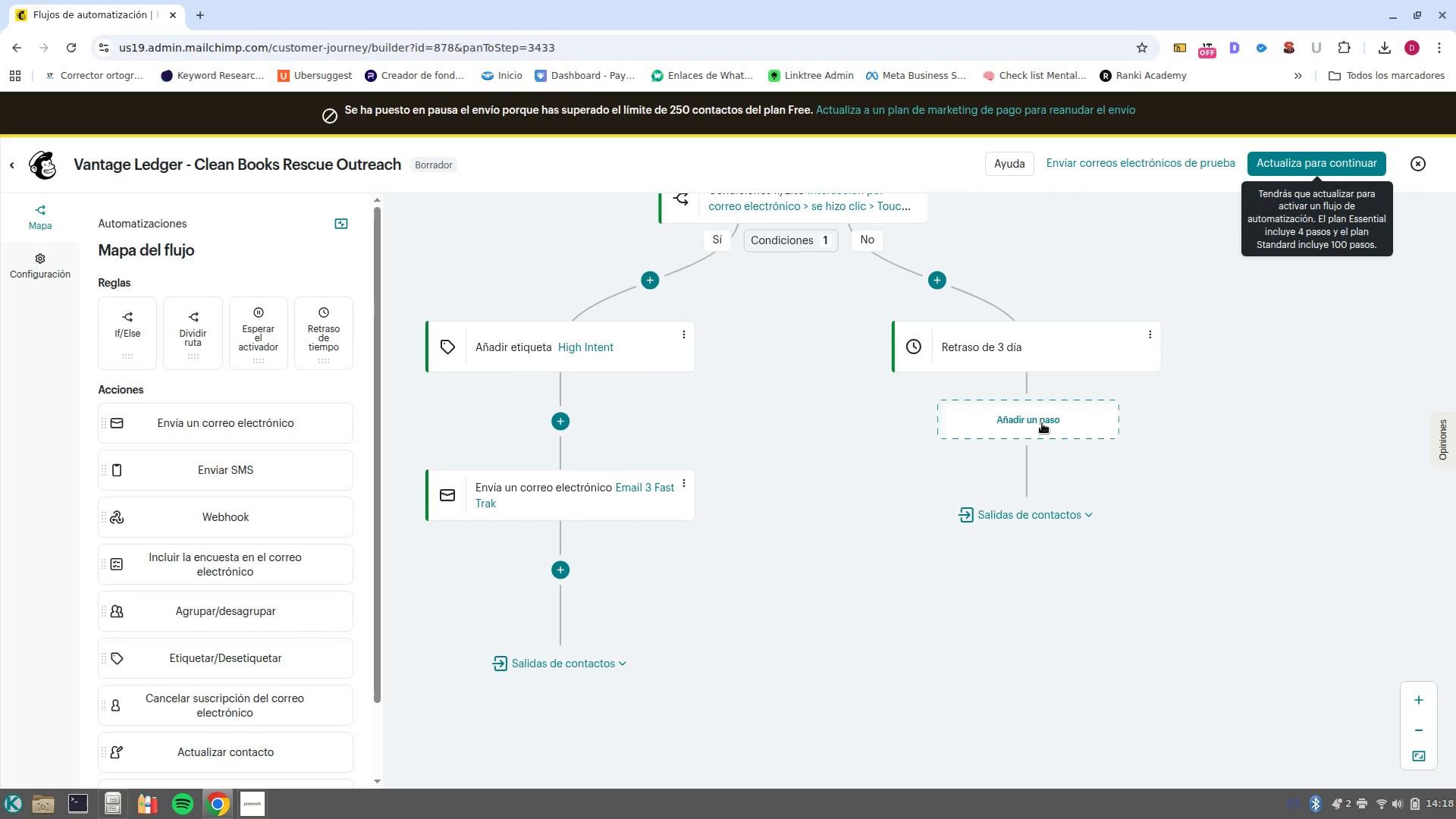 
left_click([1038, 422])
 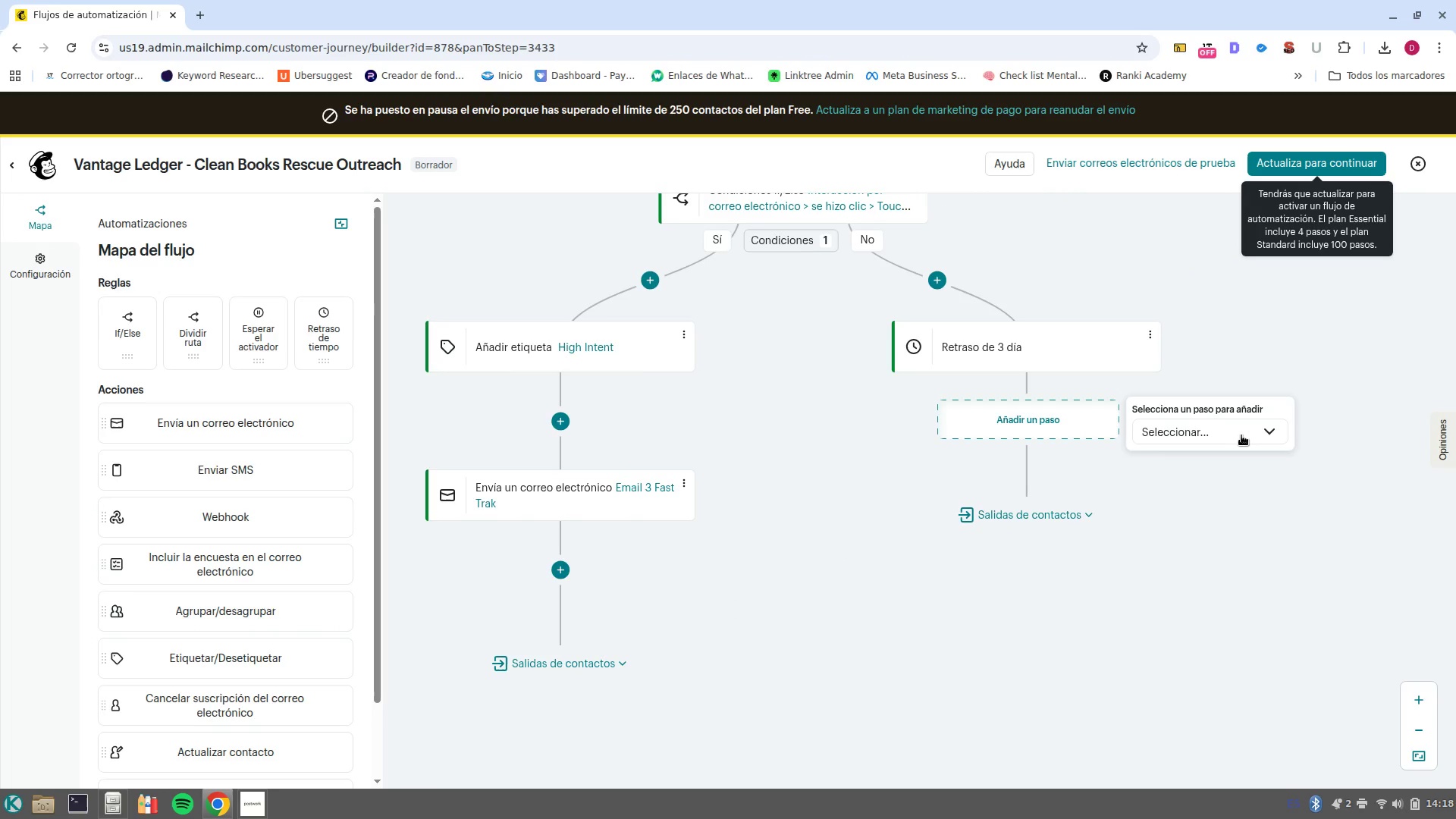 
left_click([1241, 435])
 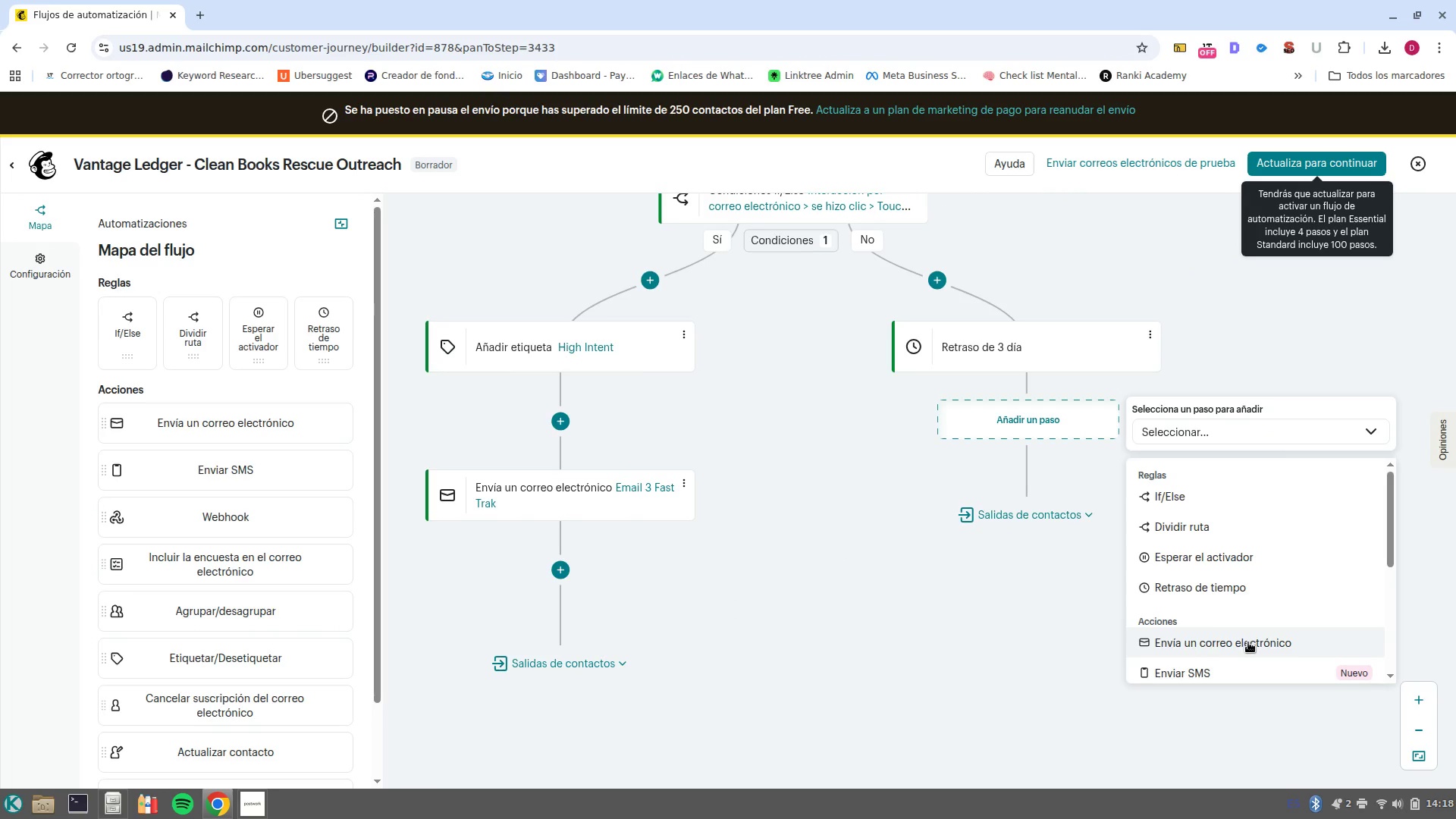 
left_click([1250, 645])
 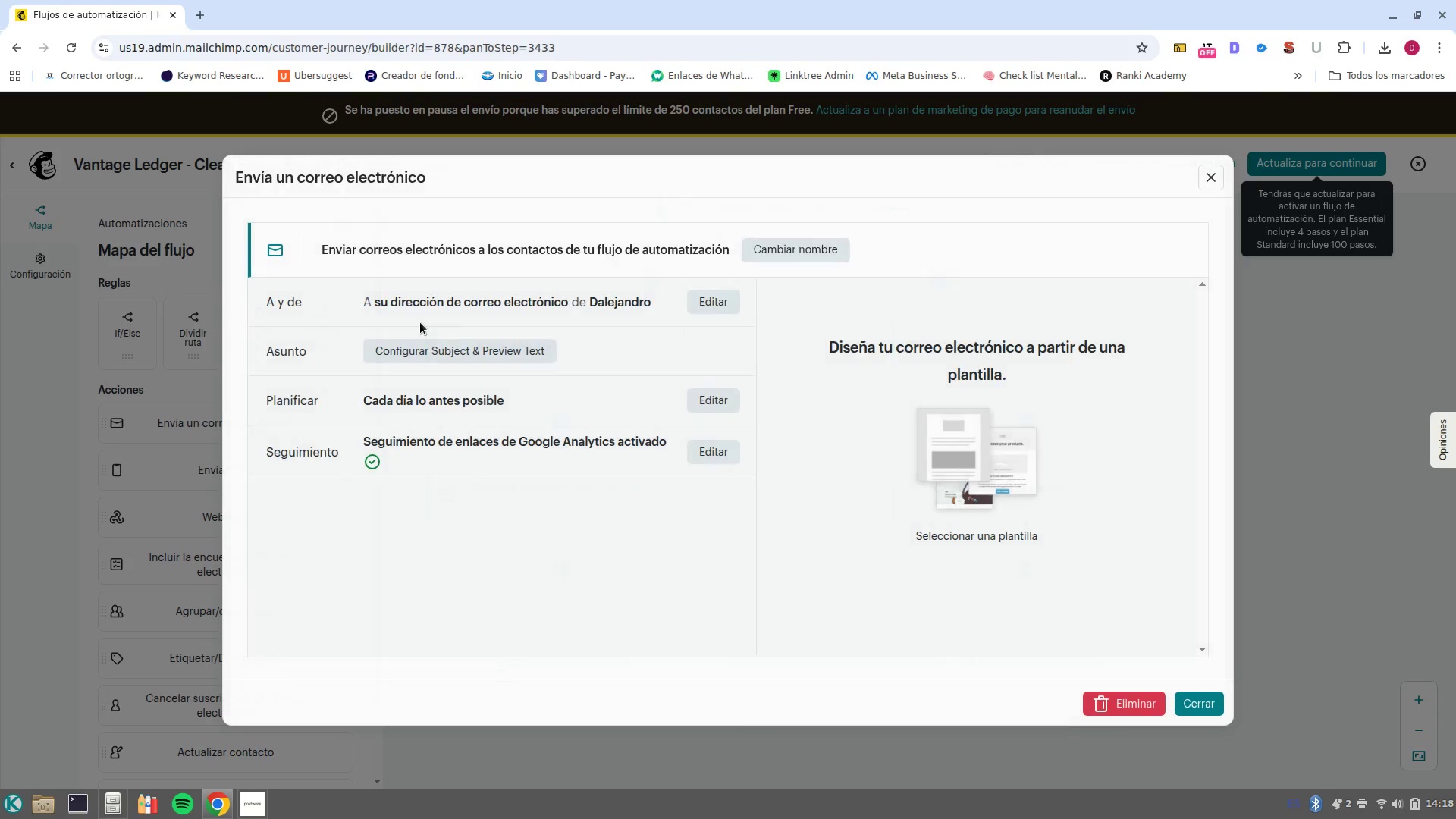 
left_click([786, 252])
 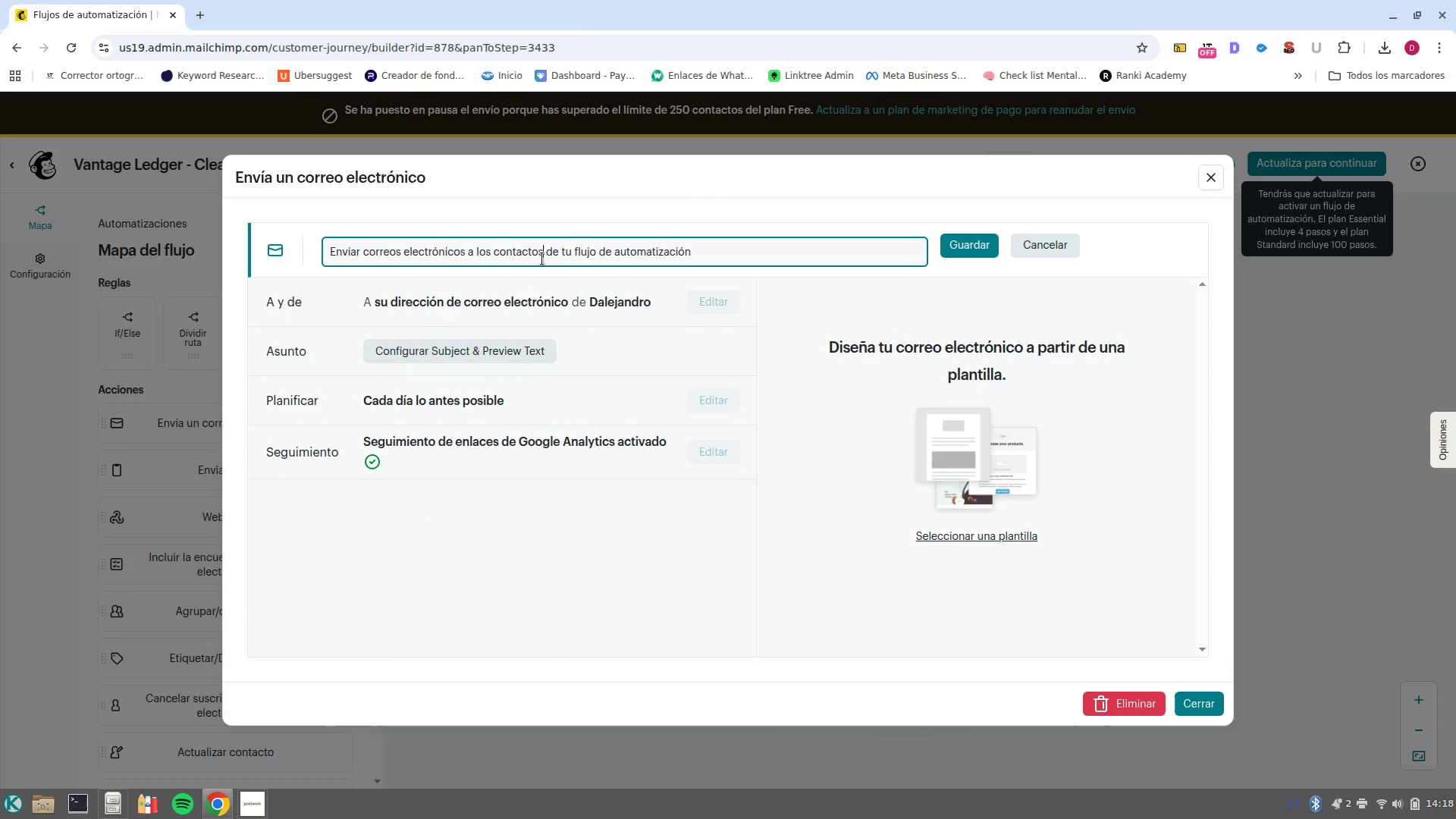 
double_click([542, 259])
 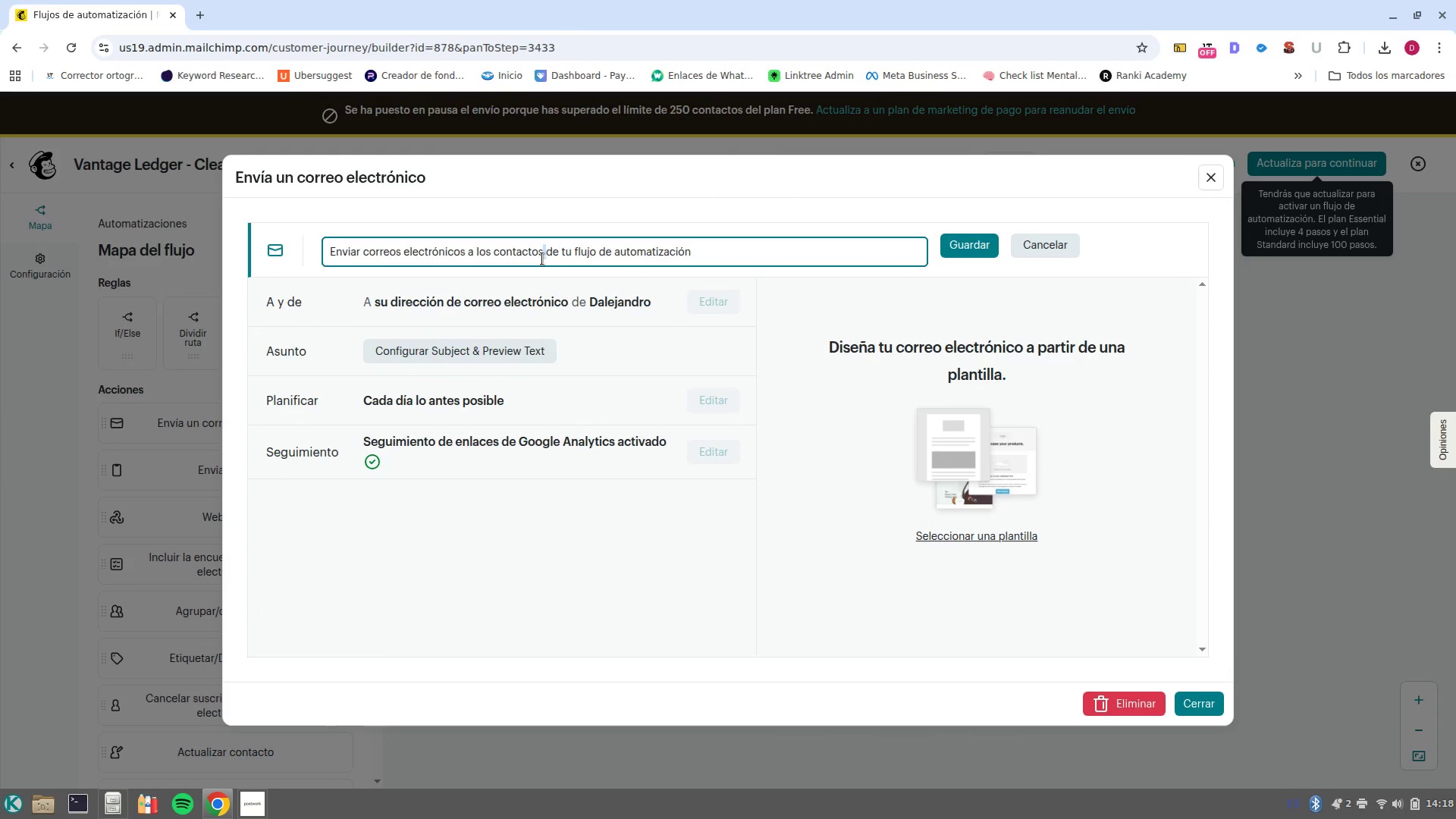 
triple_click([542, 259])
 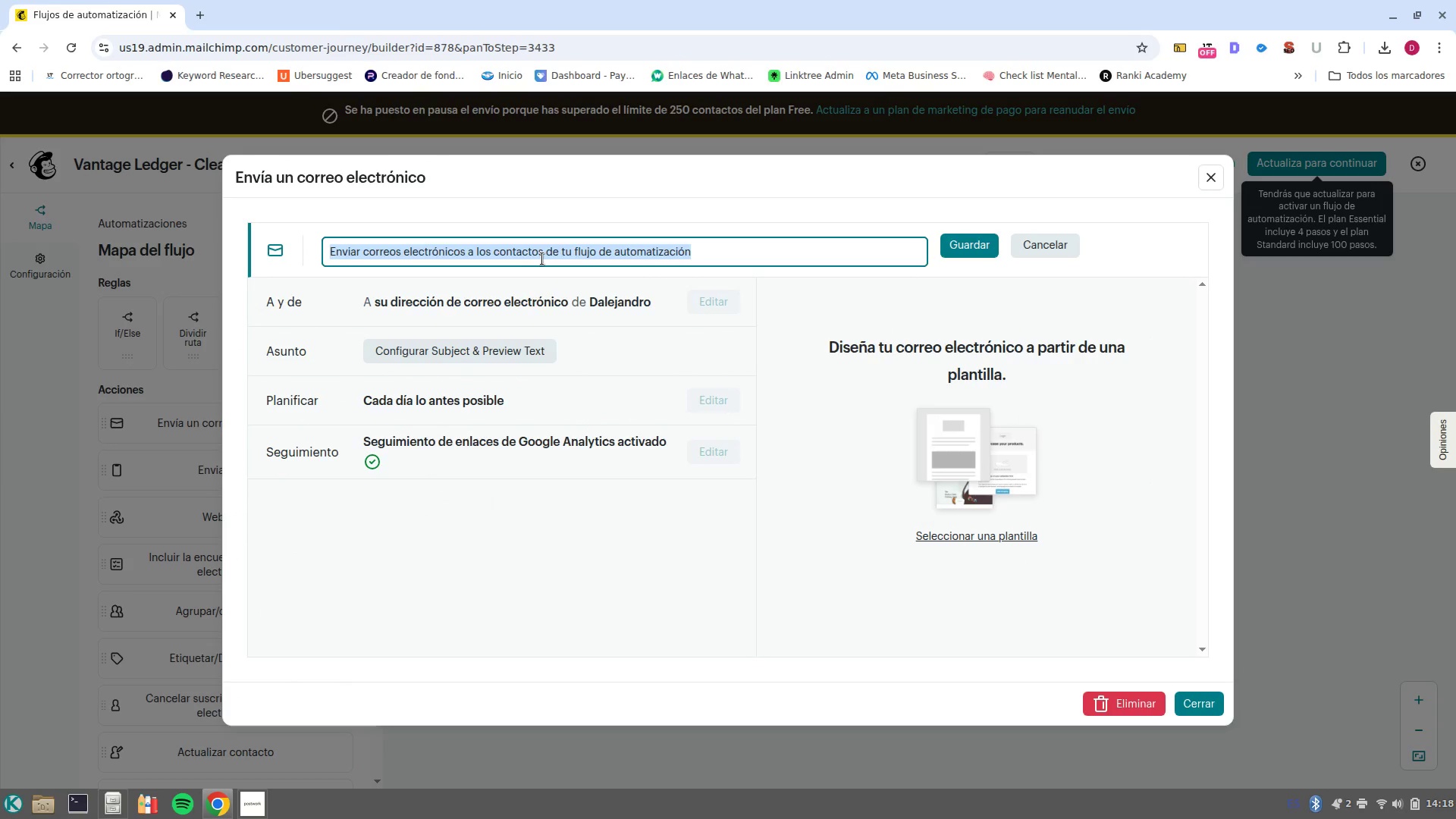 
triple_click([542, 259])
 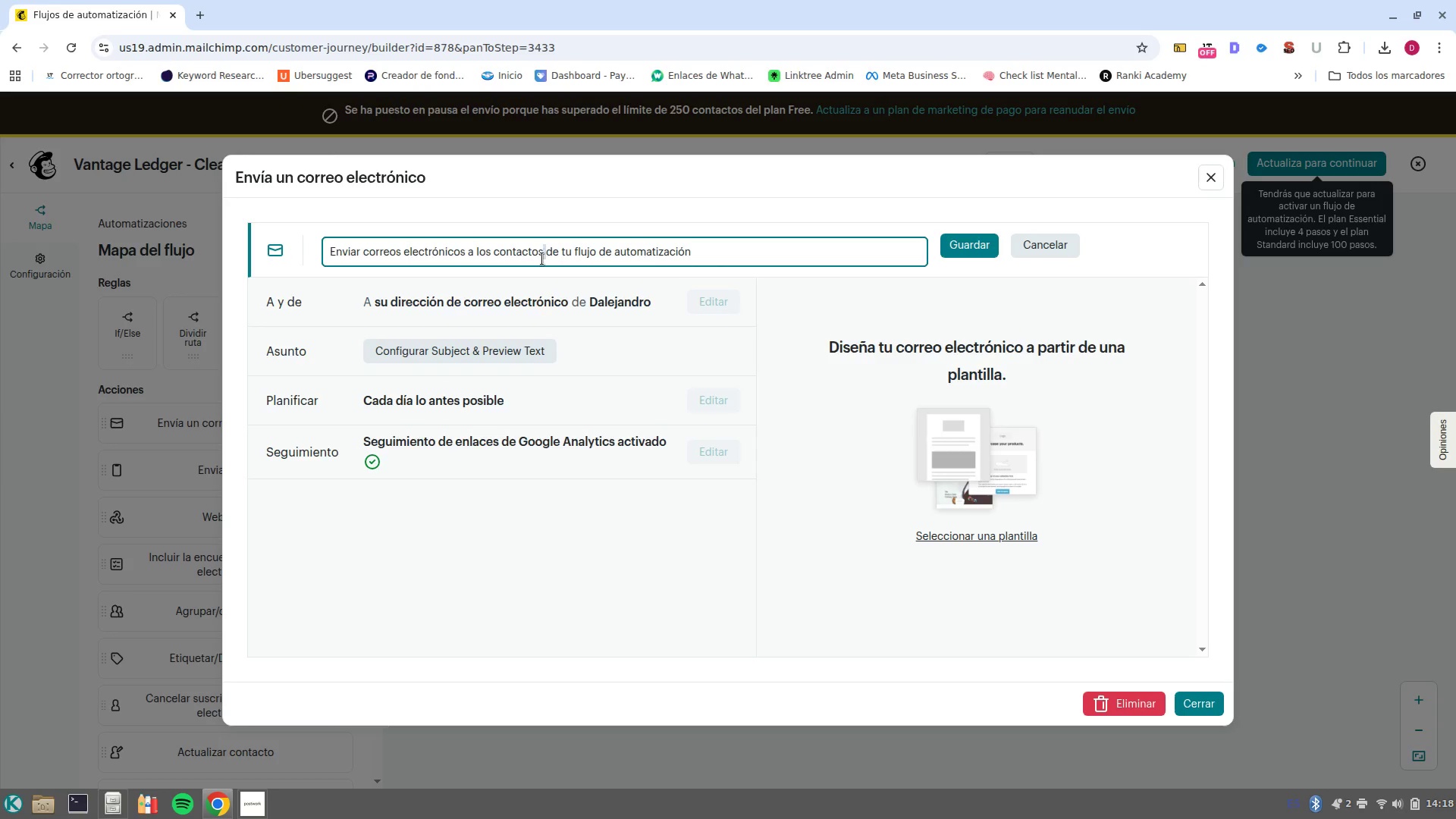 
double_click([542, 259])
 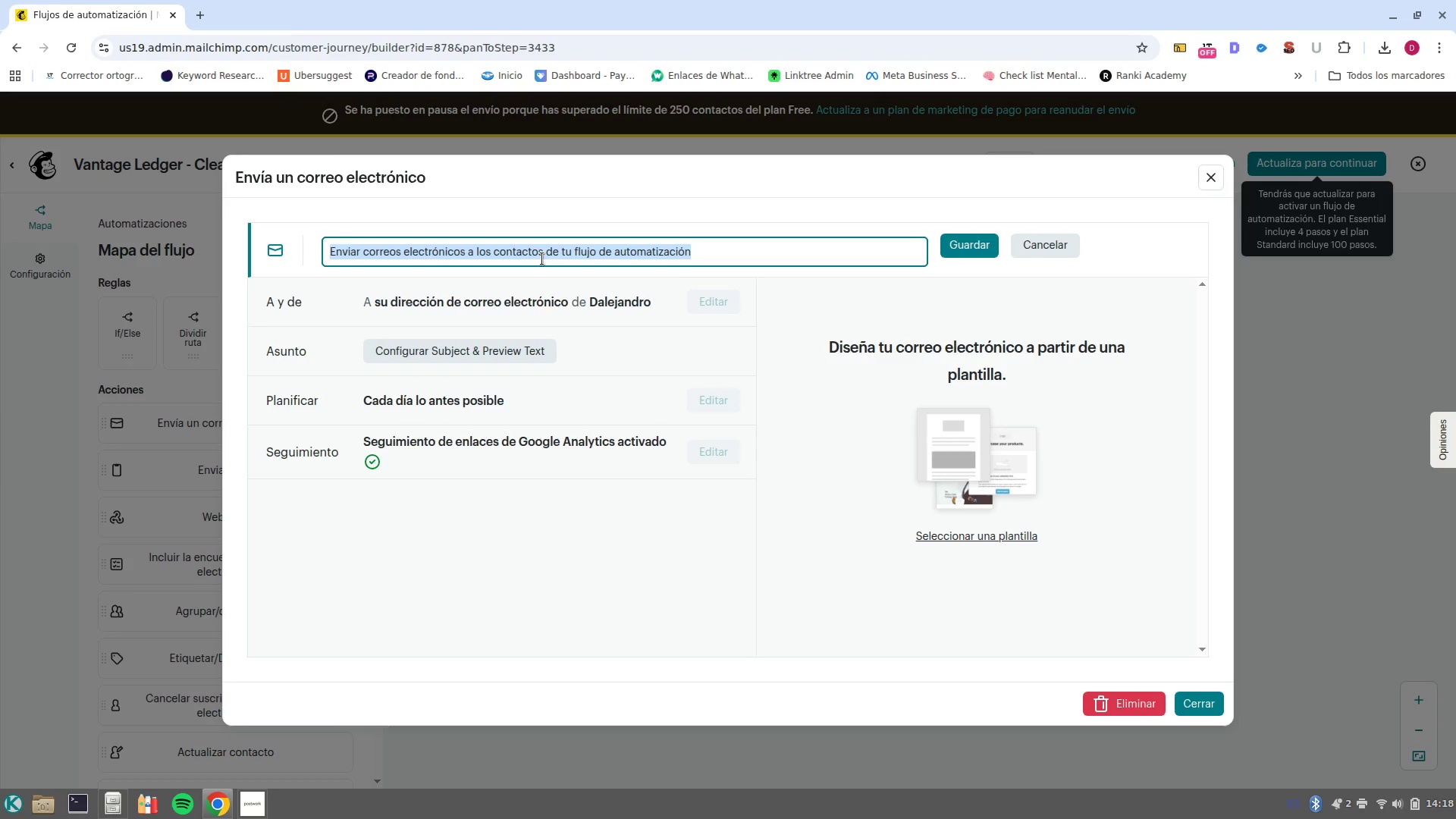 
type(Email)
 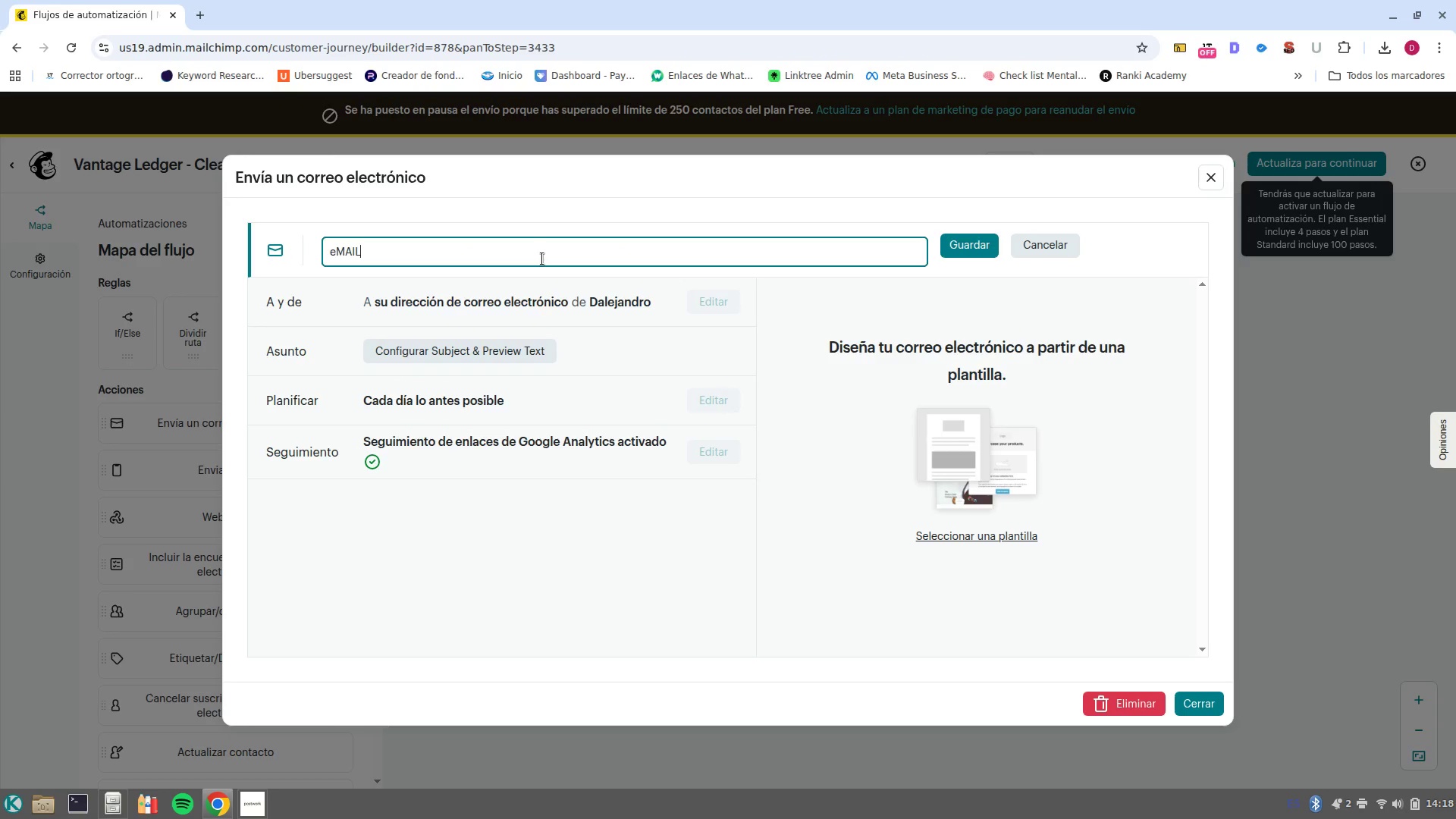 
key(Control+Backspace)
 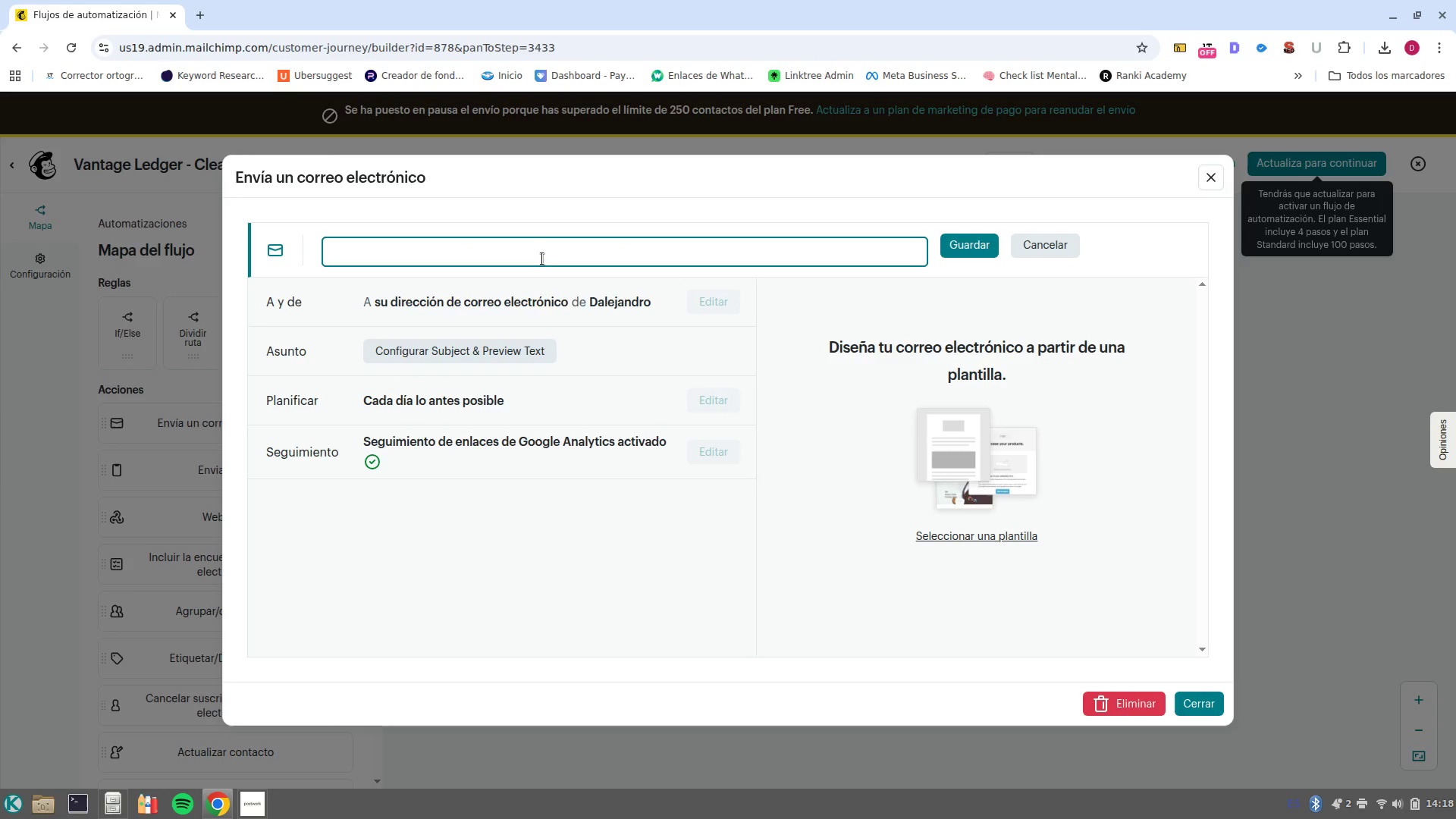 
key(Control+Backspace)
 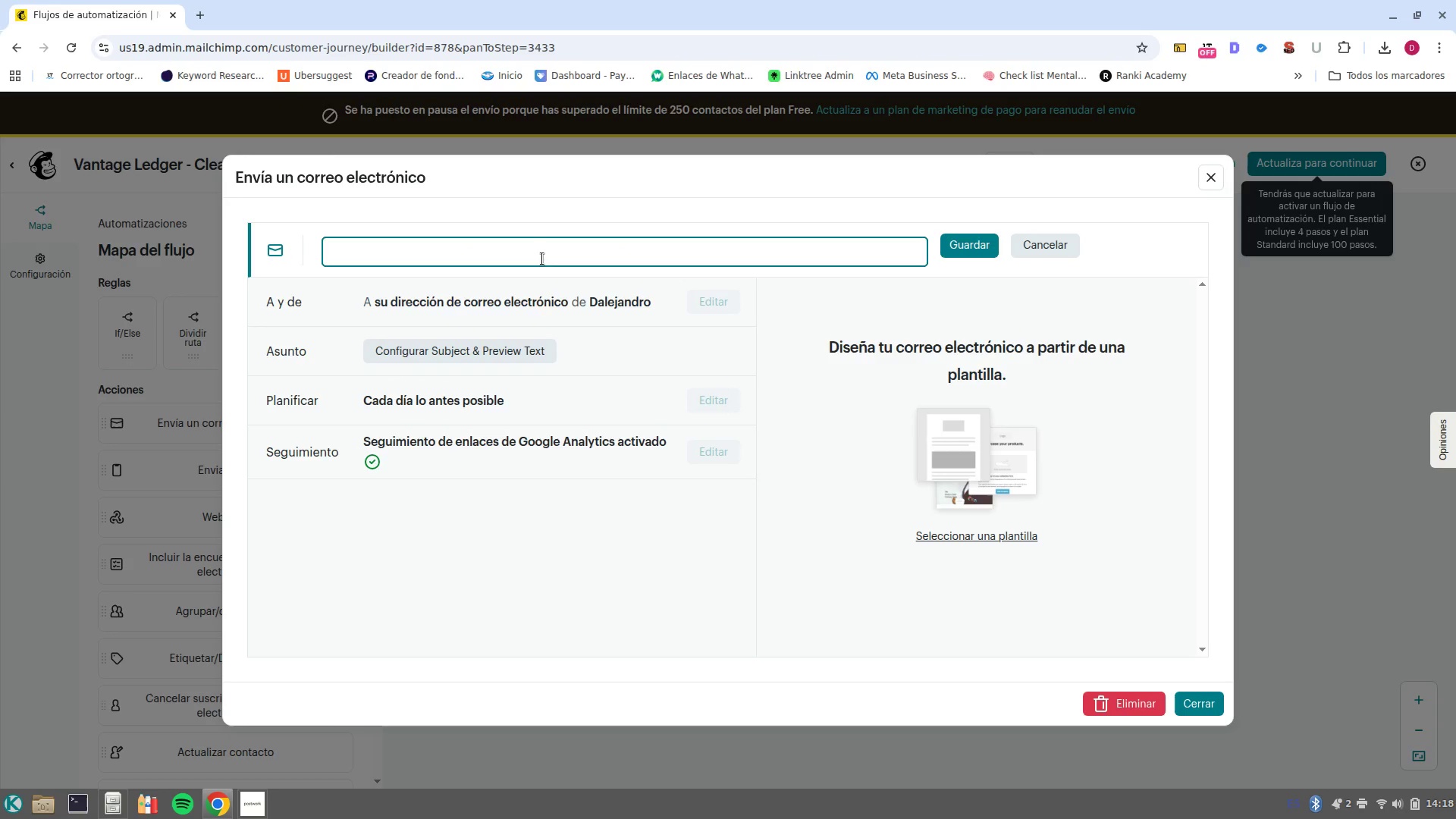 
type(Email 3 standat)
key(Backspace)
type(rt version)
 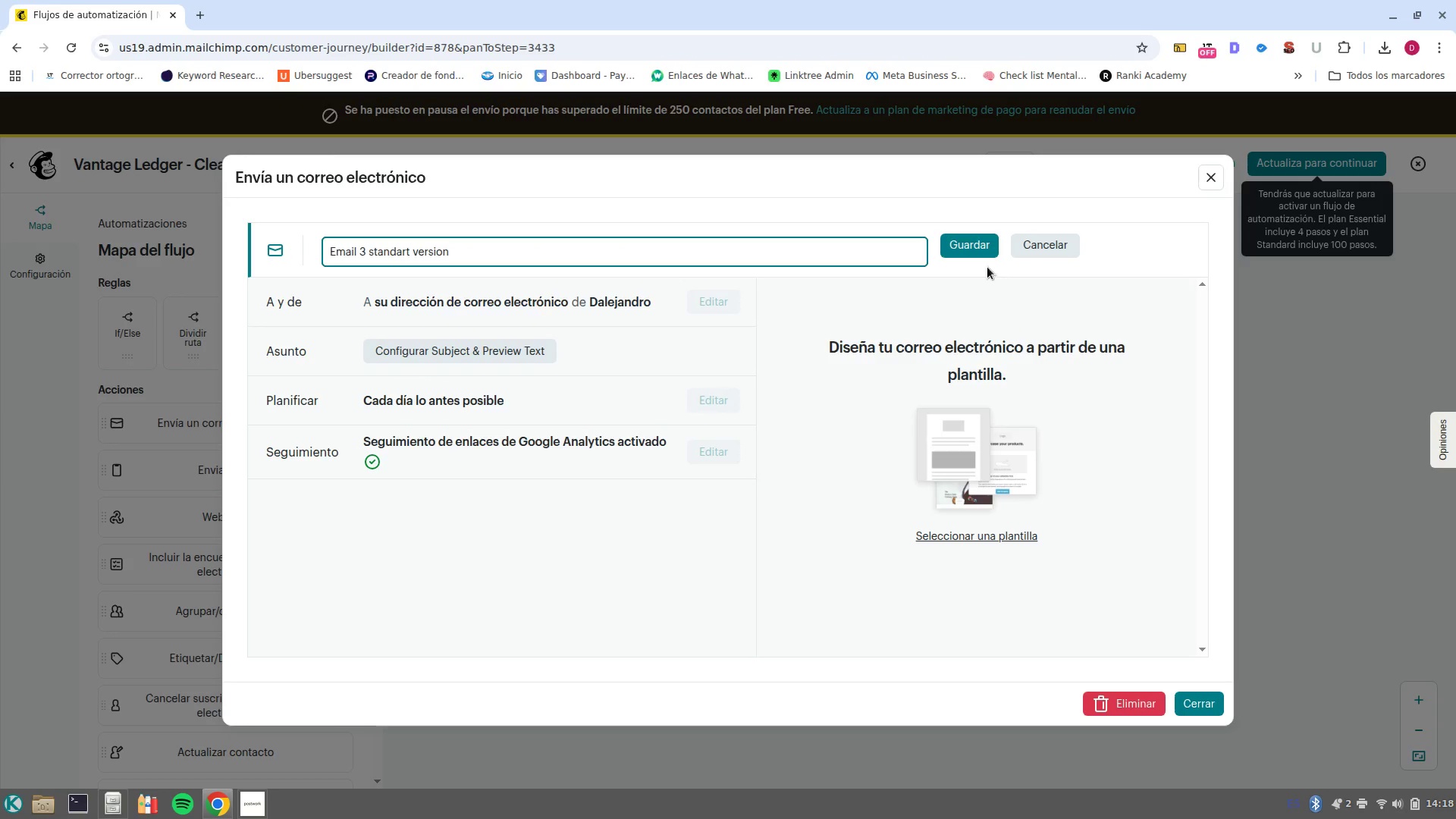 
left_click([962, 249])
 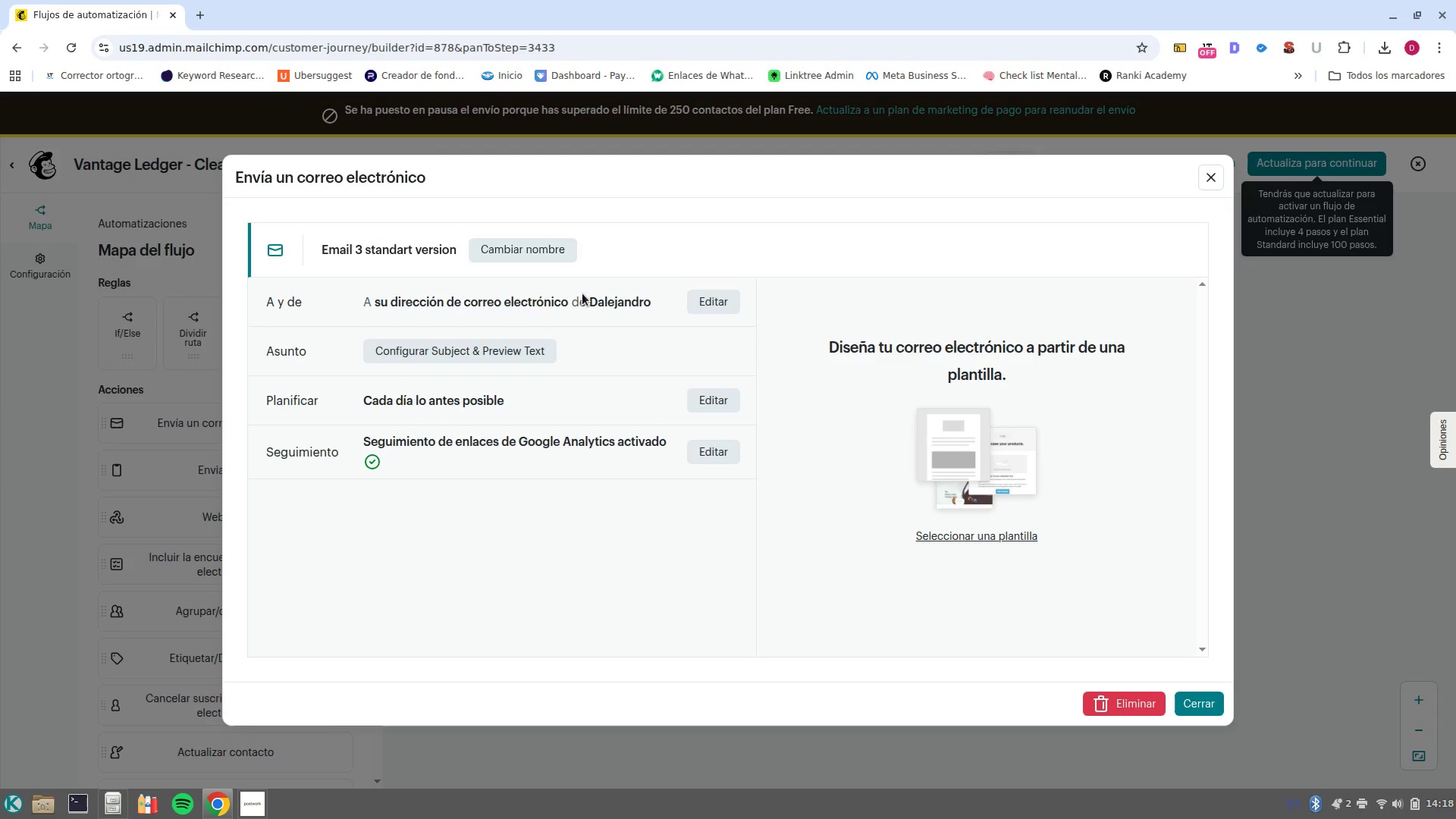 
left_click([695, 295])
 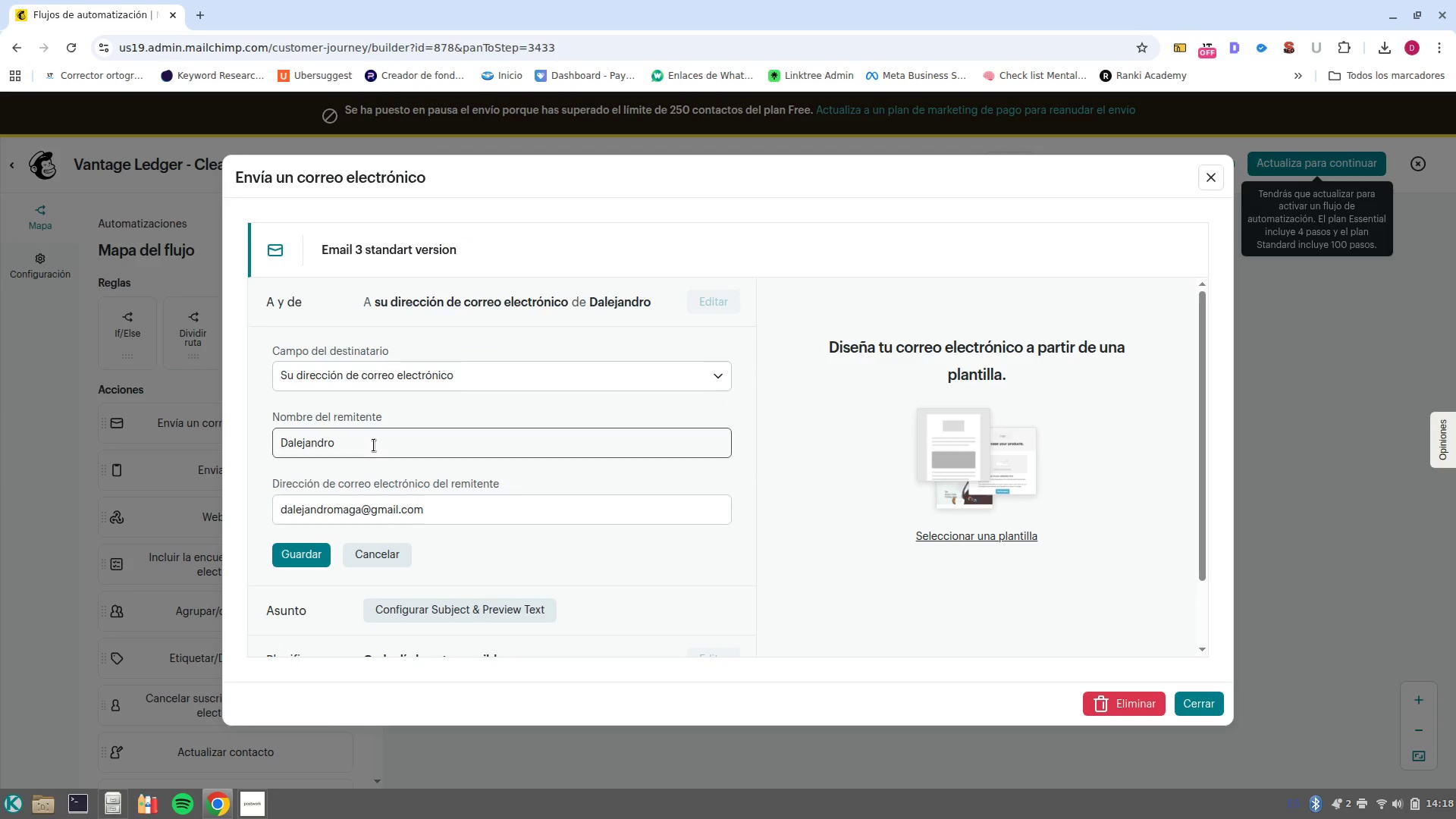 
double_click([374, 445])
 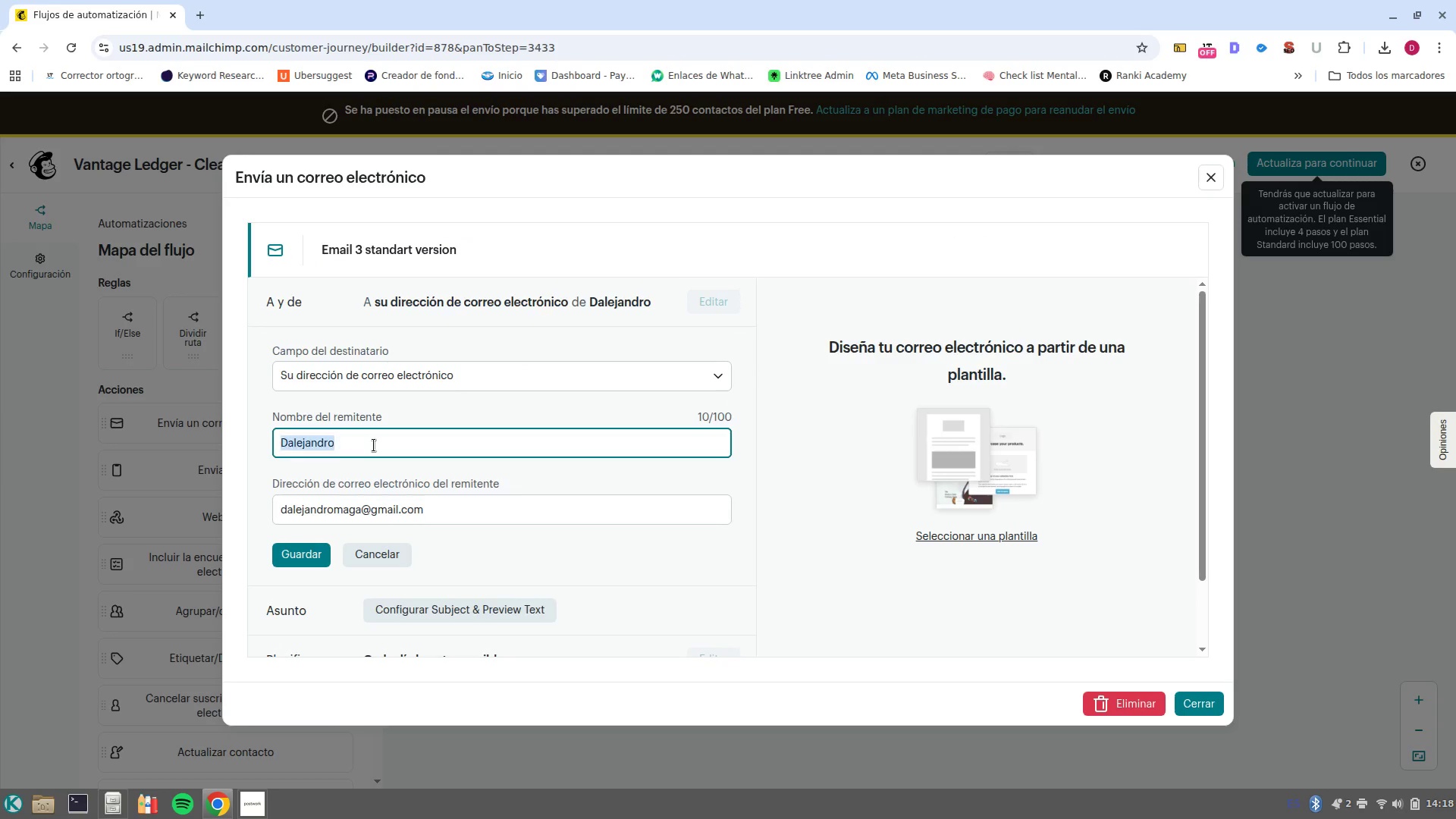 
triple_click([374, 445])
 